 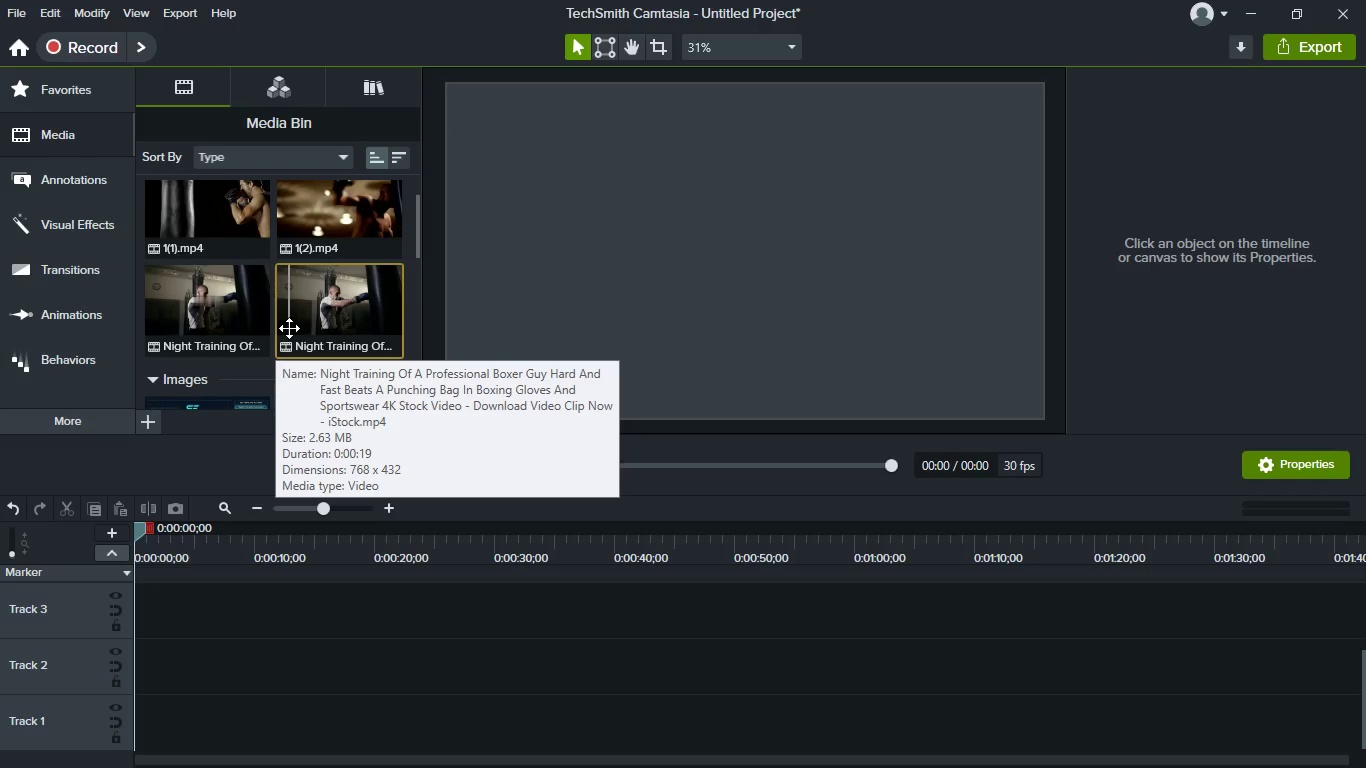 
mouse_move([243, 315])
 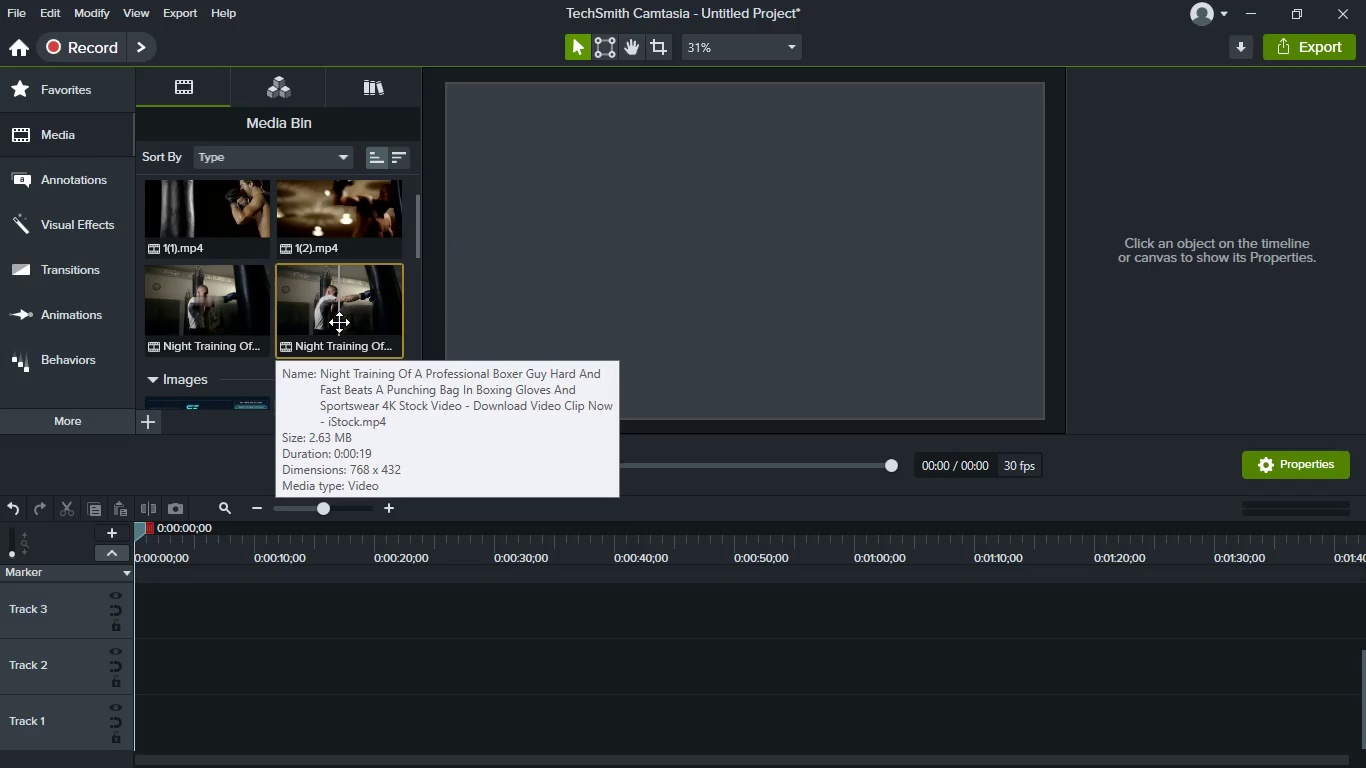 
right_click([335, 322])
 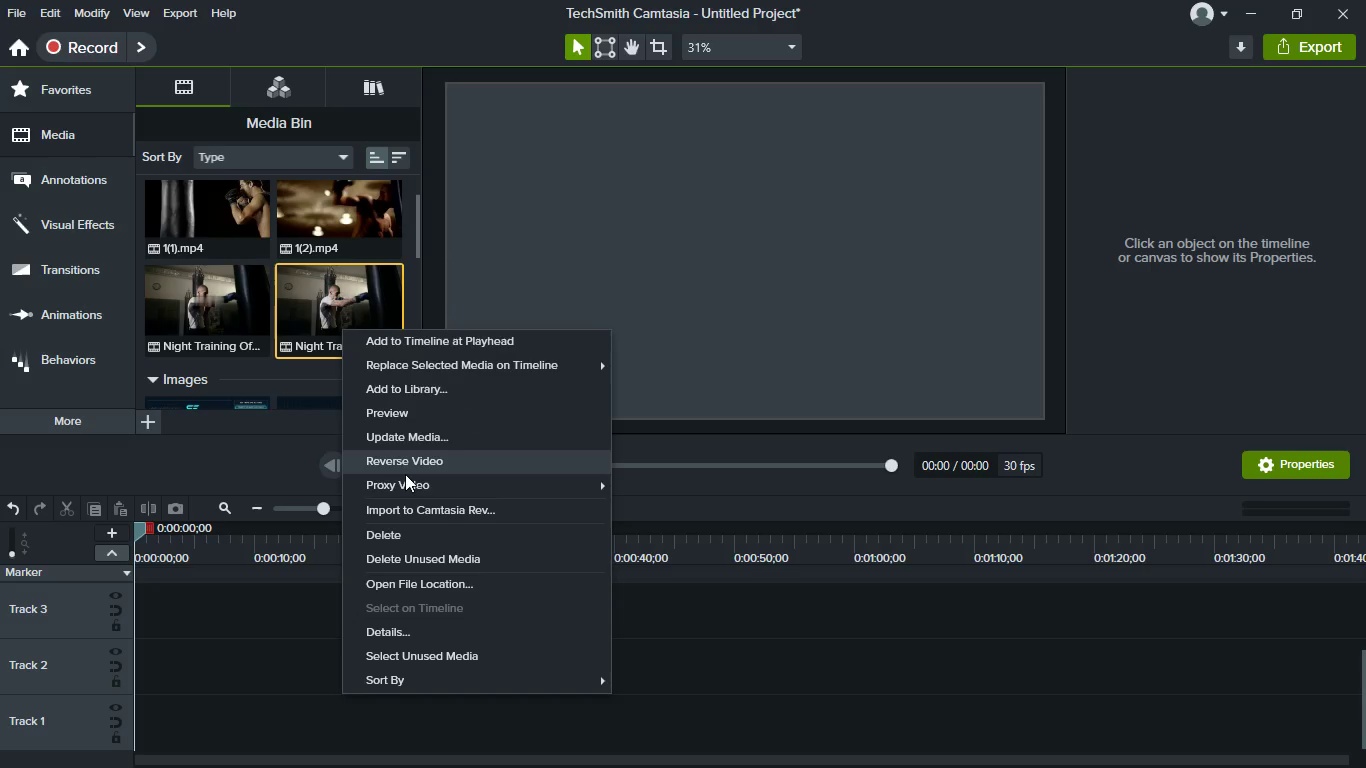 
left_click([429, 533])
 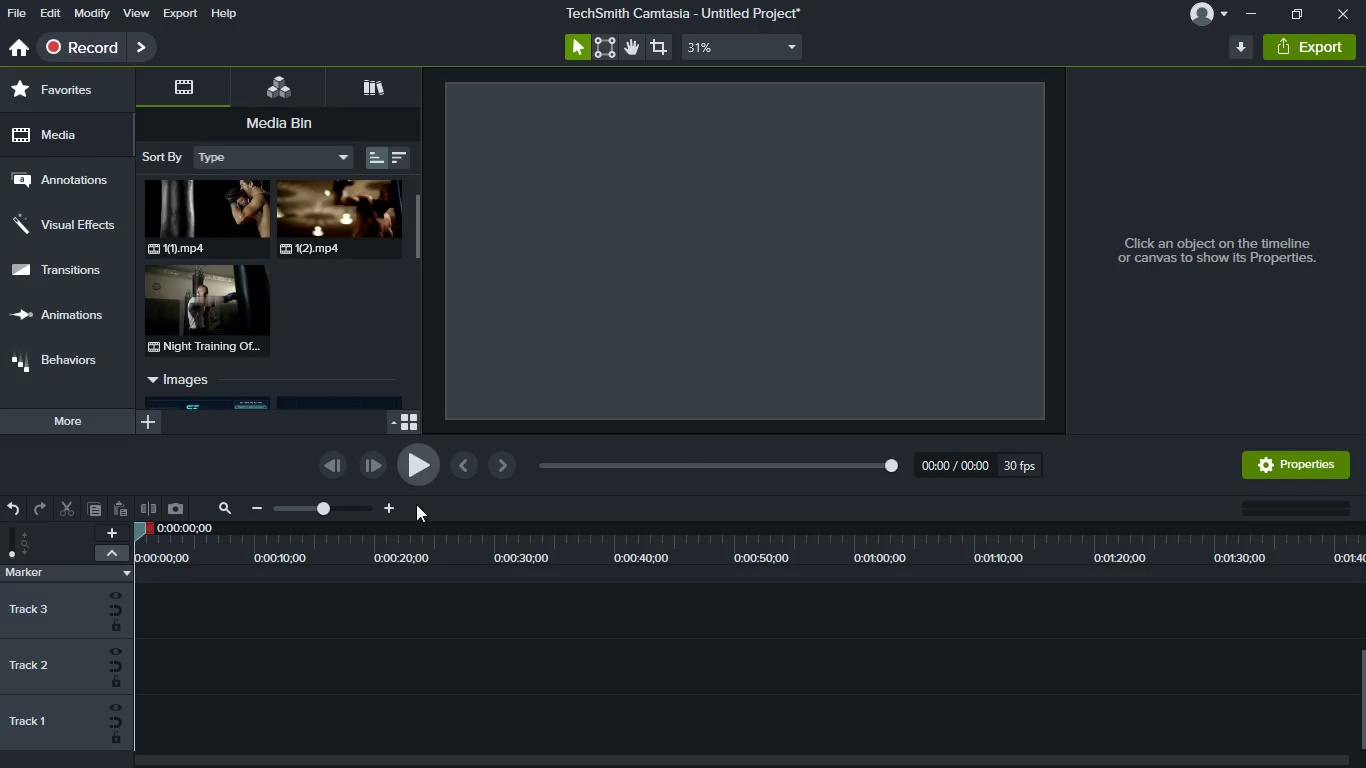 
key(Control+S)
 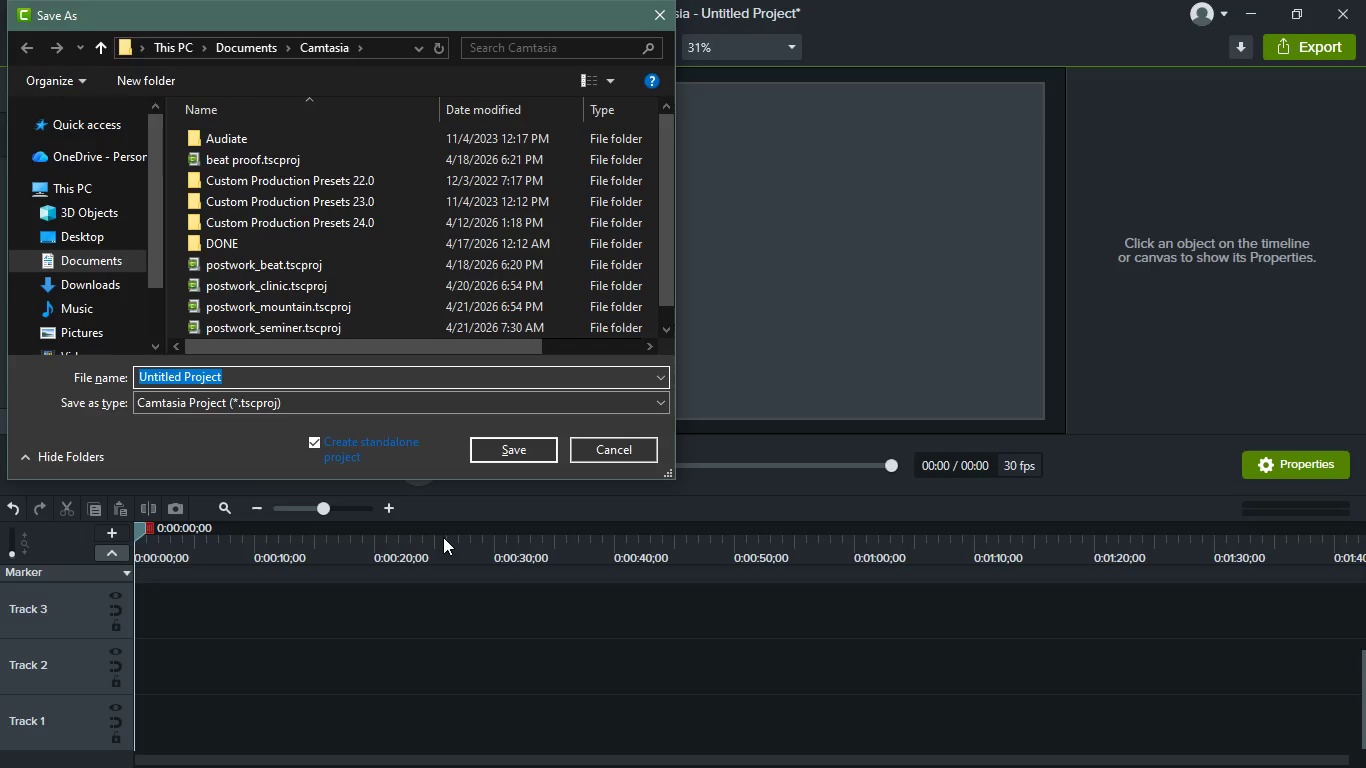 
type(postwork_boxing)
 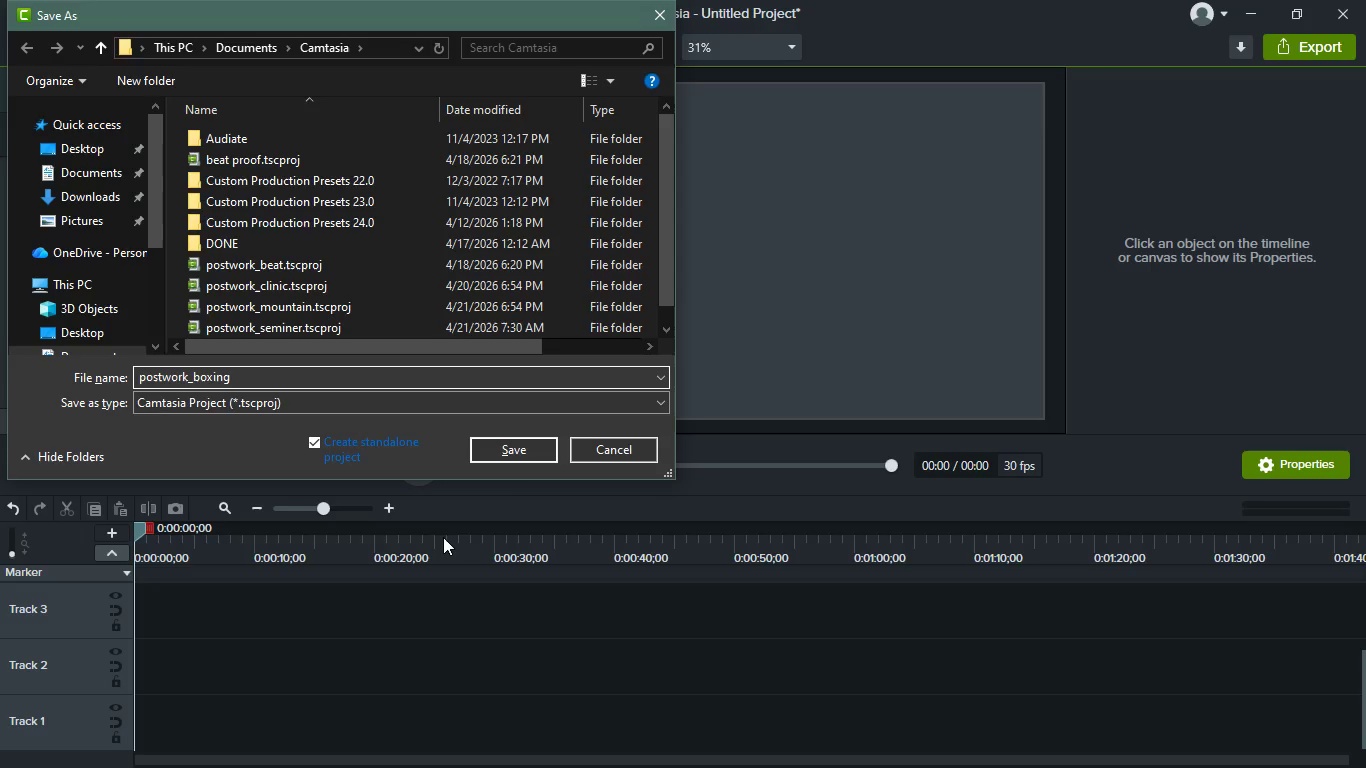 
key(Enter)
 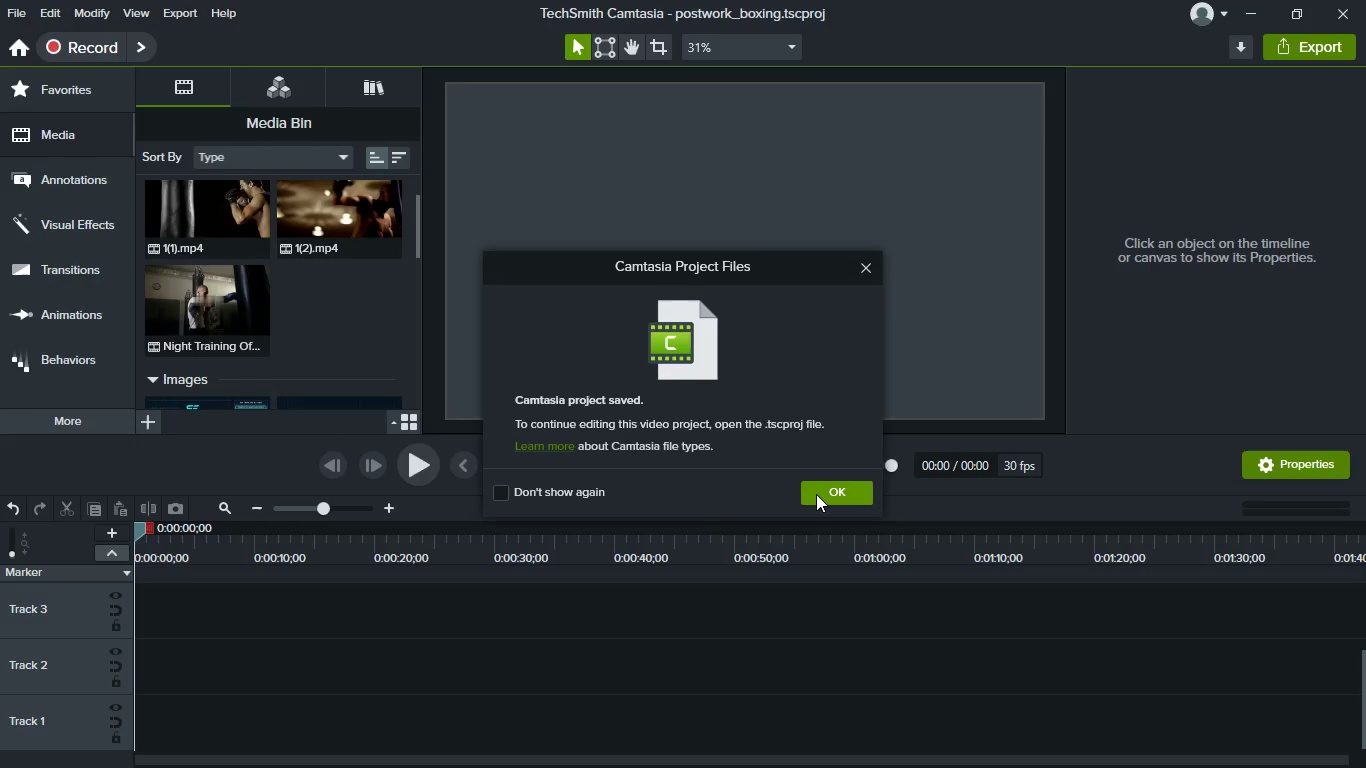 
wait(7.06)
 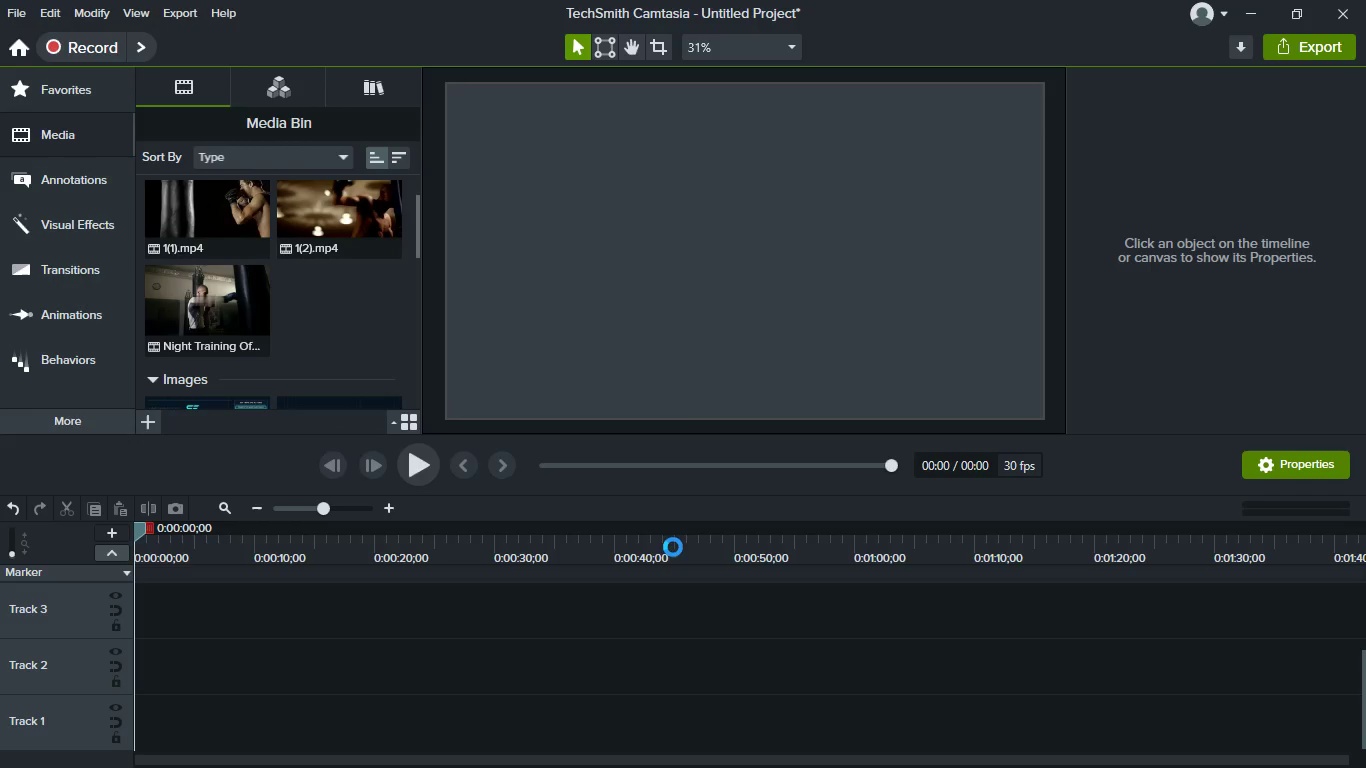 
left_click([816, 494])
 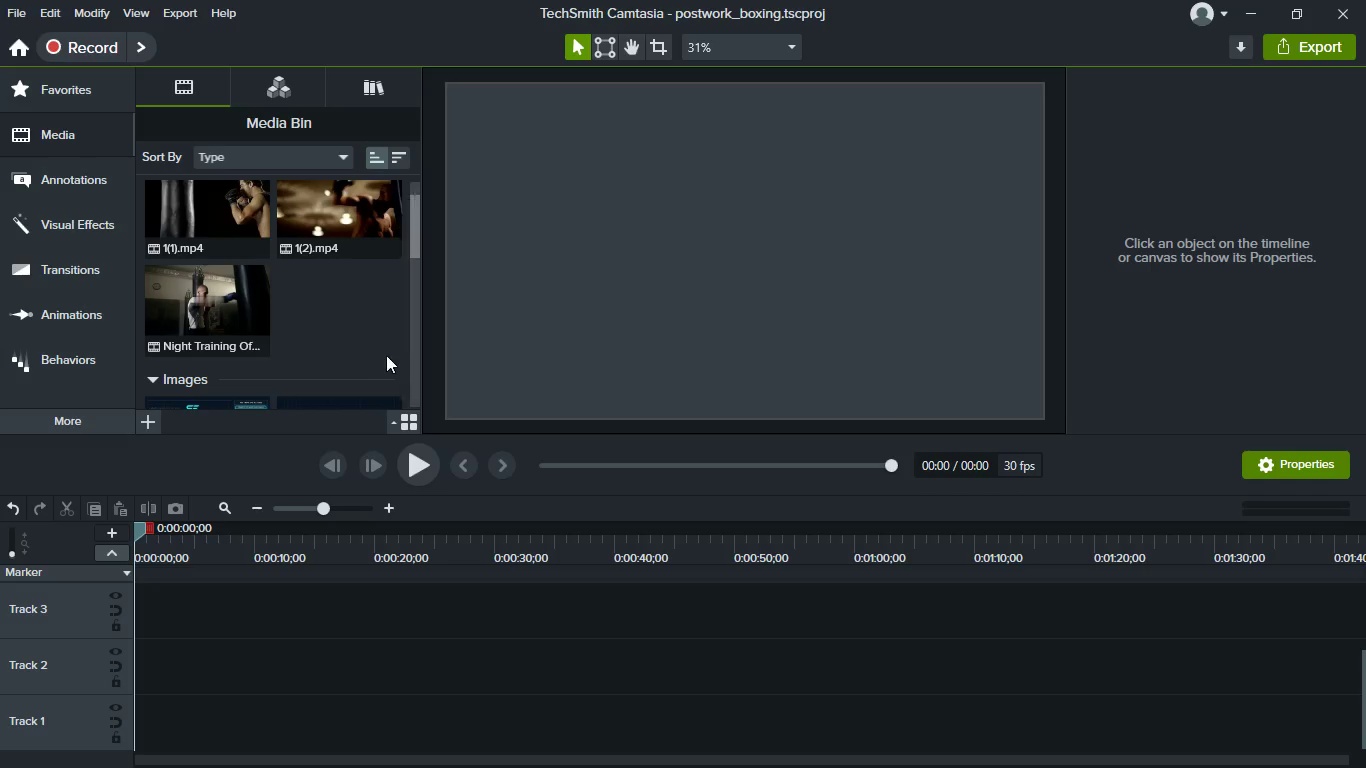 
scroll: coordinate [380, 355], scroll_direction: down, amount: 10.0
 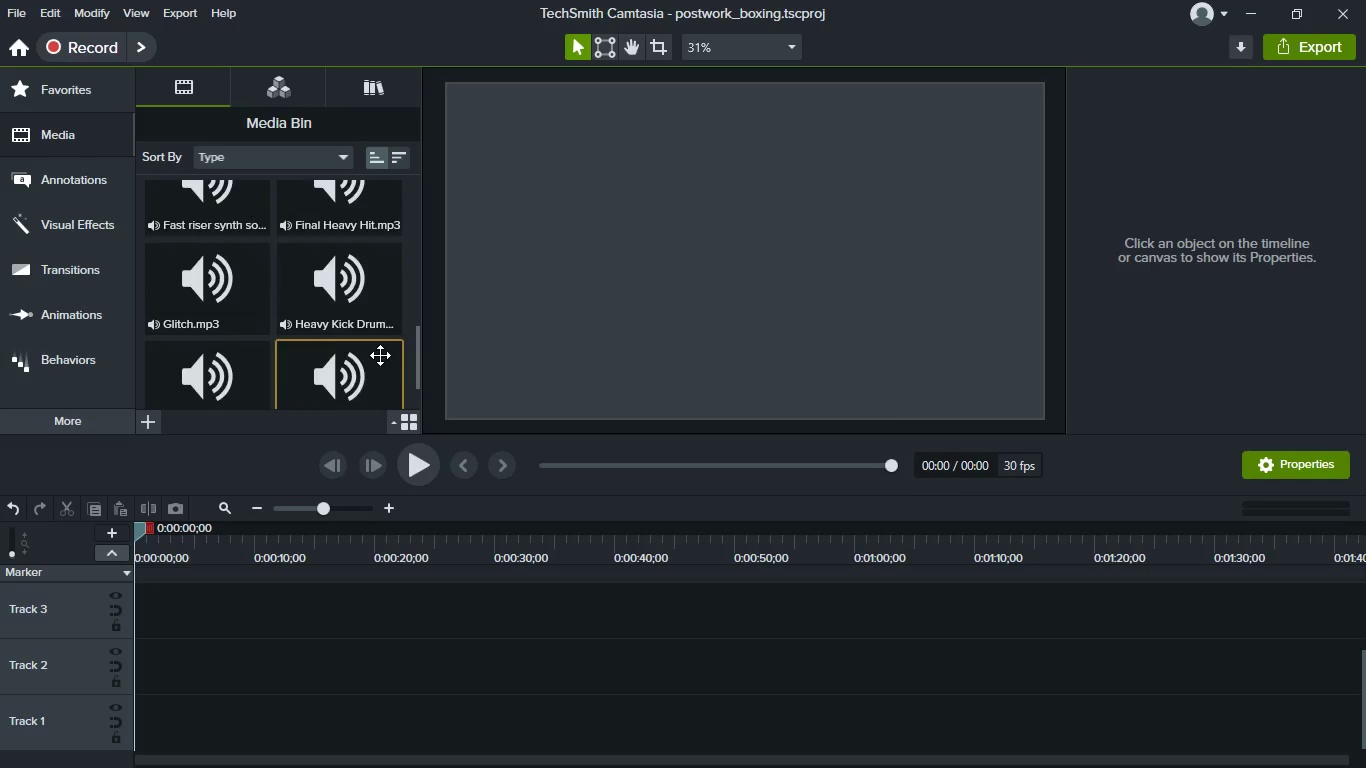 
scroll: coordinate [374, 351], scroll_direction: up, amount: 4.0
 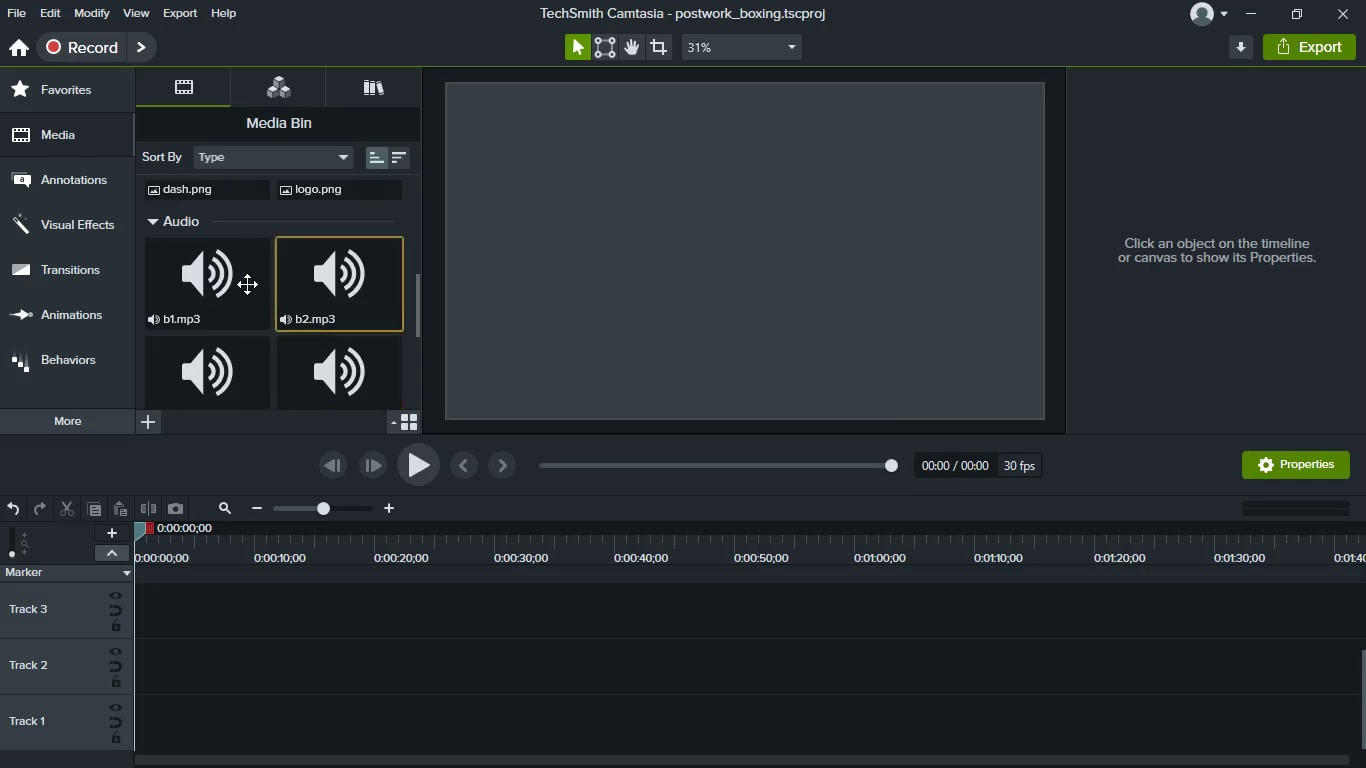 
left_click_drag(start_coordinate=[247, 284], to_coordinate=[275, 724])
 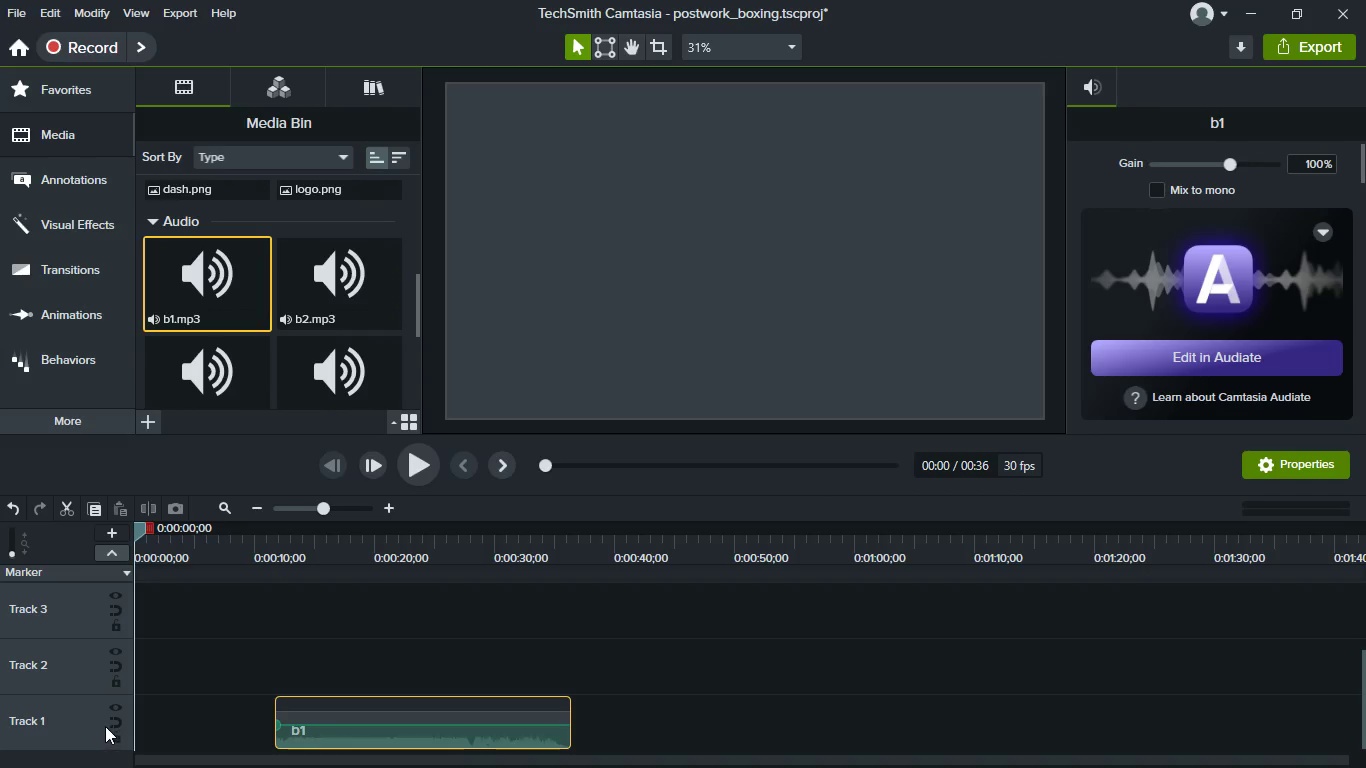 
left_click([114, 723])
 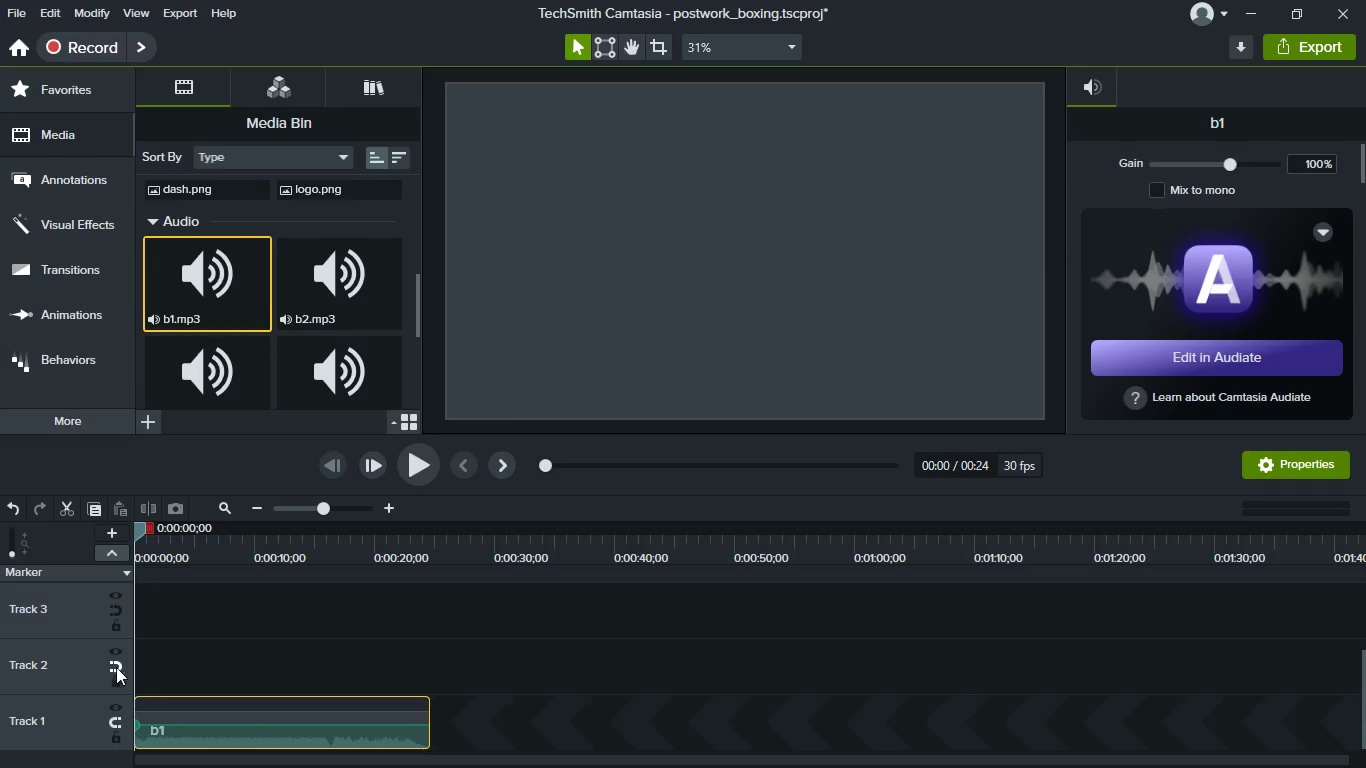 
left_click([119, 669])
 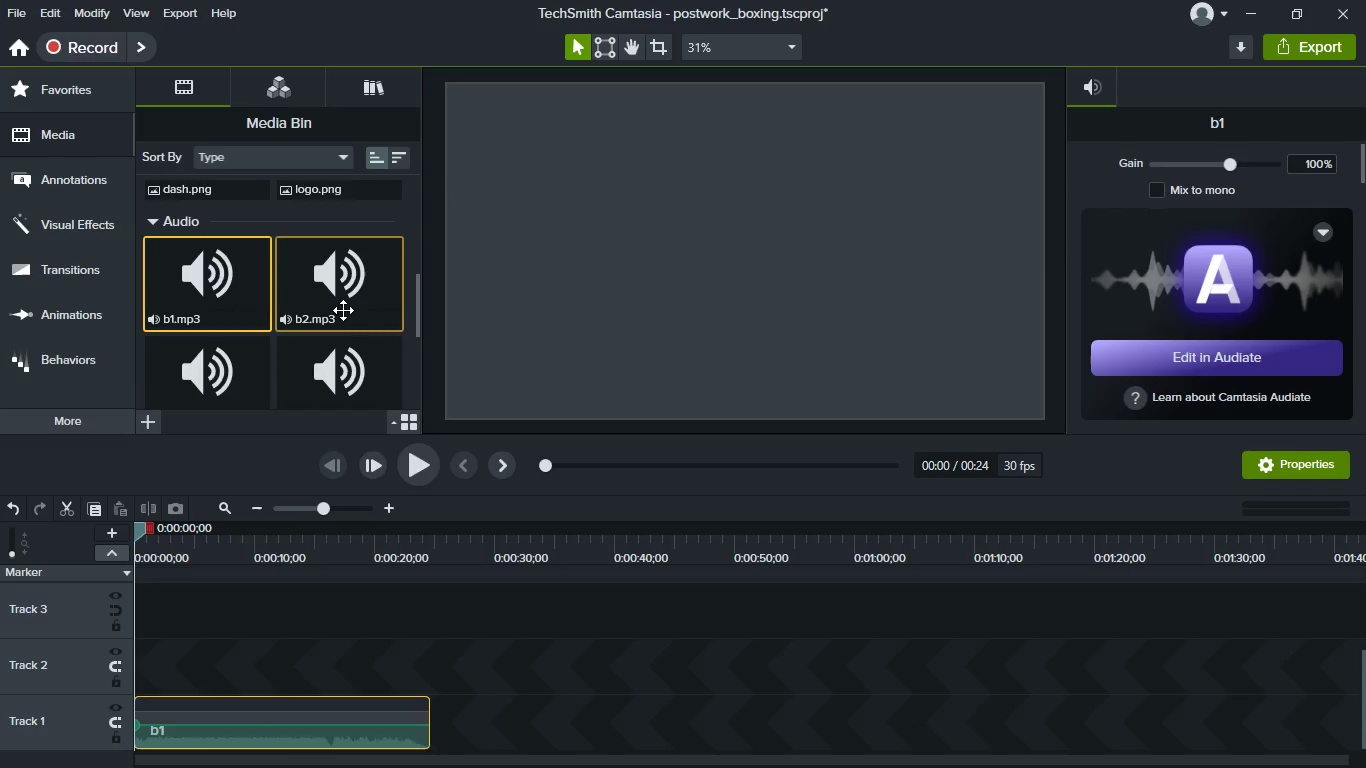 
left_click_drag(start_coordinate=[338, 294], to_coordinate=[560, 715])
 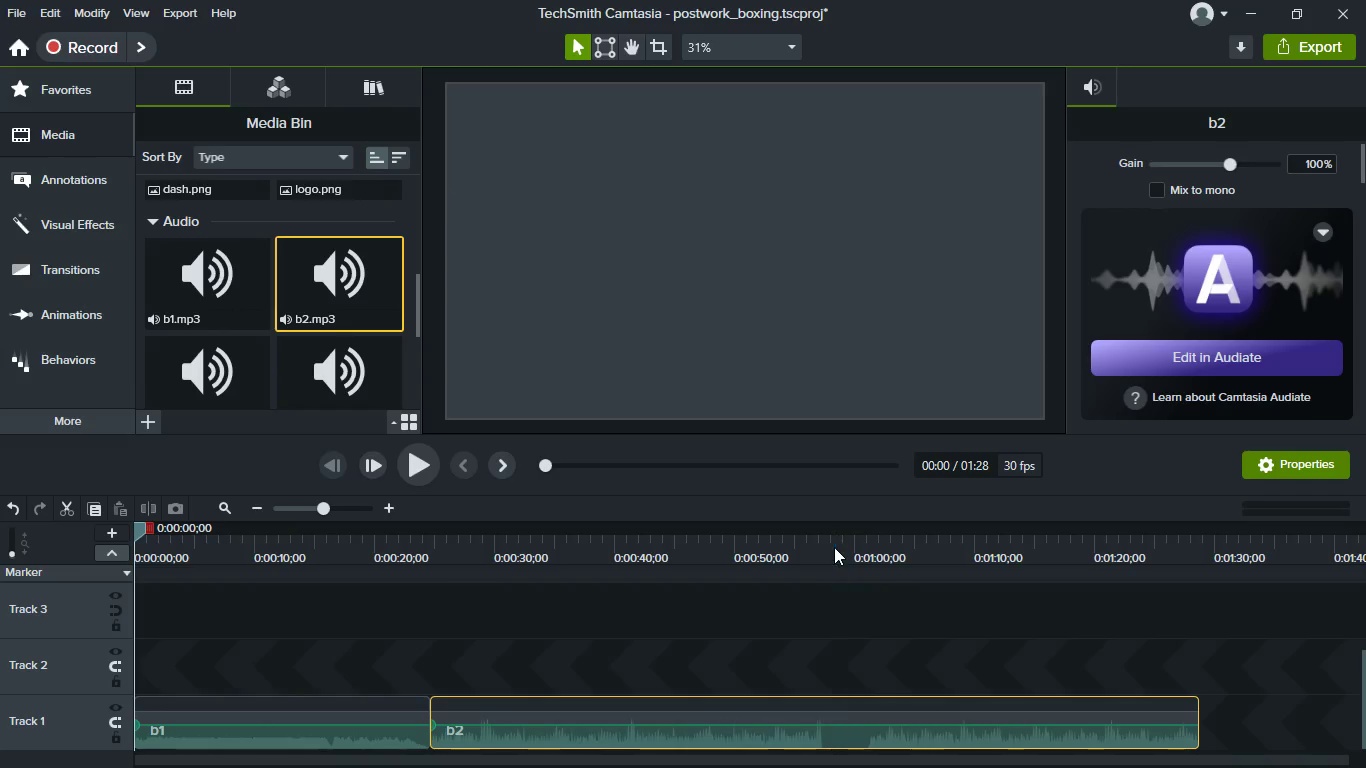 
left_click([822, 550])
 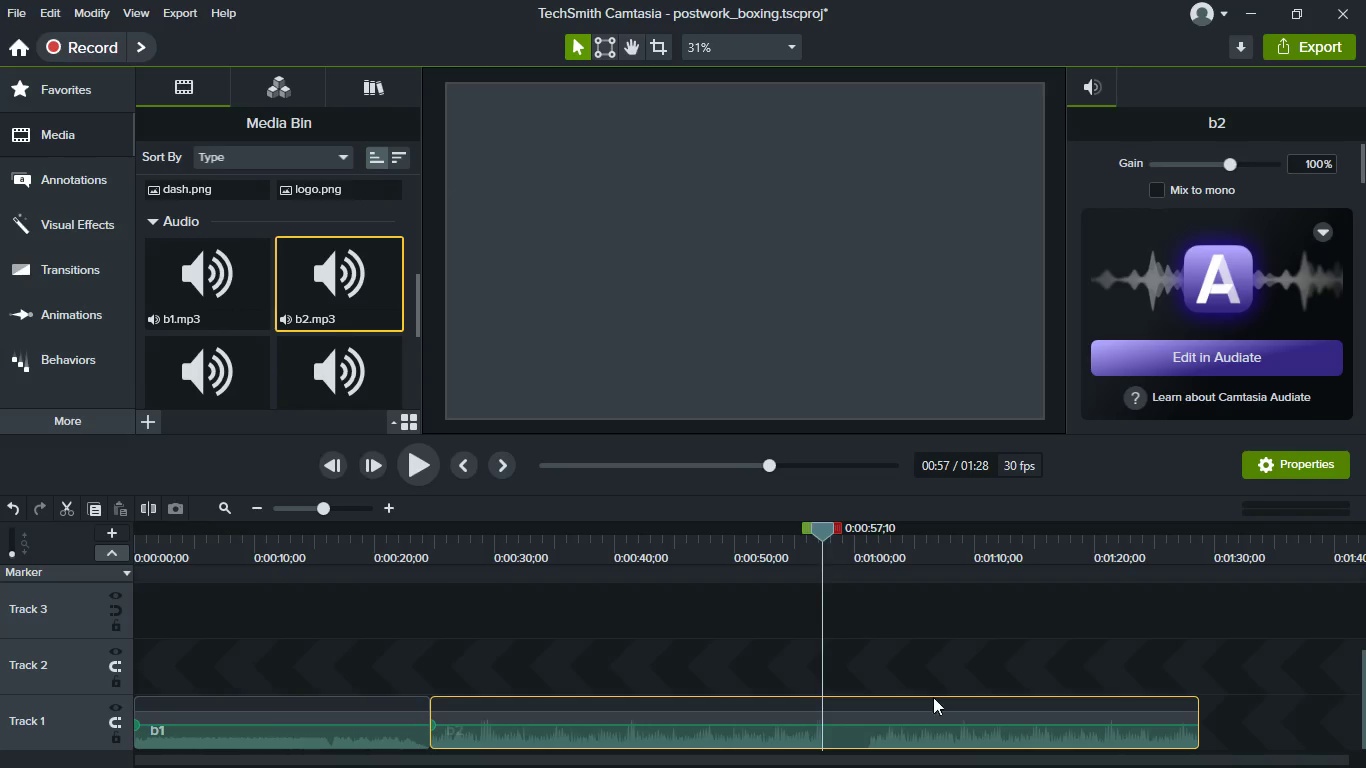 
hold_key(key=ControlLeft, duration=0.91)
scroll: coordinate [971, 739], scroll_direction: up, amount: 2.0
 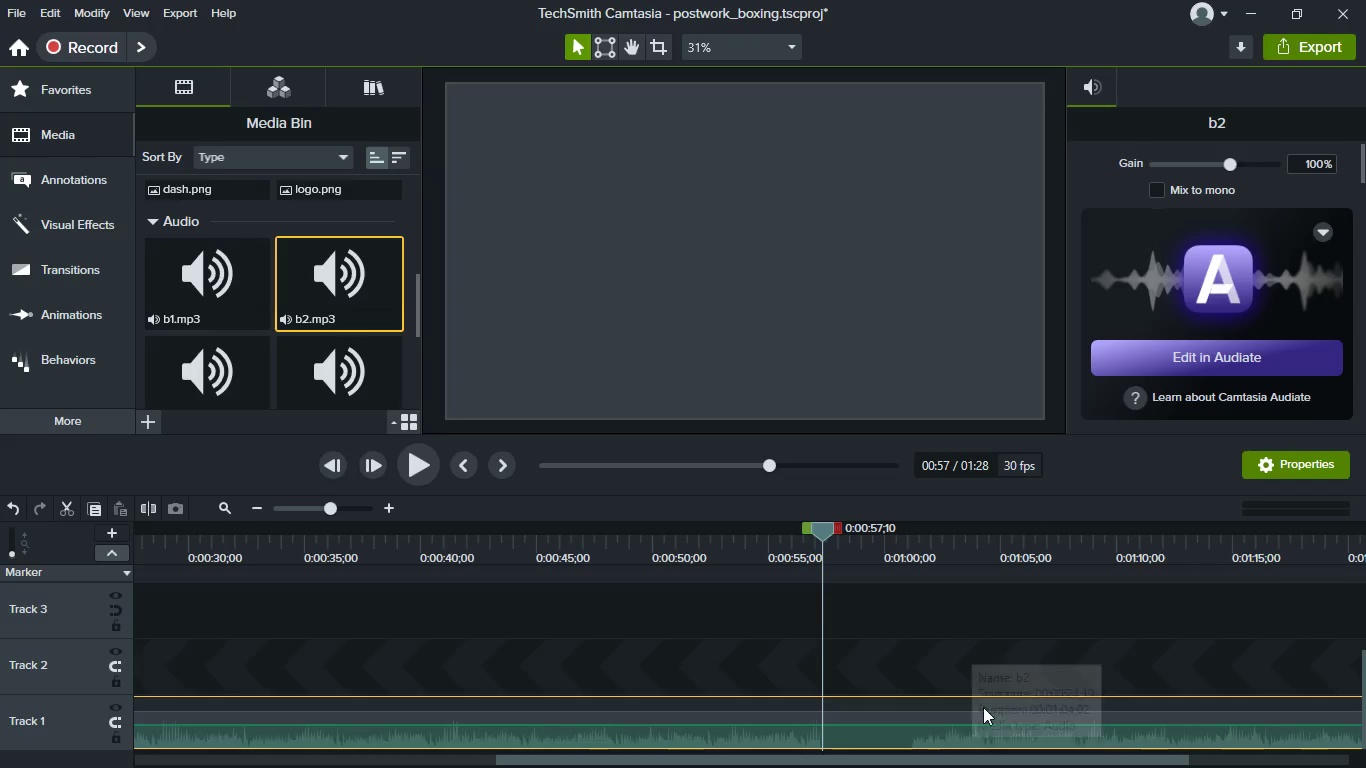 
hold_key(key=ShiftLeft, duration=0.39)
scroll: coordinate [983, 707], scroll_direction: down, amount: 2.0
 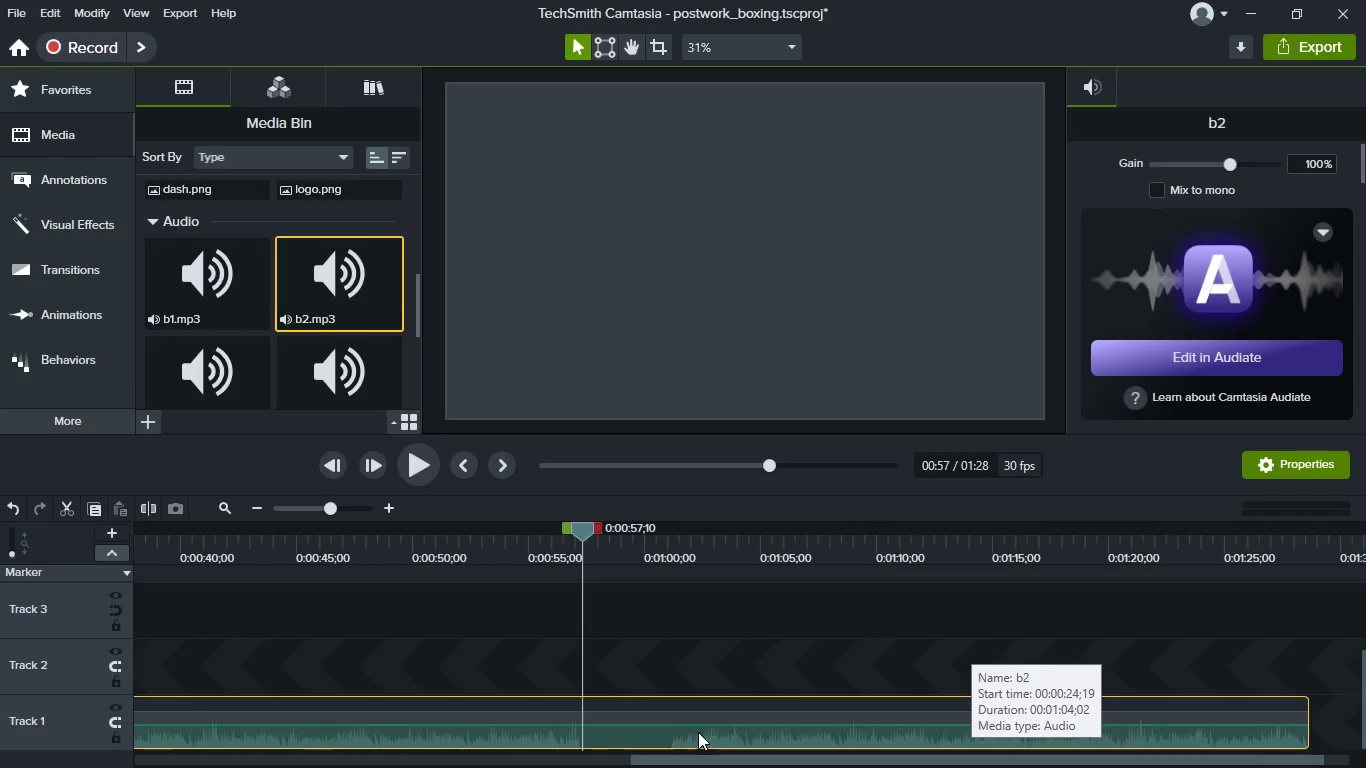 
hold_key(key=ControlLeft, duration=0.47)
scroll: coordinate [698, 732], scroll_direction: up, amount: 3.0
 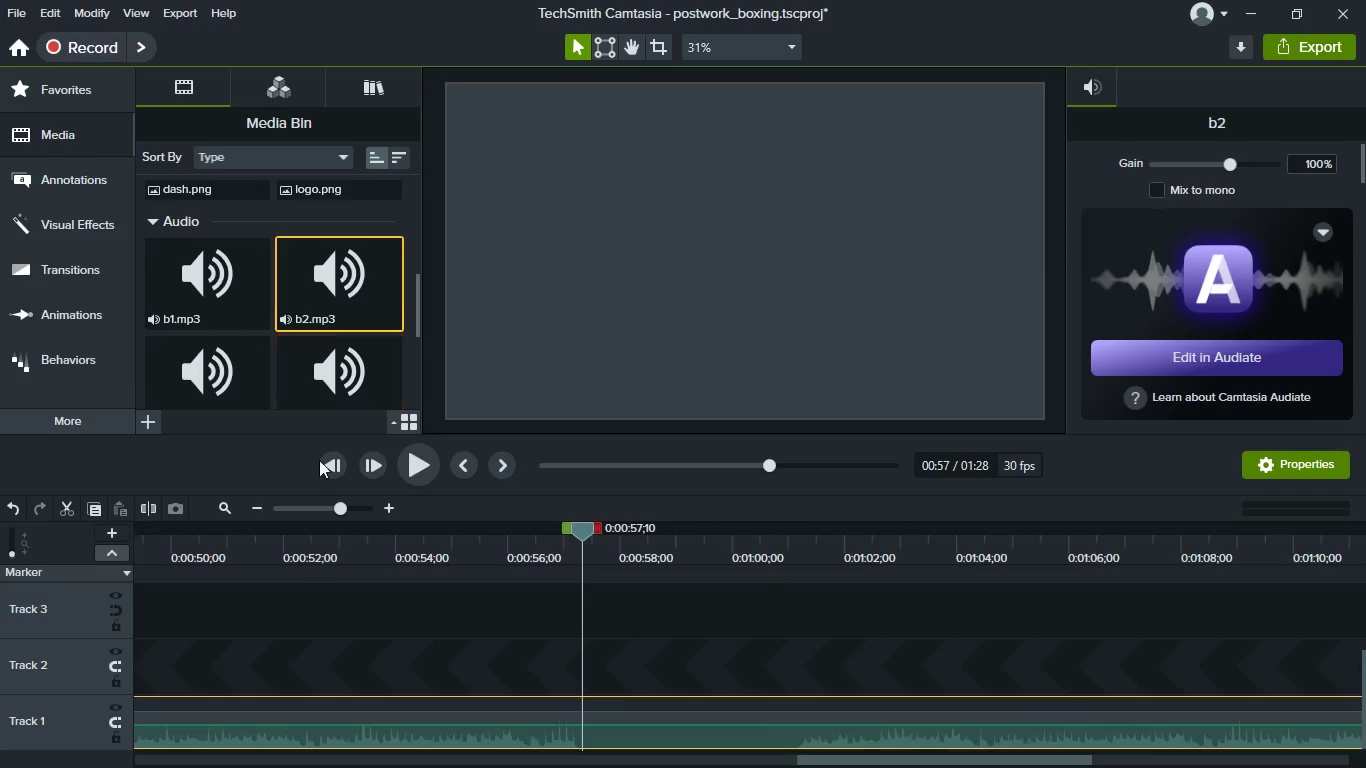 
left_click([319, 463])
 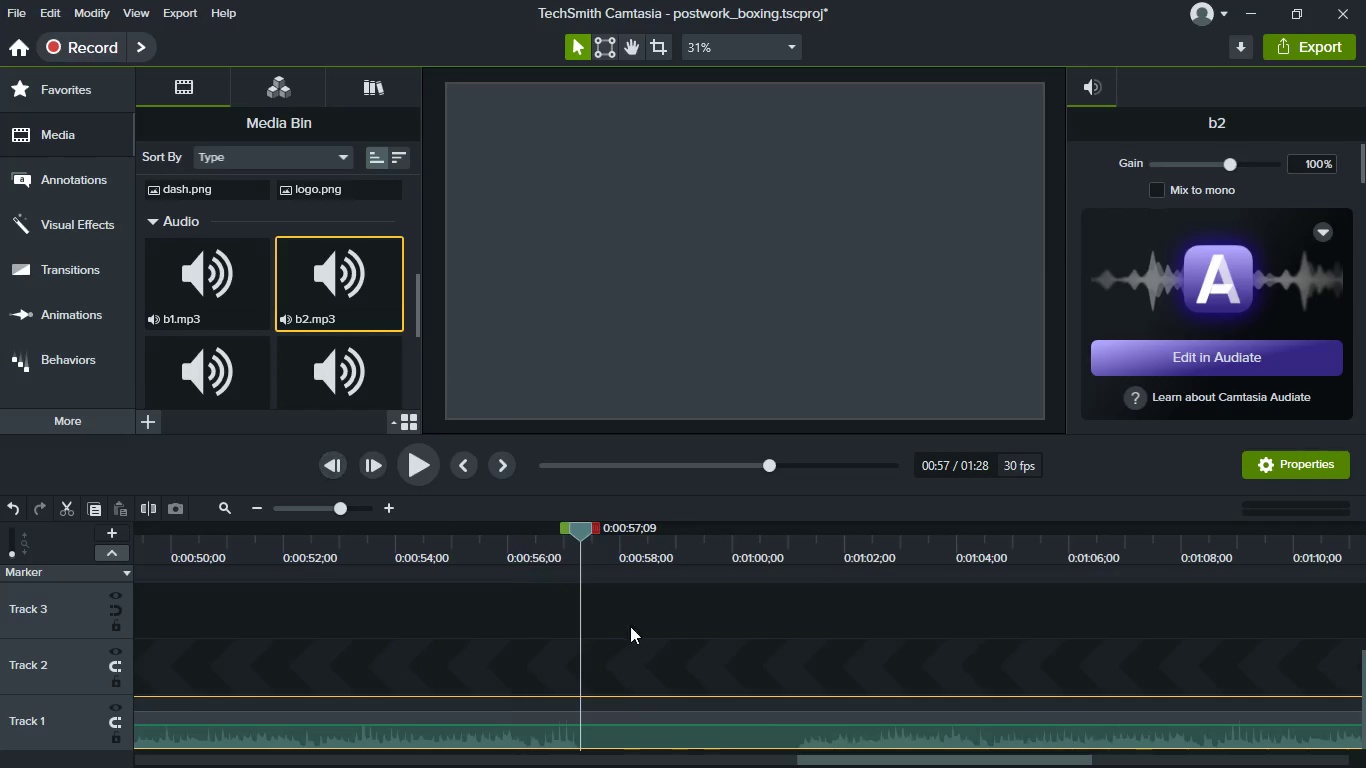 
hold_key(key=ControlLeft, duration=0.47)
scroll: coordinate [638, 677], scroll_direction: up, amount: 7.0
 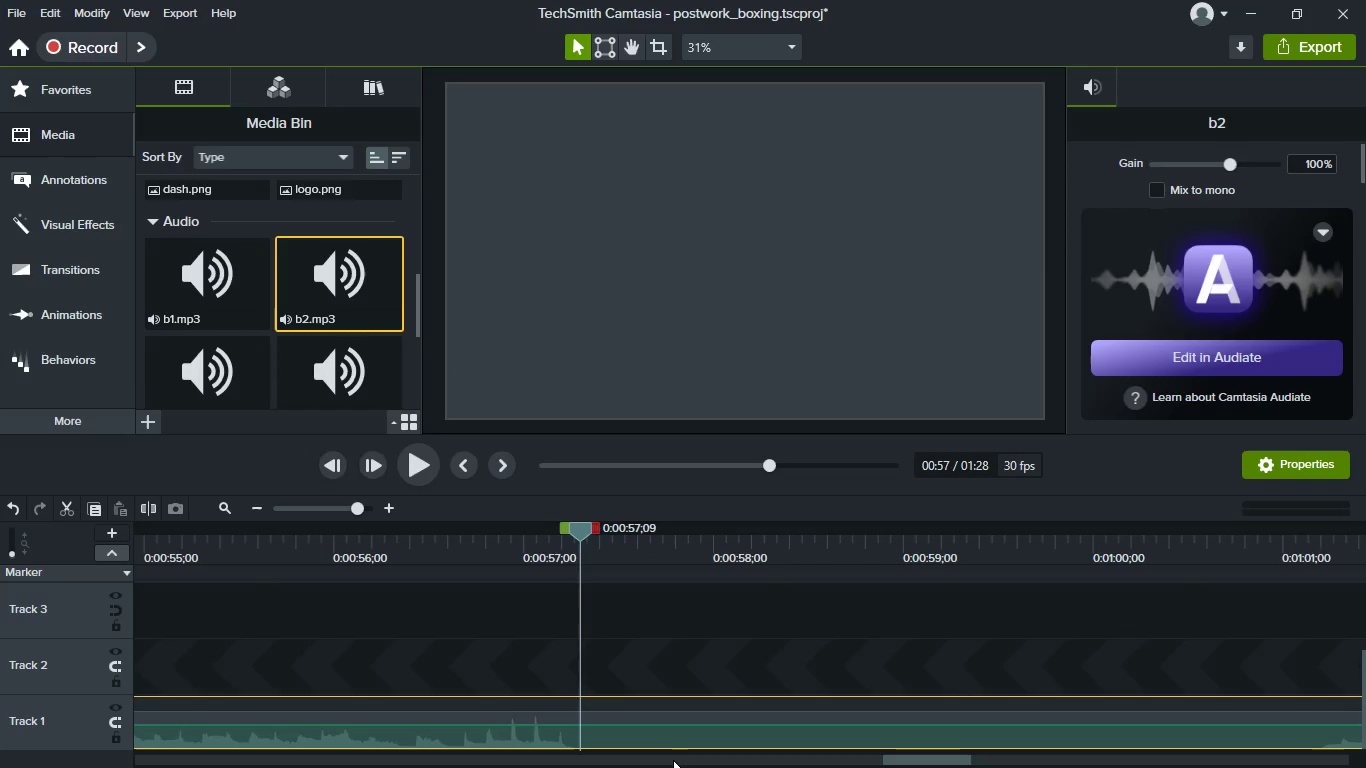 
key(S)
 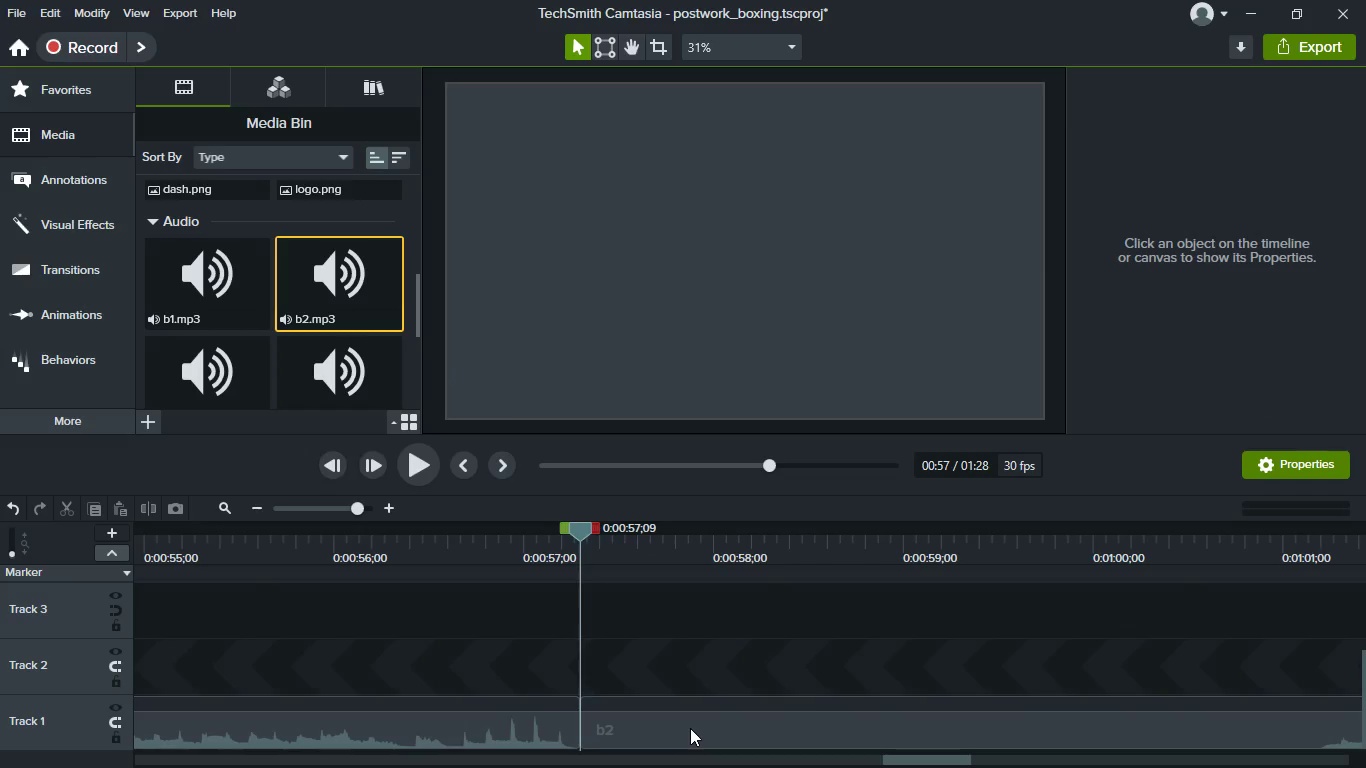 
left_click([746, 733])
 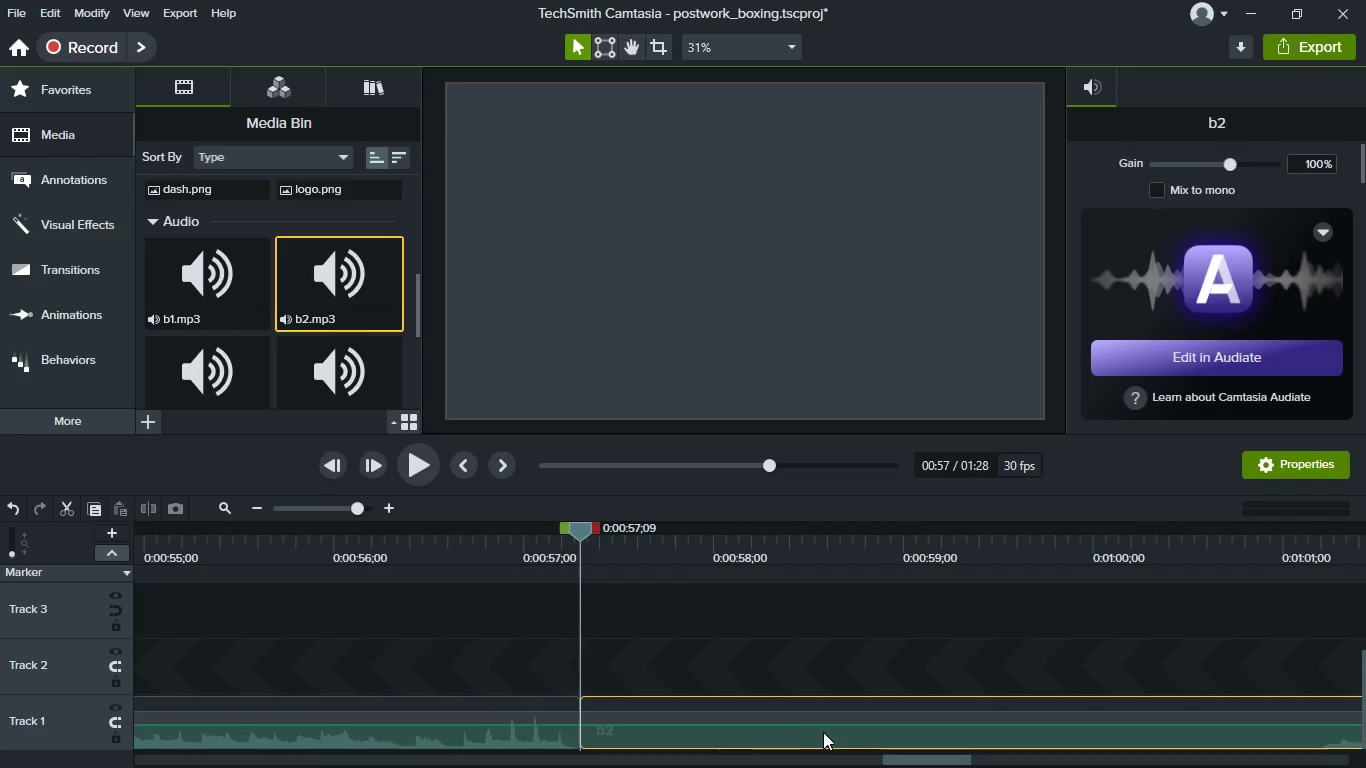 
key(Control+ControlLeft)
 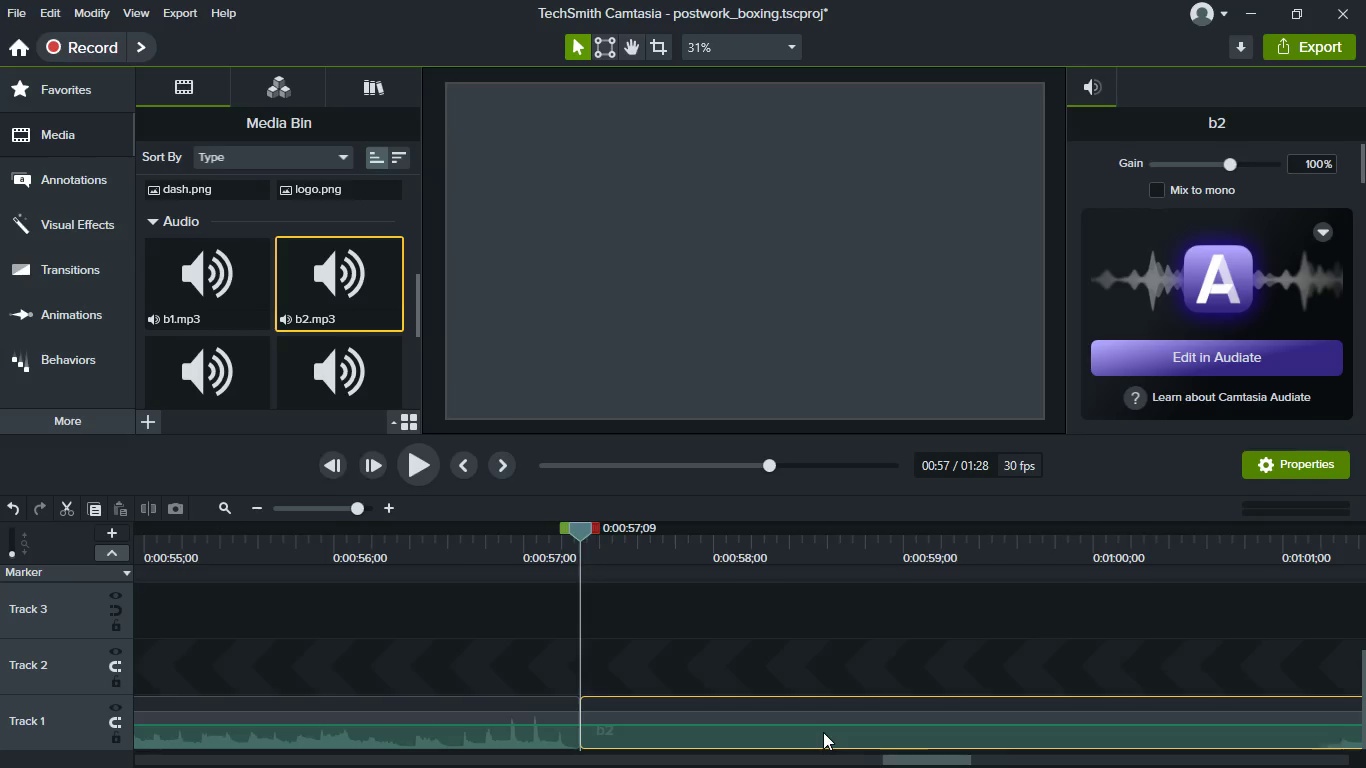 
scroll: coordinate [823, 732], scroll_direction: down, amount: 2.0
 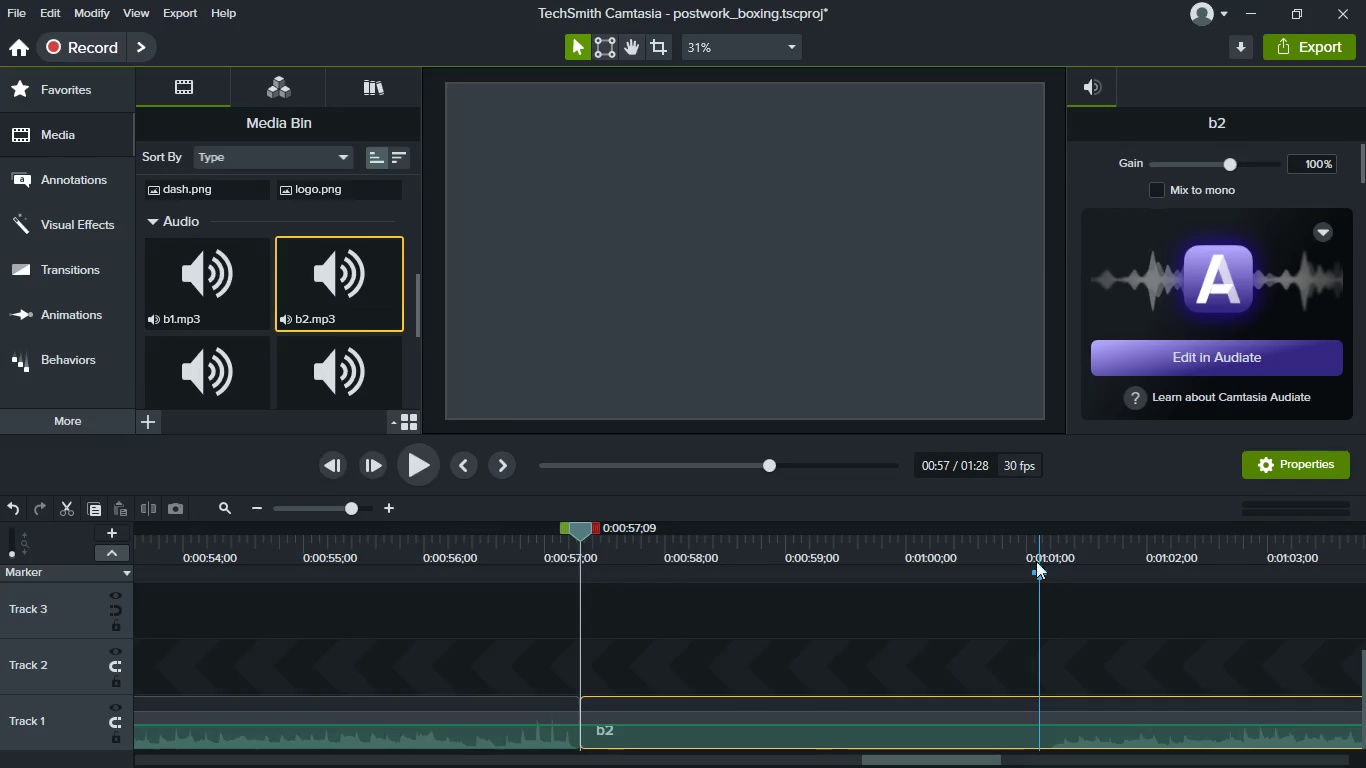 
left_click([1029, 547])
 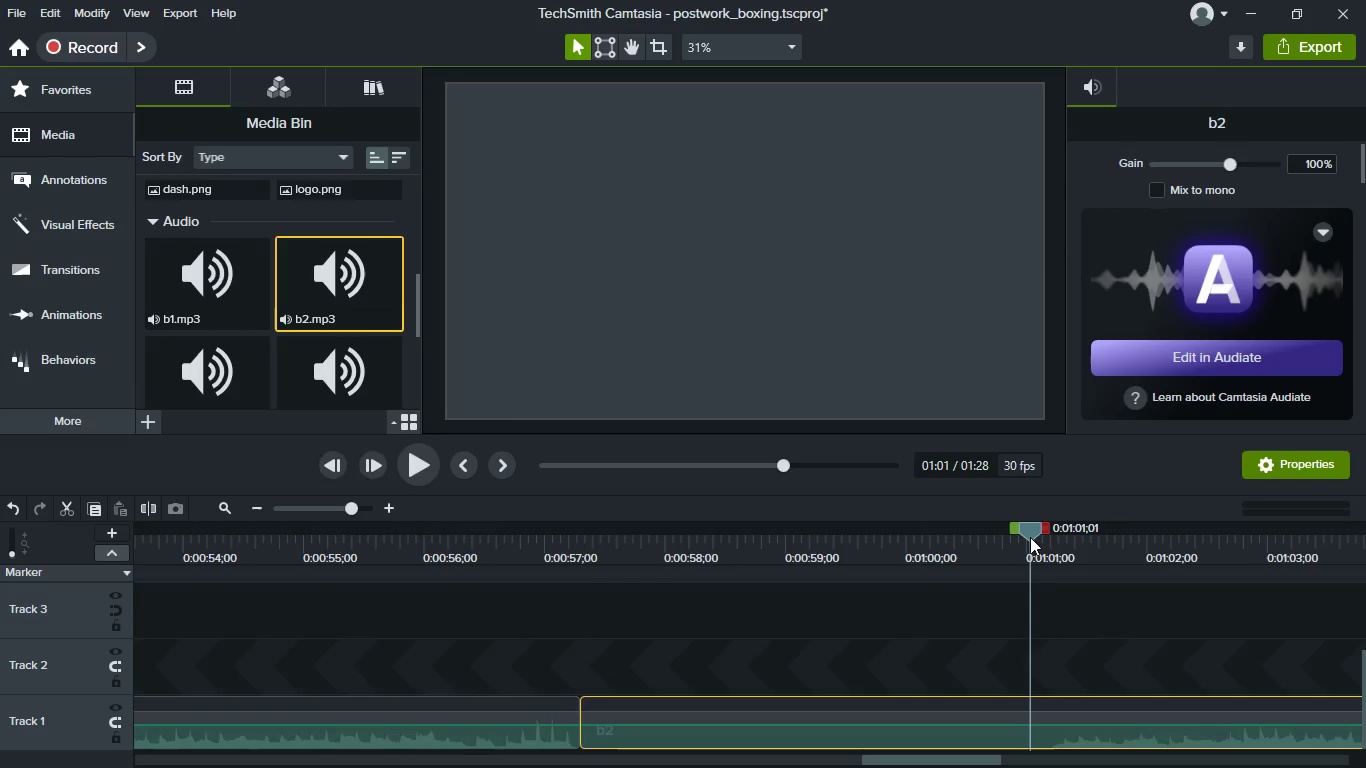 
left_click_drag(start_coordinate=[1030, 537], to_coordinate=[1041, 540])
 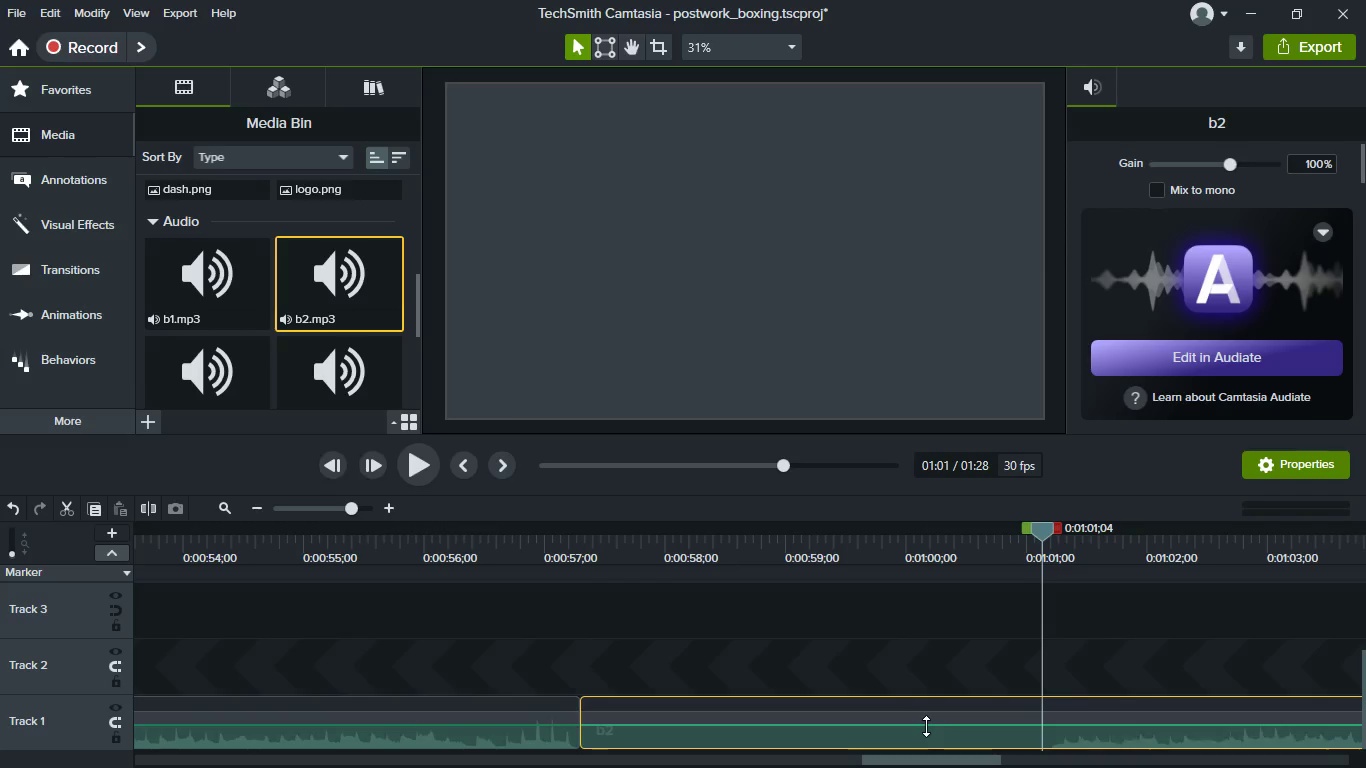 
key(S)
 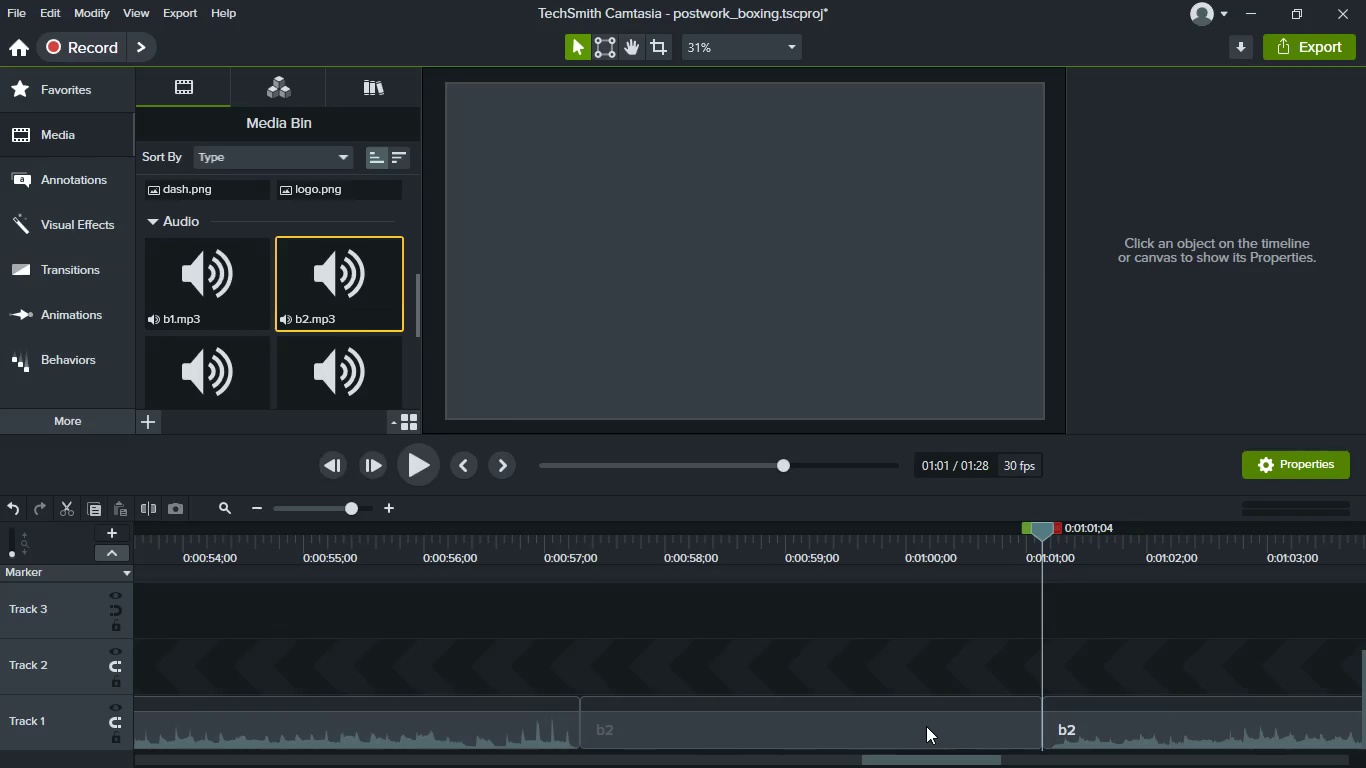 
left_click([926, 726])
 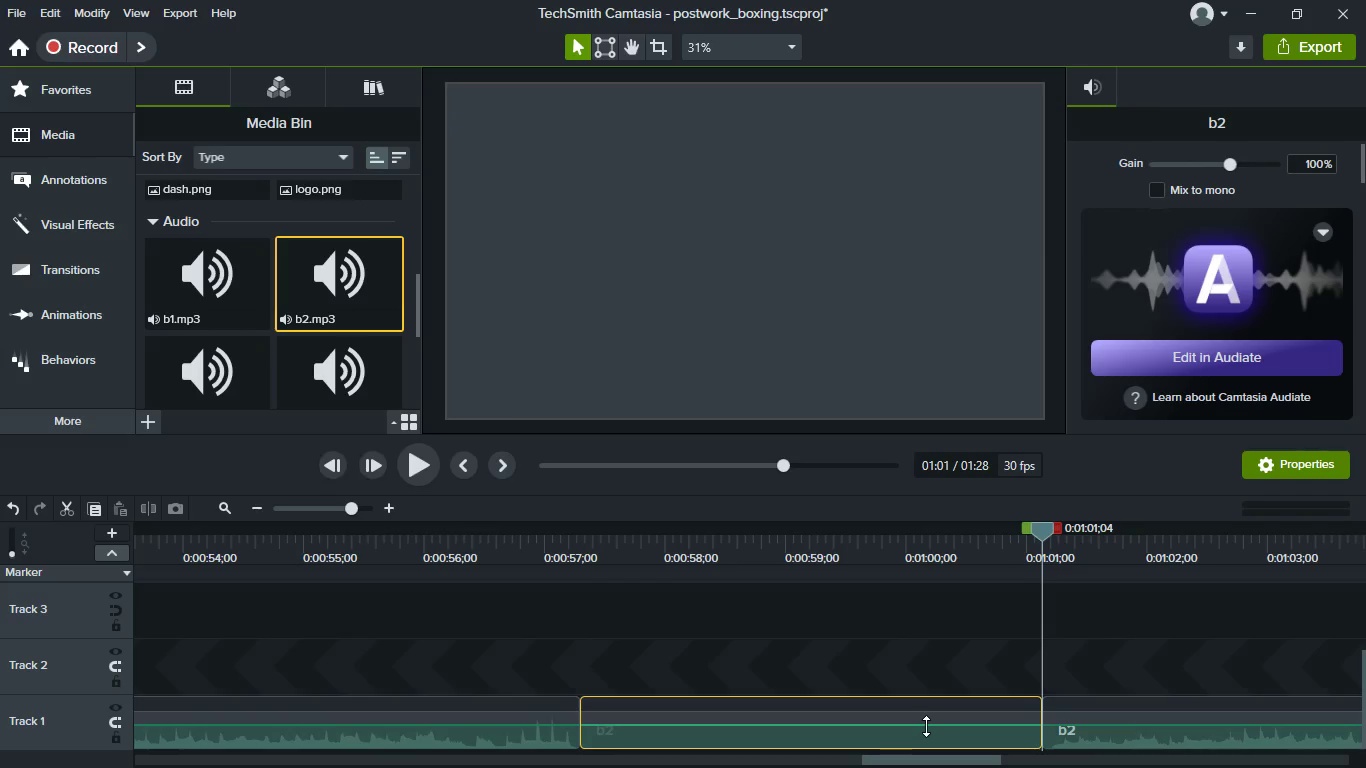 
key(Delete)
 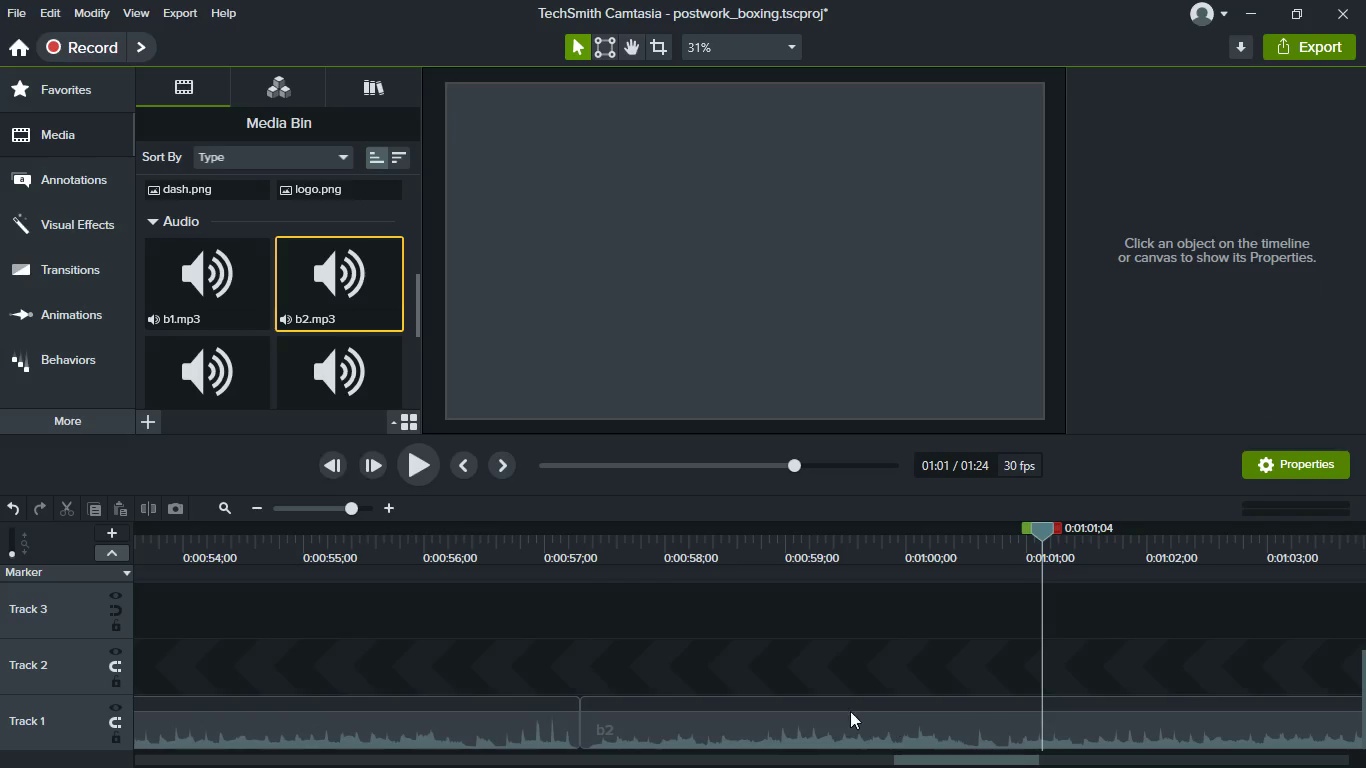 
hold_key(key=ControlLeft, duration=0.72)
scroll: coordinate [809, 712], scroll_direction: down, amount: 2.0
 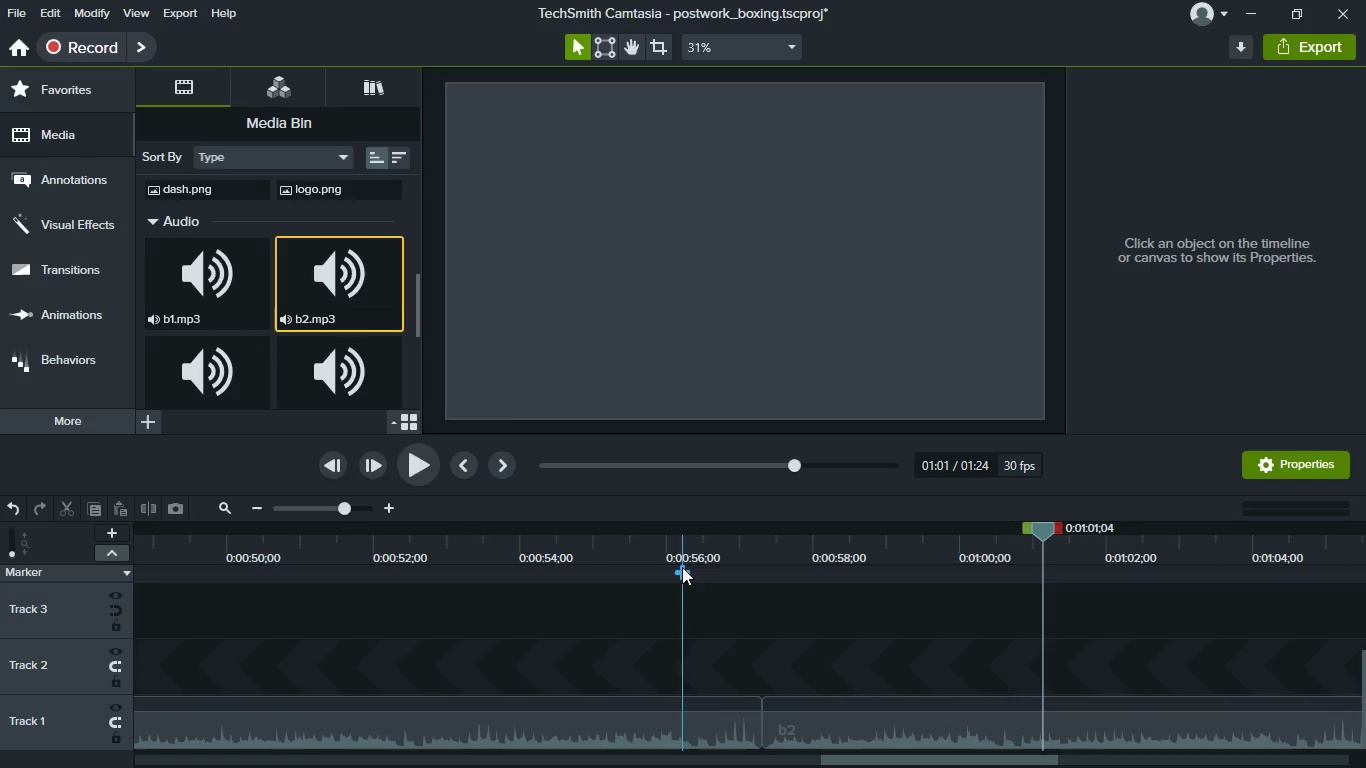 
left_click([682, 551])
 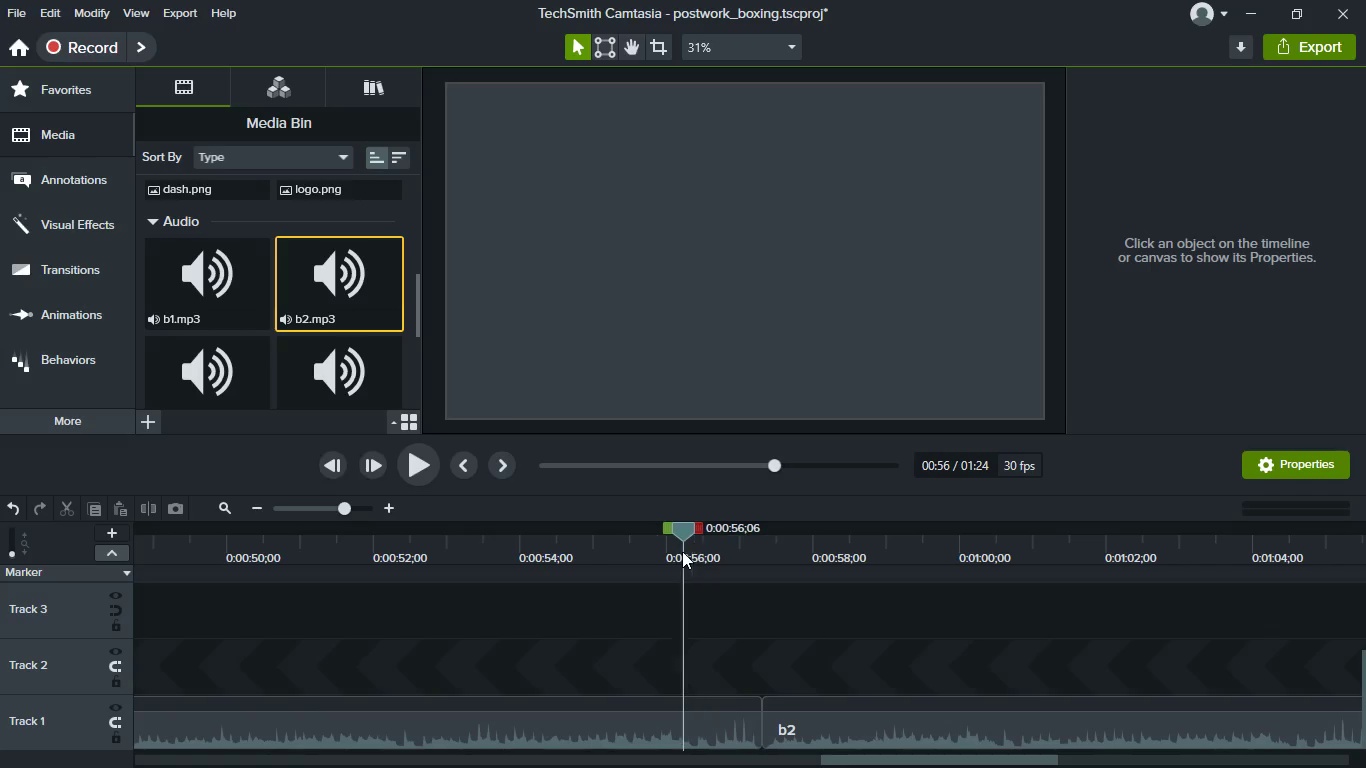 
key(Control+Space)
 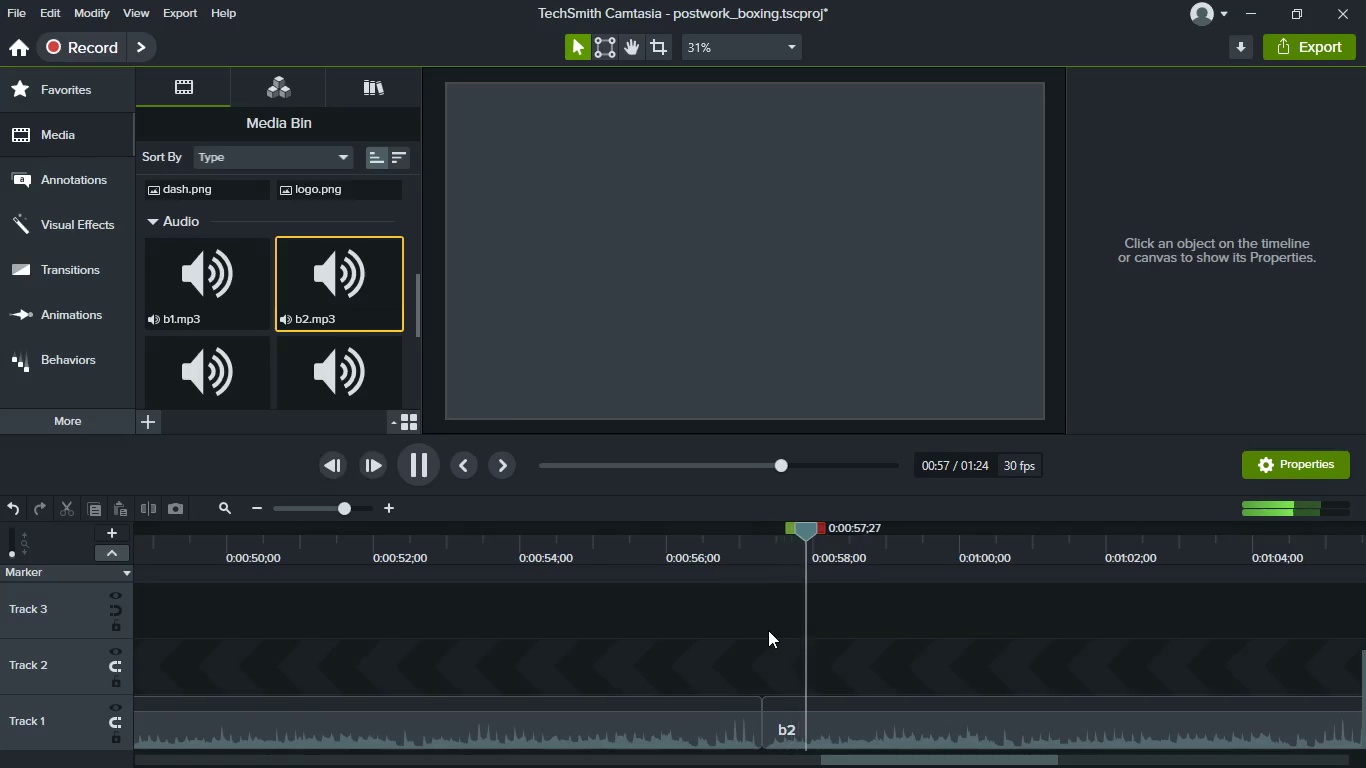 
key(Space)
 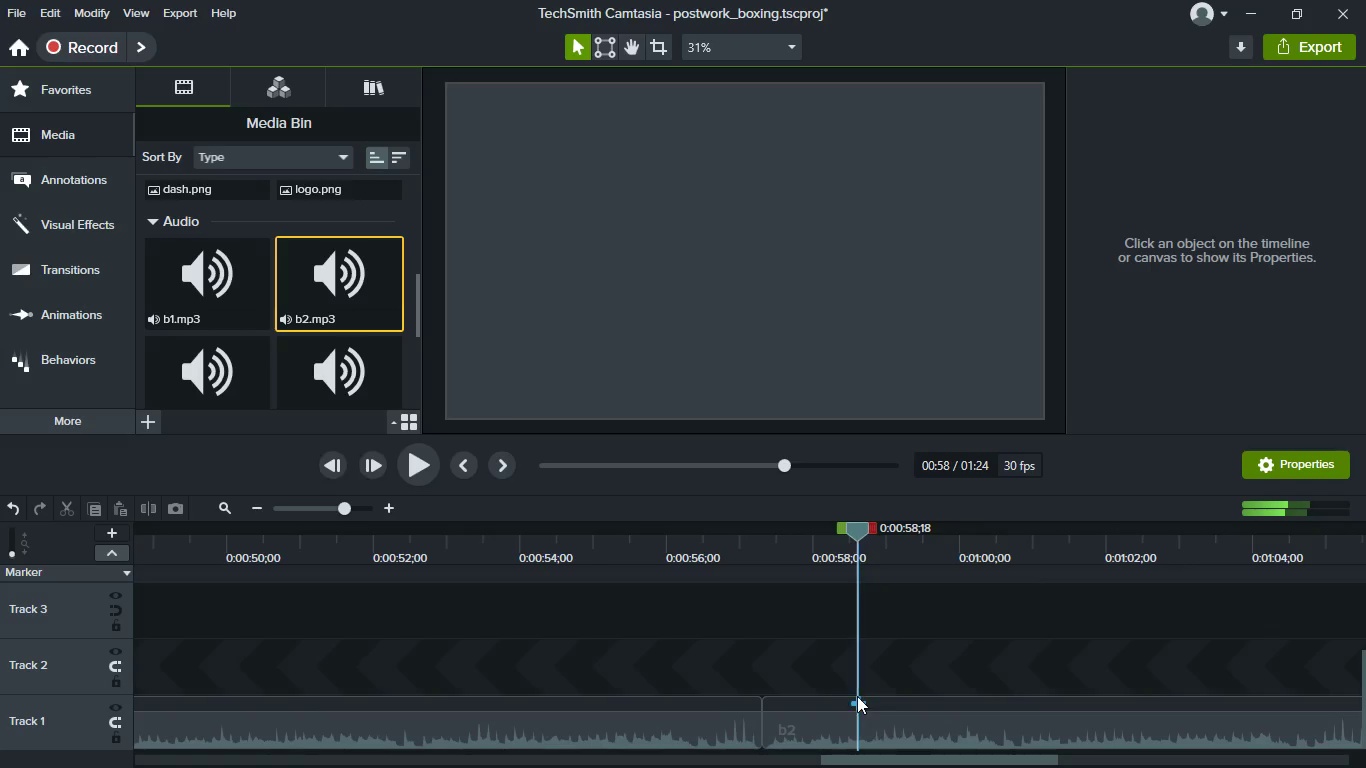 
hold_key(key=ControlLeft, duration=0.97)
scroll: coordinate [804, 737], scroll_direction: up, amount: 4.0
 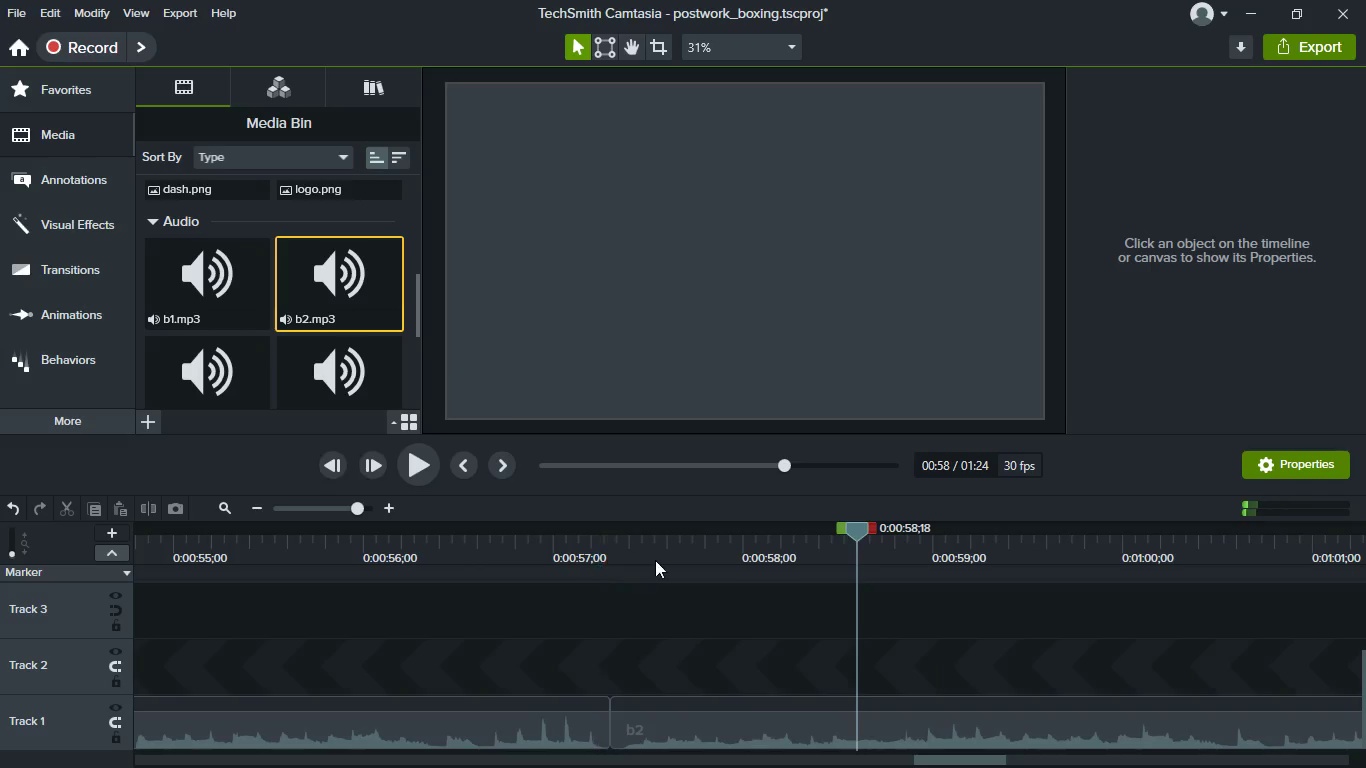 
left_click([653, 548])
 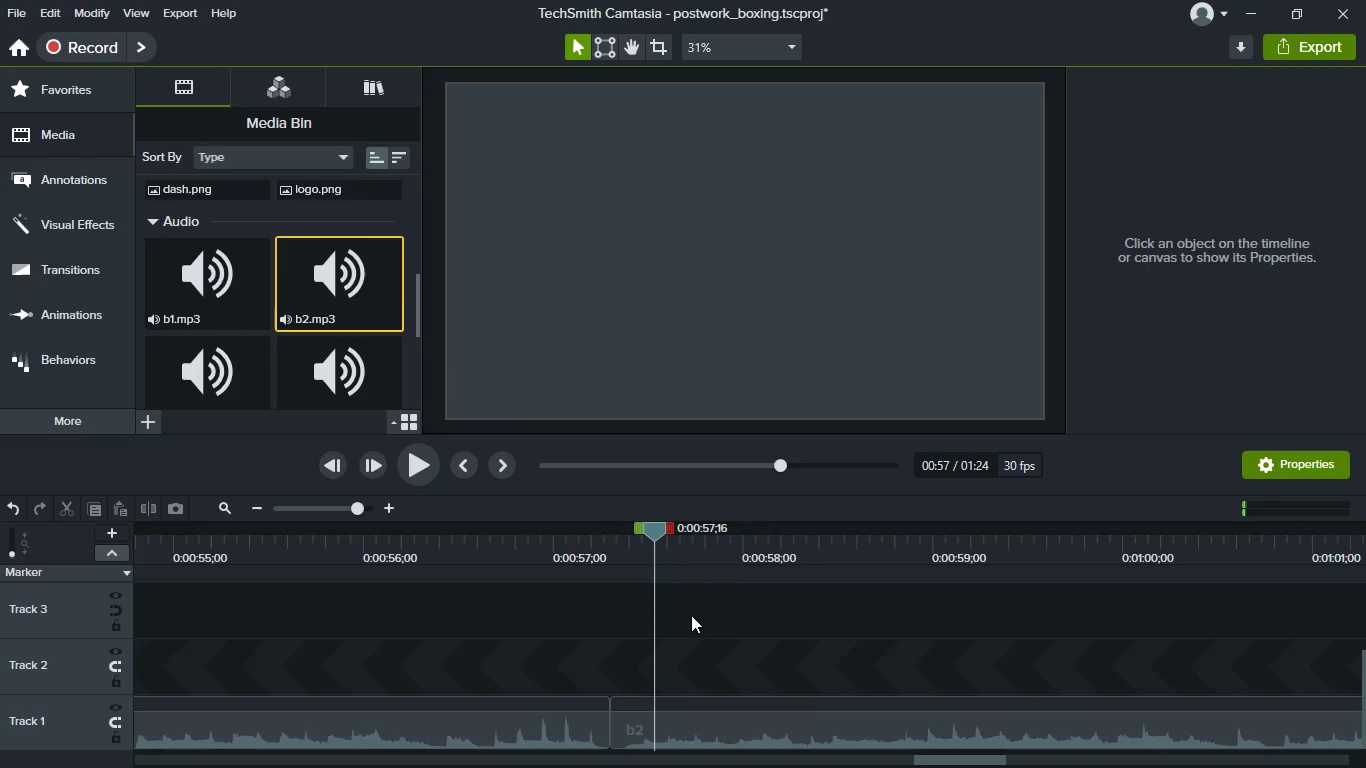 
hold_key(key=ControlLeft, duration=0.8)
scroll: coordinate [693, 620], scroll_direction: up, amount: 8.0
 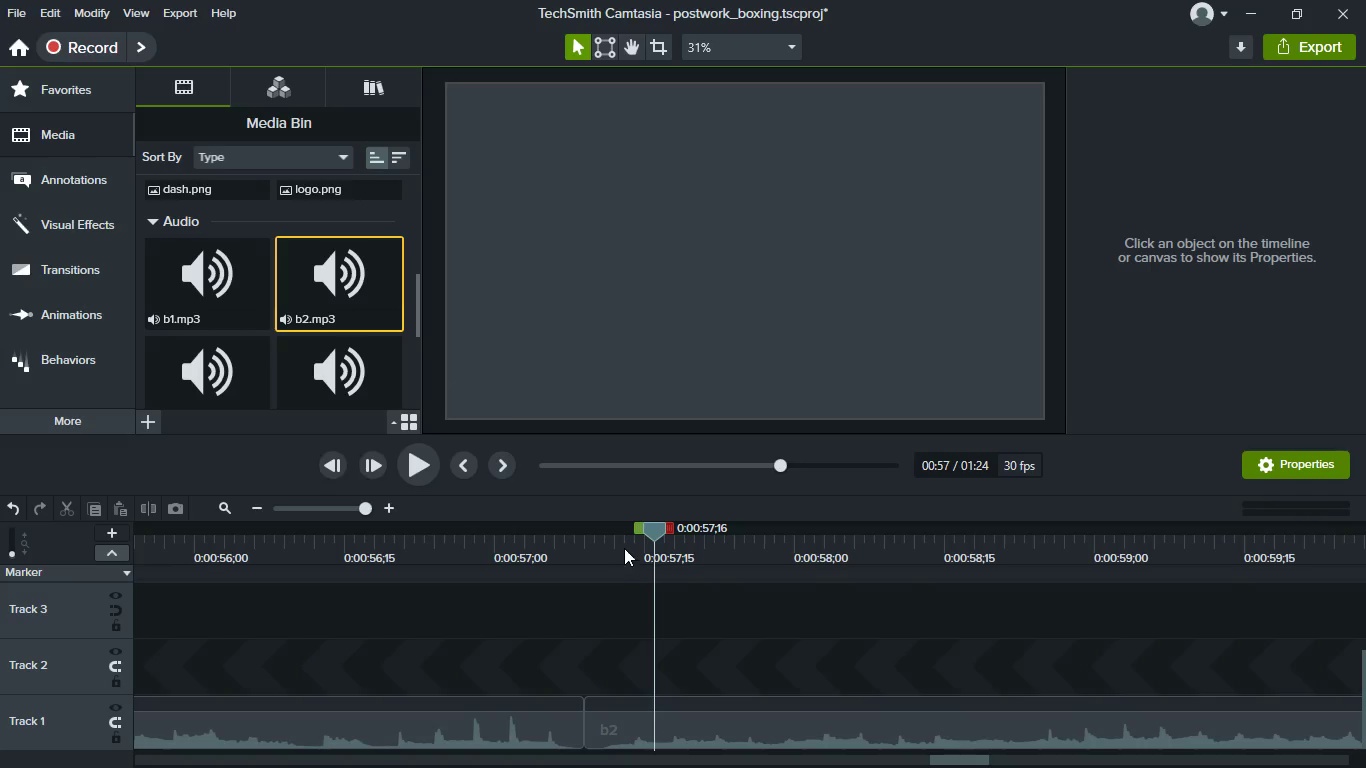 
left_click([622, 548])
 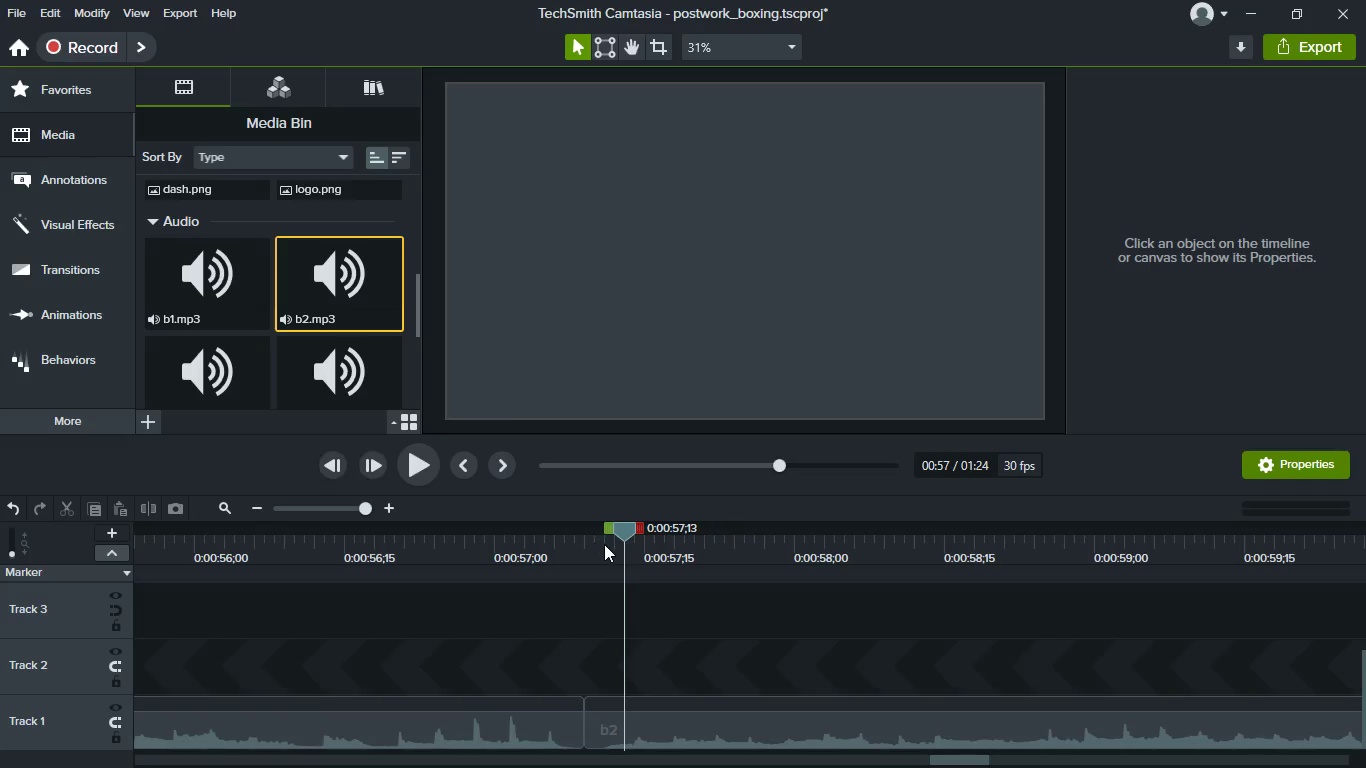 
left_click([605, 544])
 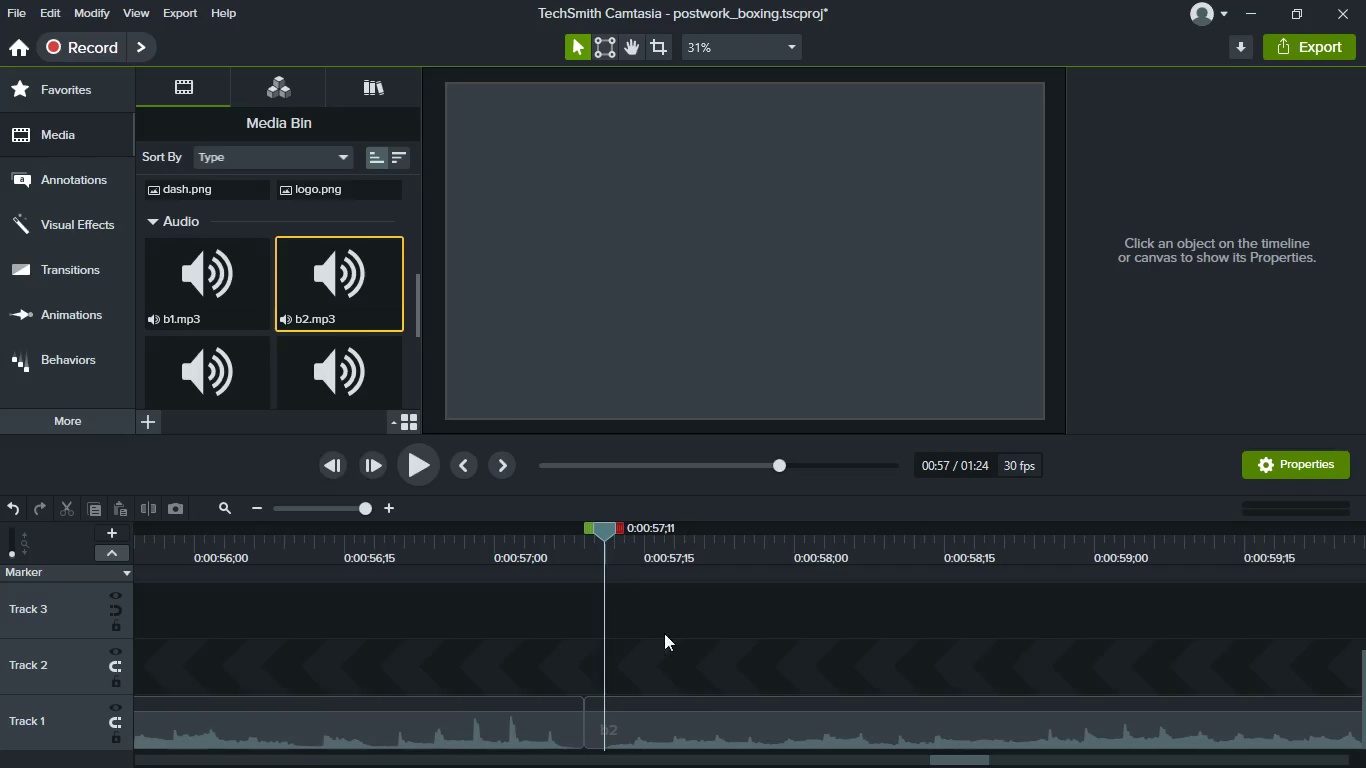 
hold_key(key=ControlLeft, duration=0.47)
scroll: coordinate [755, 746], scroll_direction: up, amount: 5.0
 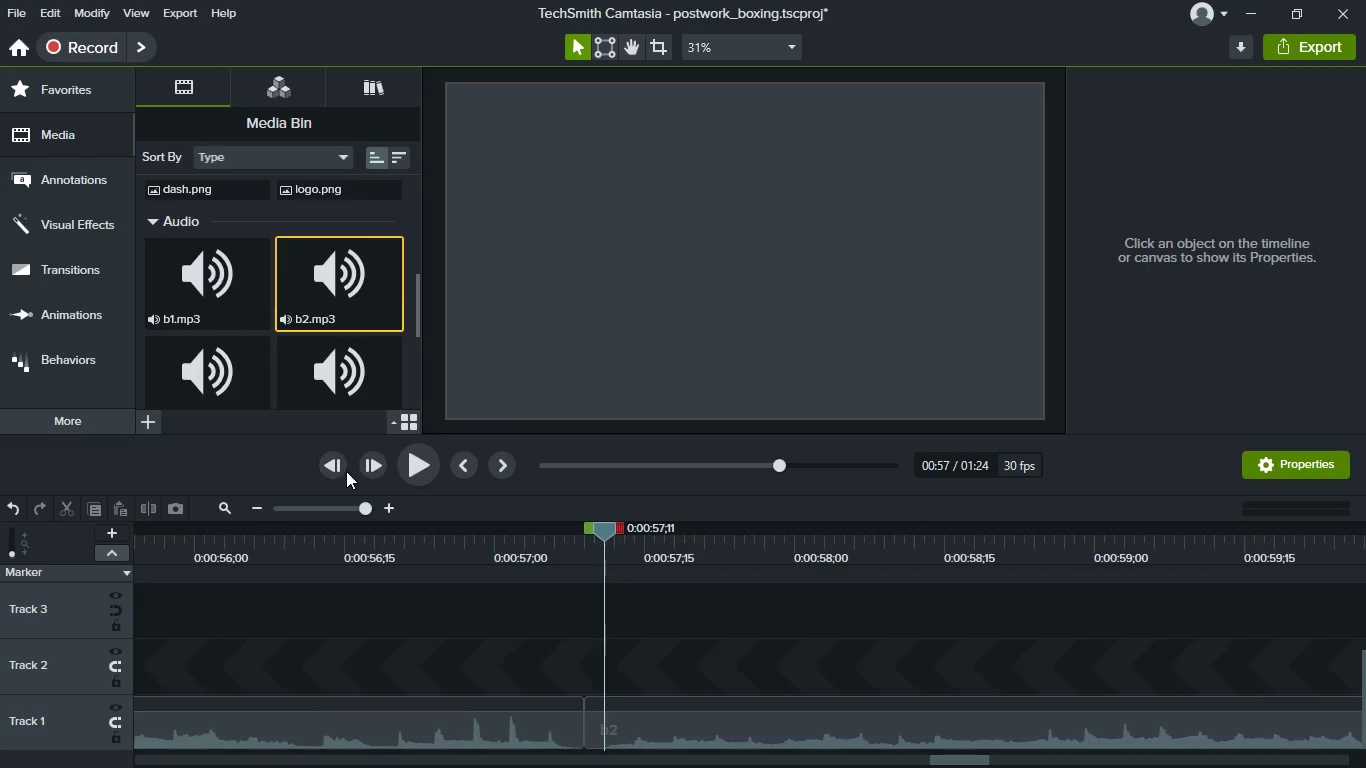 
double_click([346, 471])
 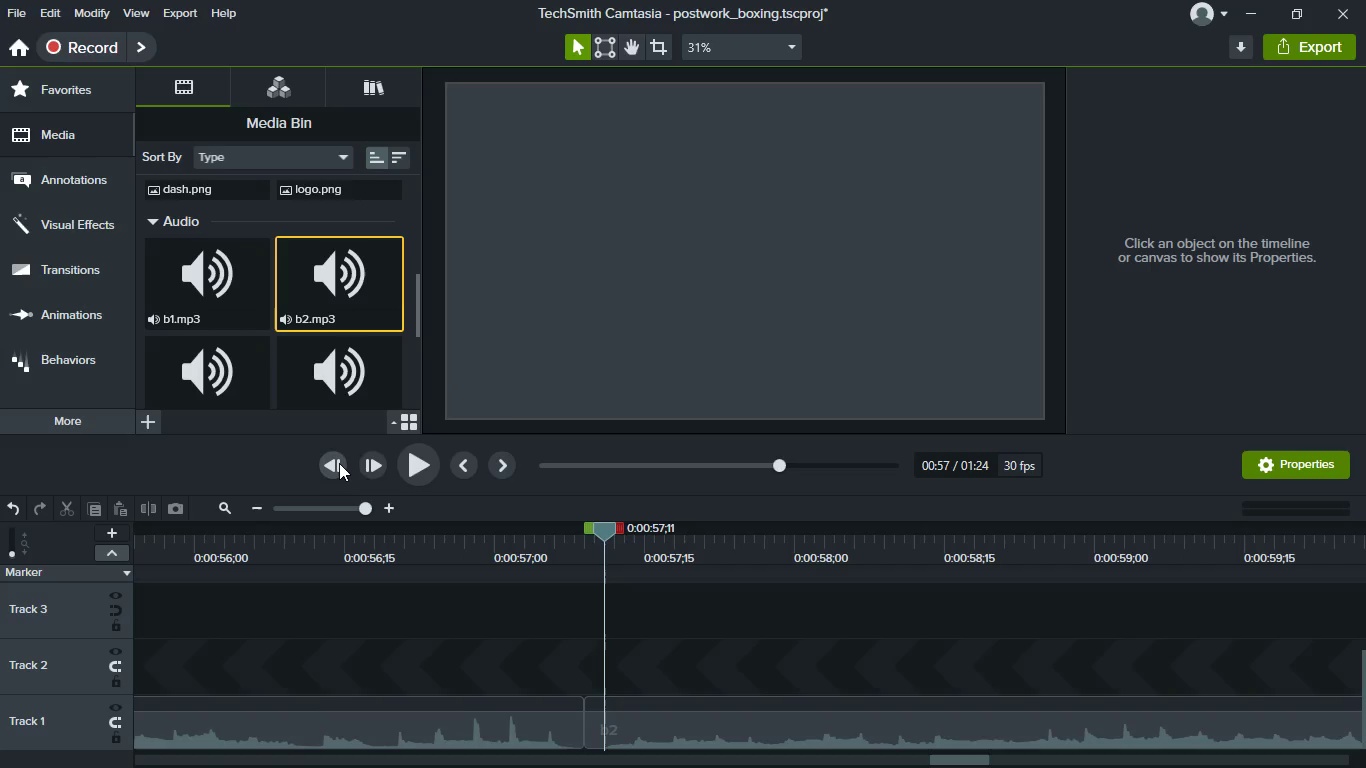 
left_click([339, 463])
 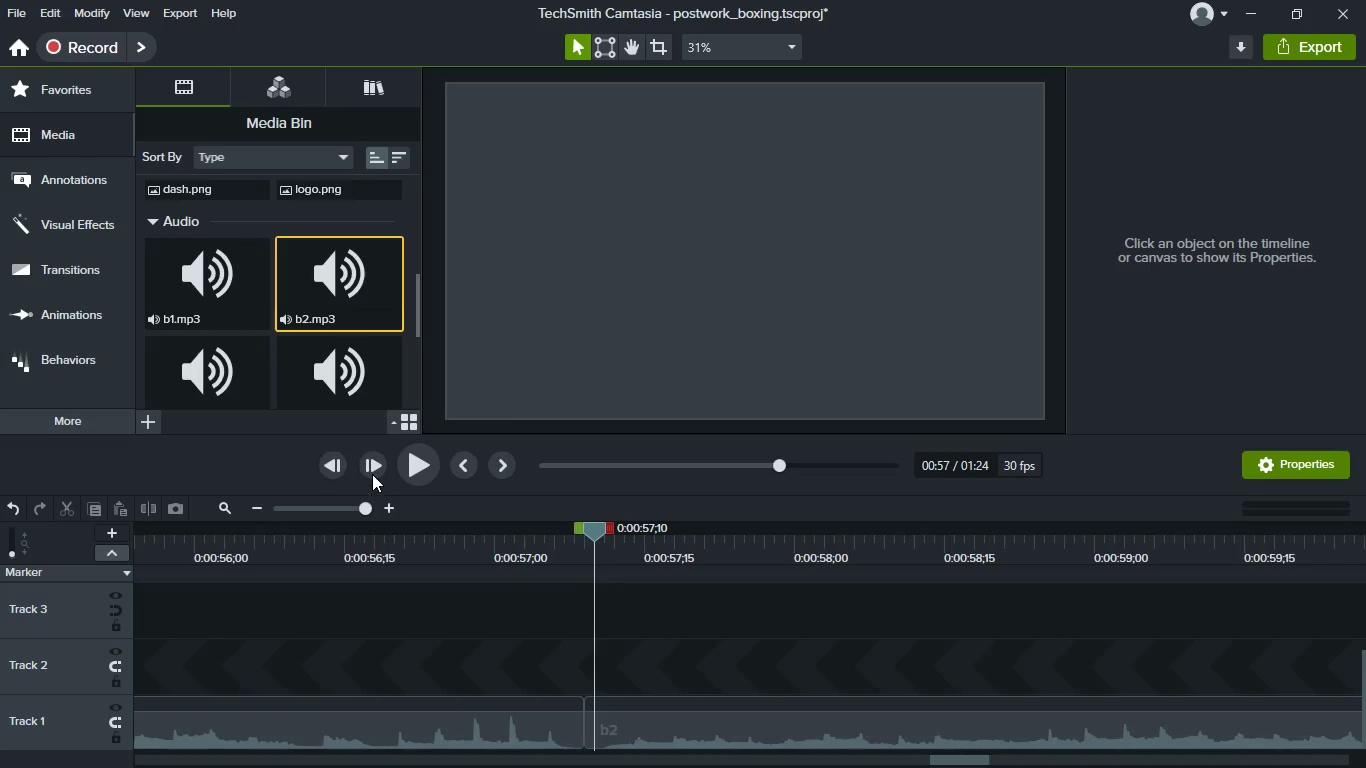 
left_click([372, 474])
 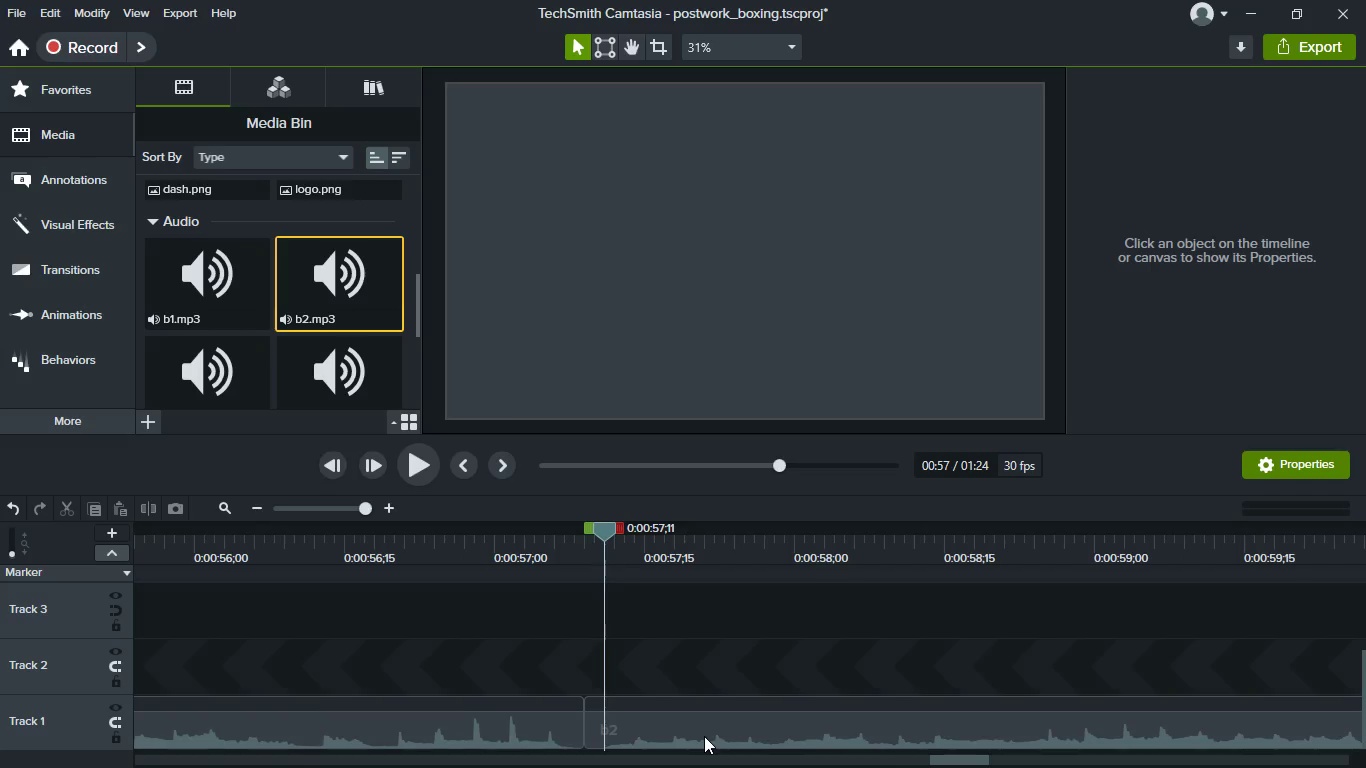 
left_click([704, 736])
 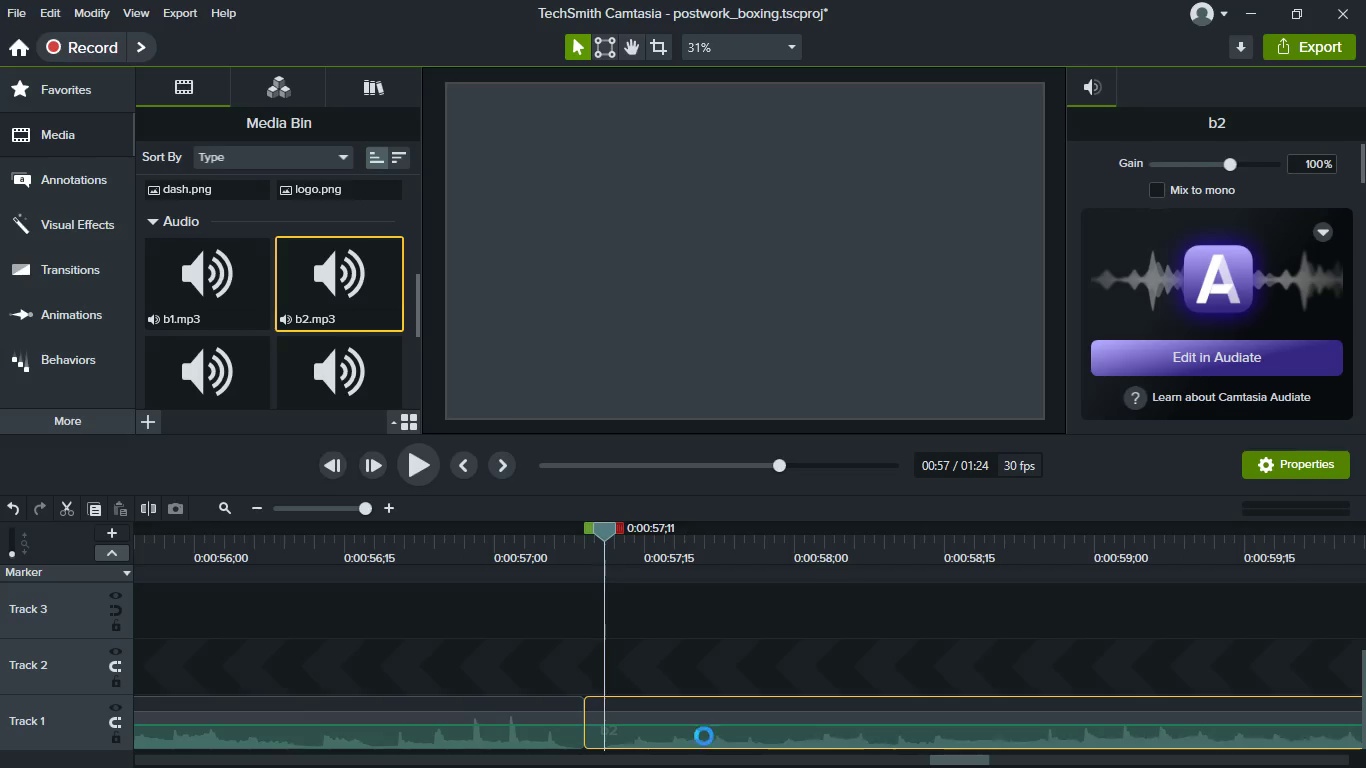 
key(S)
 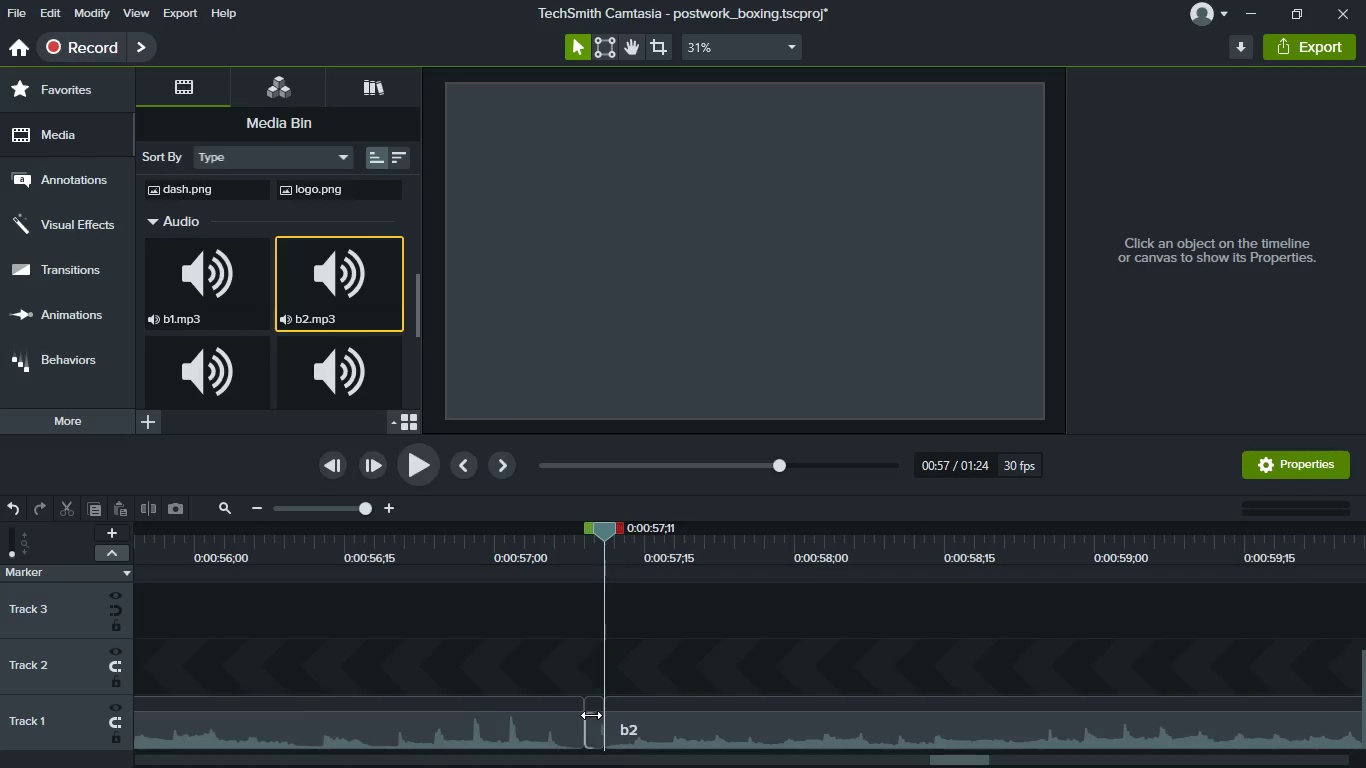 
left_click([591, 715])
 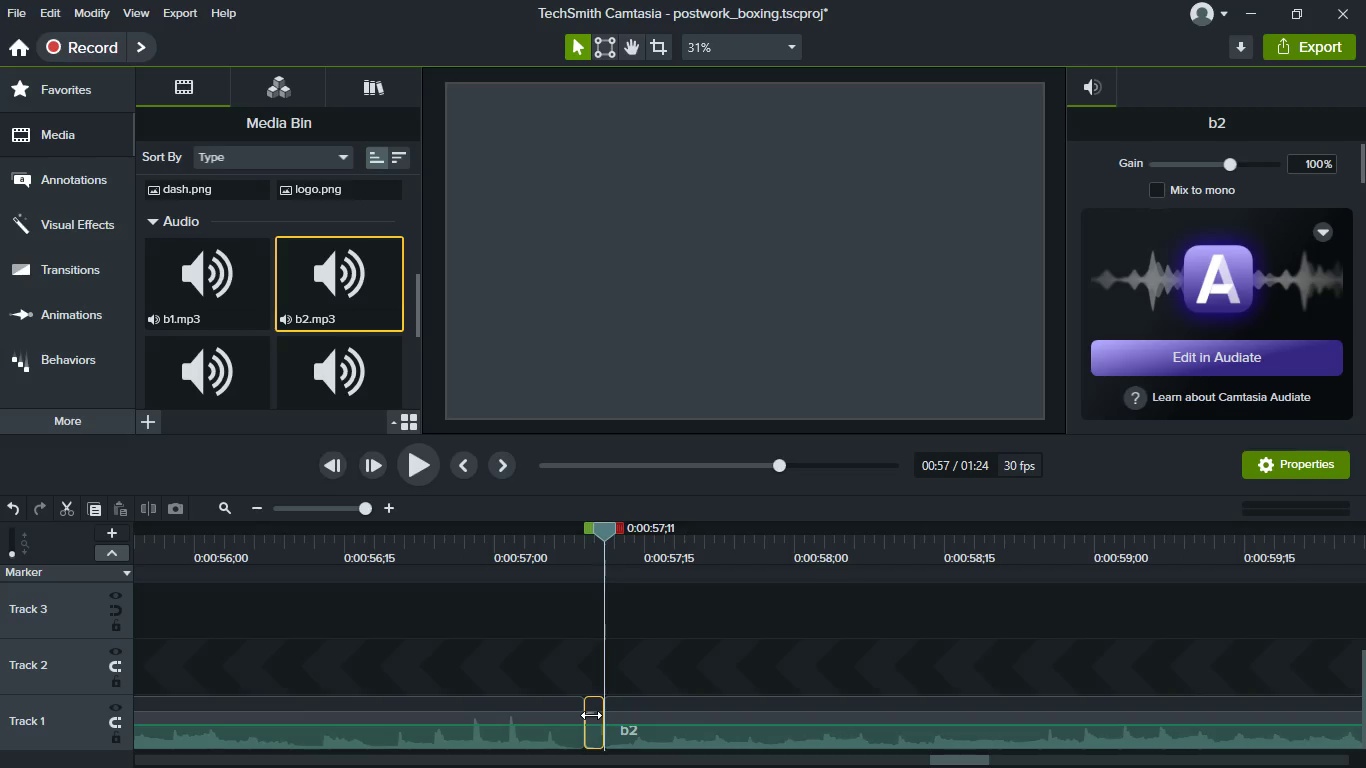 
key(Delete)
 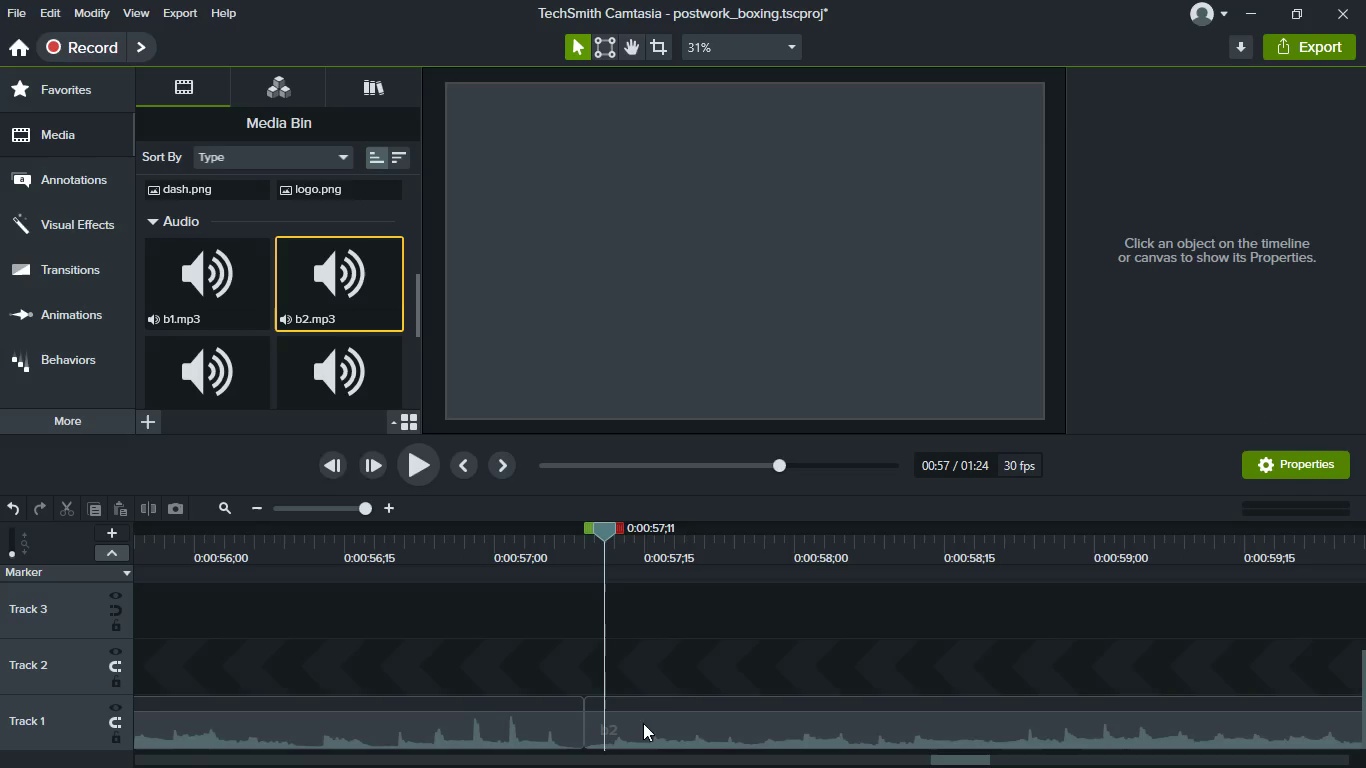 
hold_key(key=ControlLeft, duration=0.56)
scroll: coordinate [663, 702], scroll_direction: down, amount: 4.0
 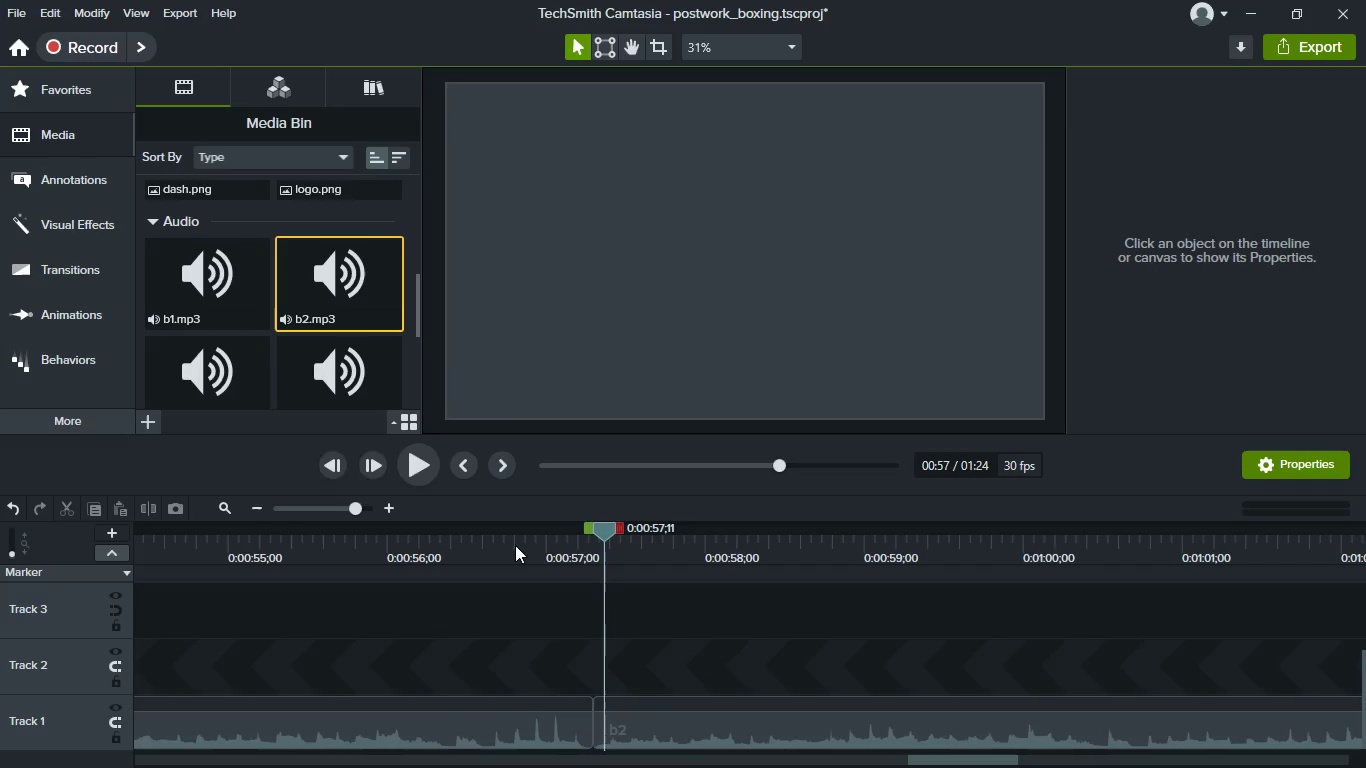 
left_click([515, 547])
 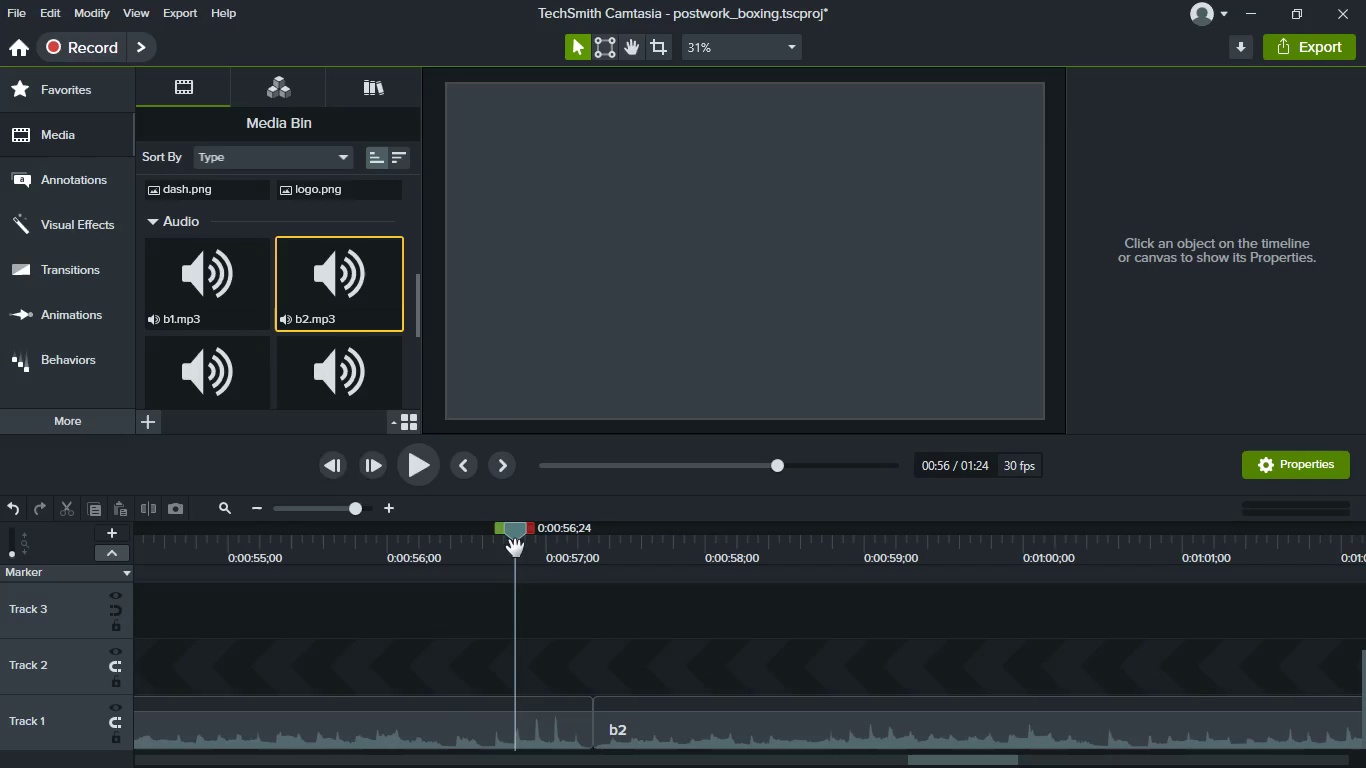 
key(Space)
 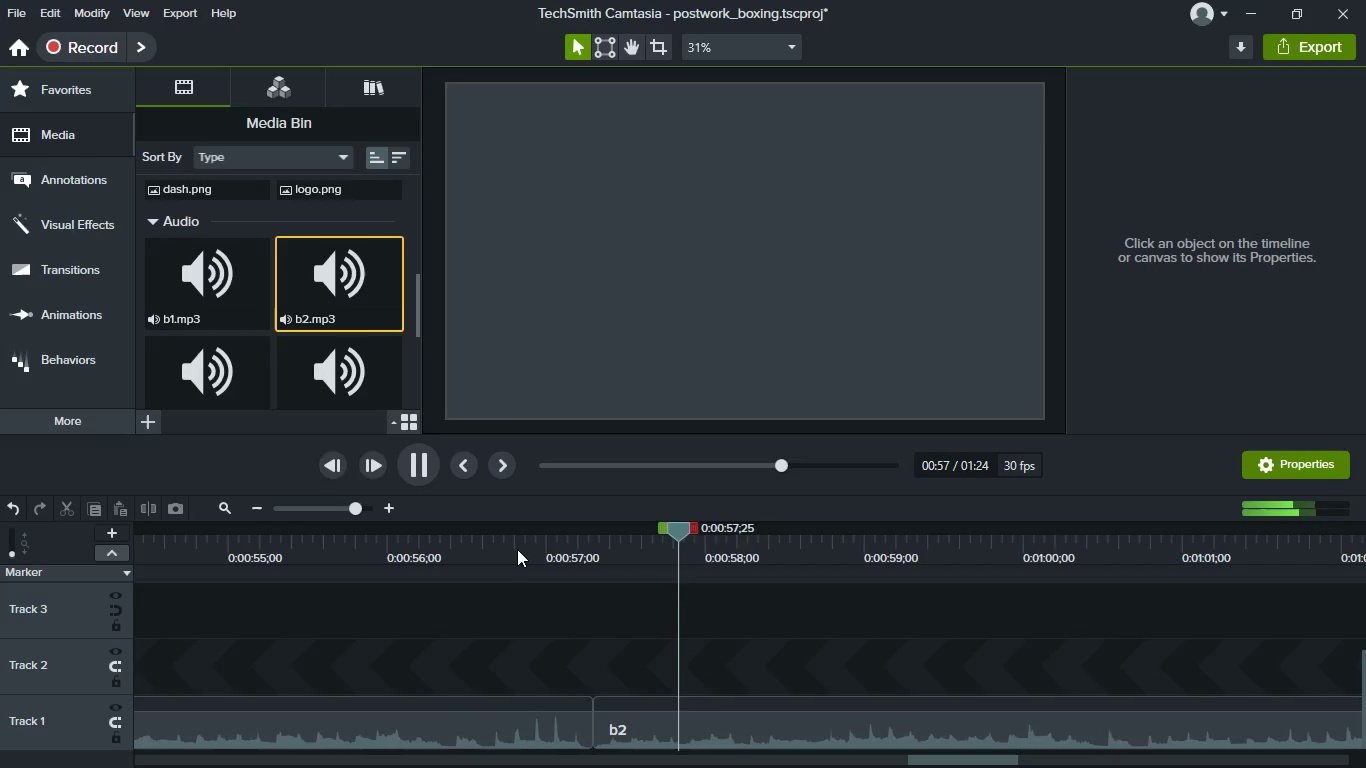 
key(Space)
 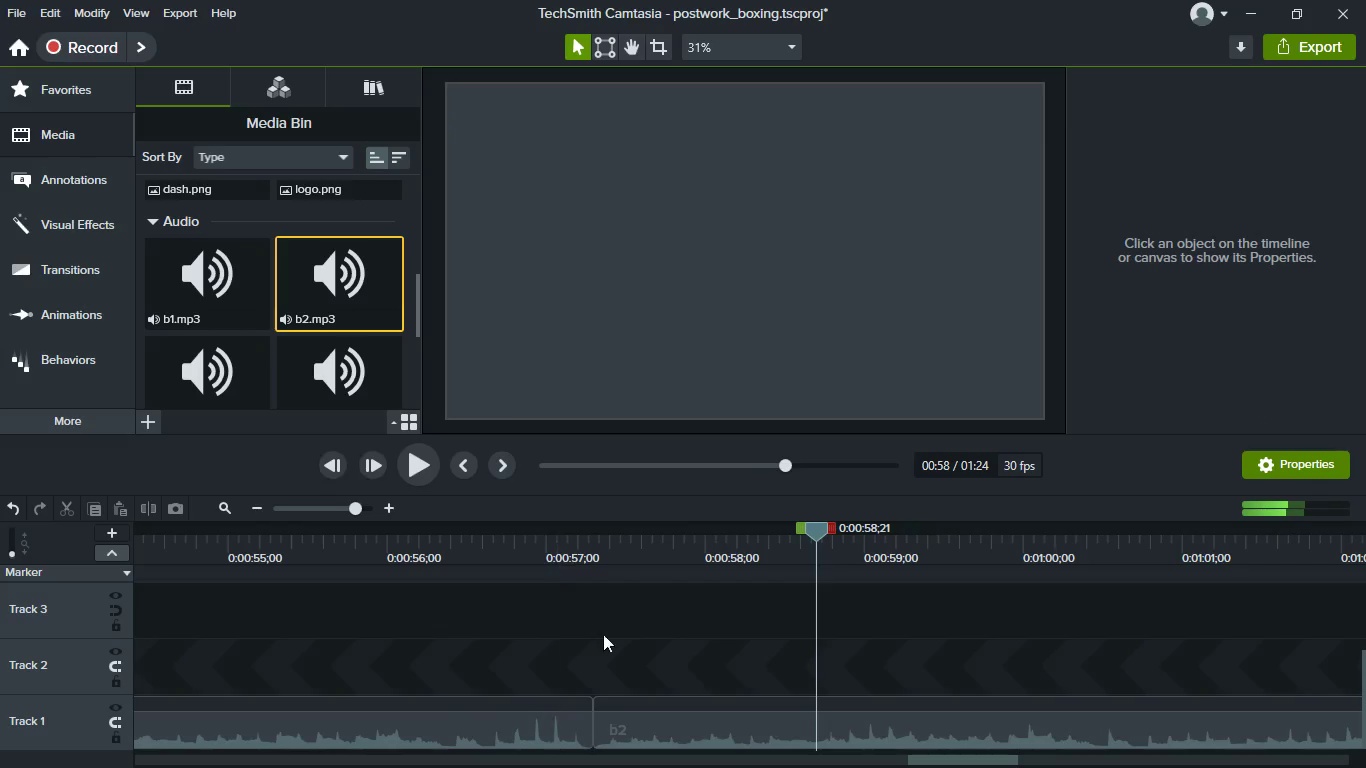 
hold_key(key=ControlLeft, duration=0.97)
scroll: coordinate [605, 655], scroll_direction: down, amount: 10.0
 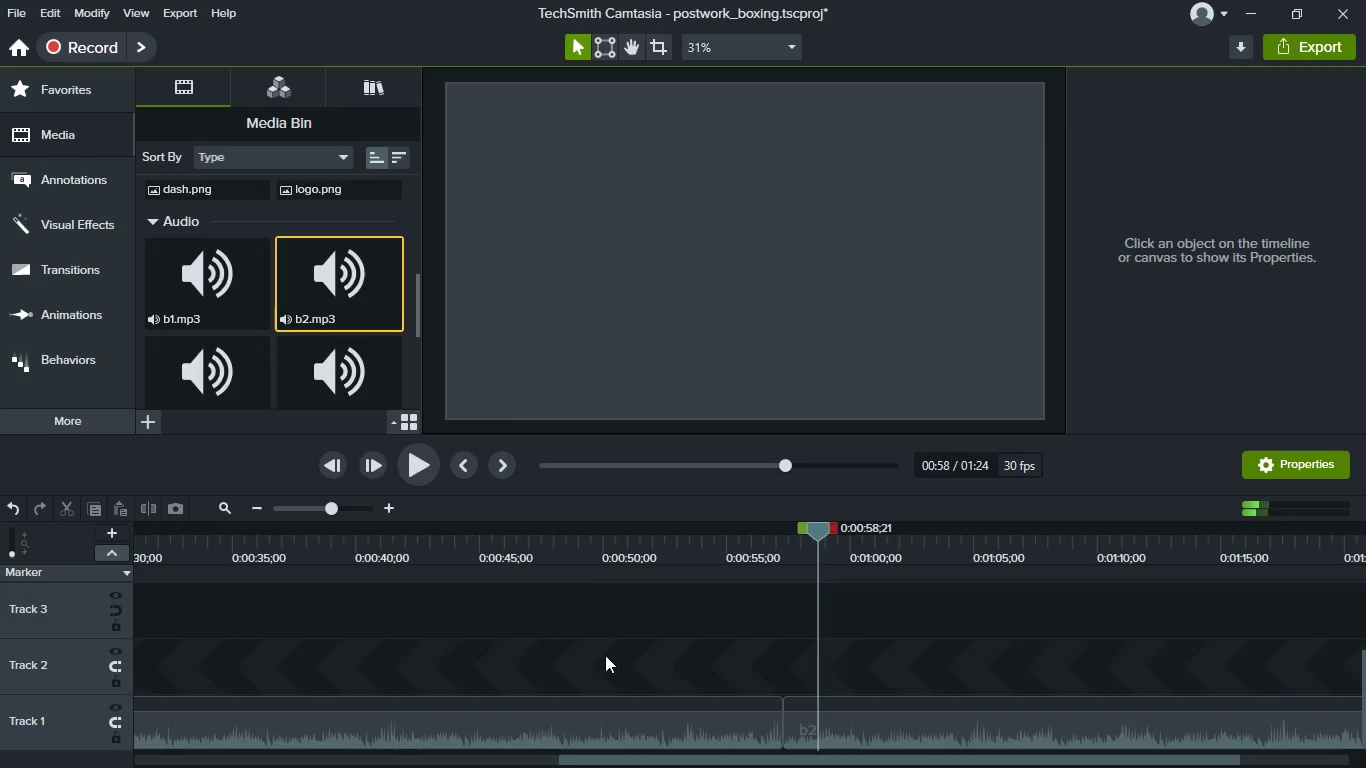 
hold_key(key=ControlLeft, duration=0.66)
 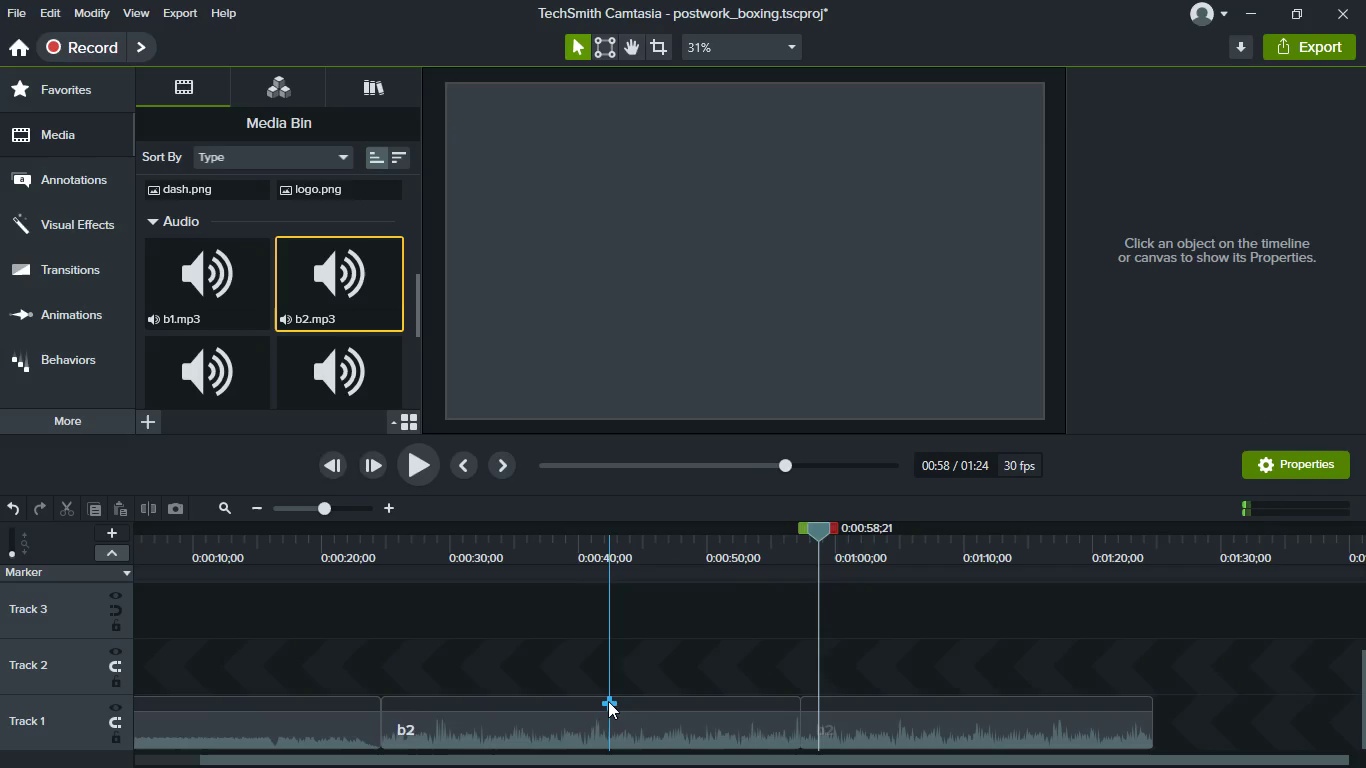 
hold_key(key=ShiftLeft, duration=0.67)
scroll: coordinate [617, 706], scroll_direction: up, amount: 7.0
 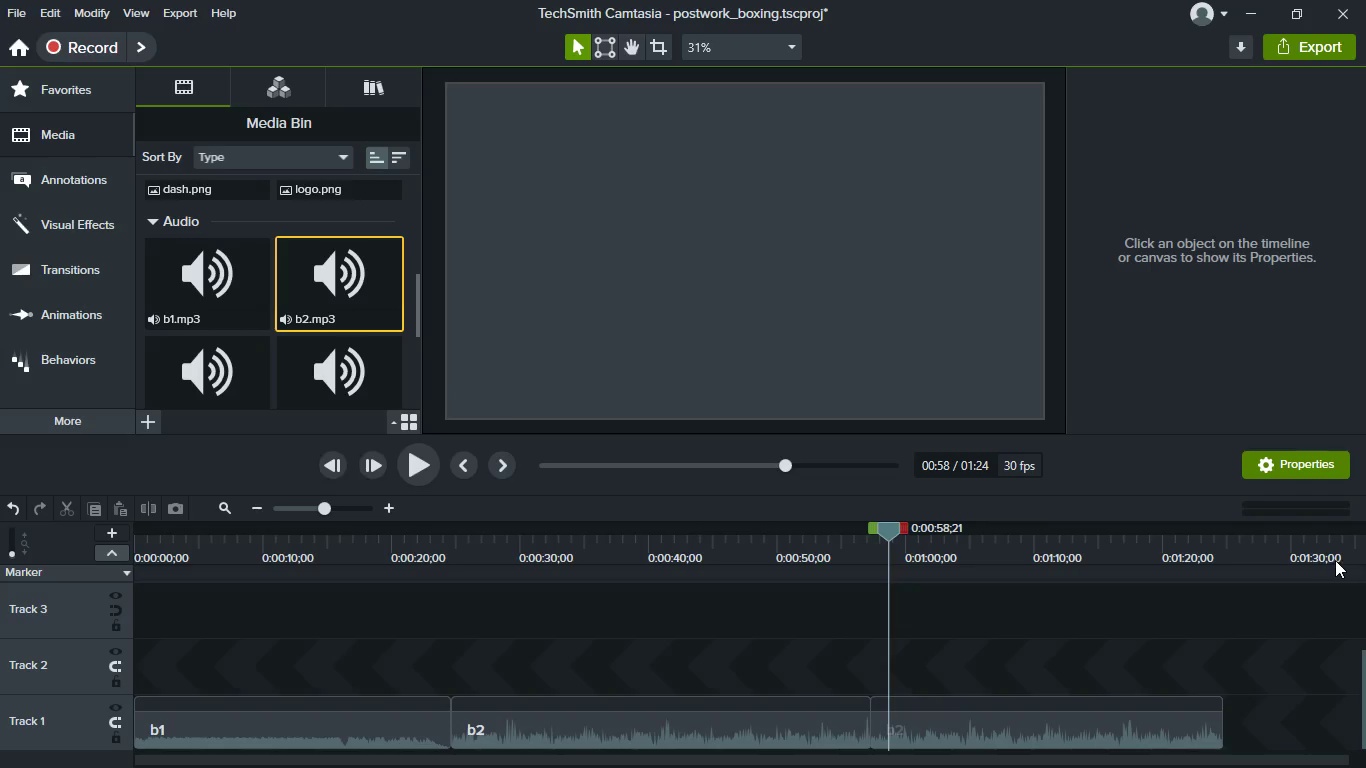 
left_click([1317, 558])
 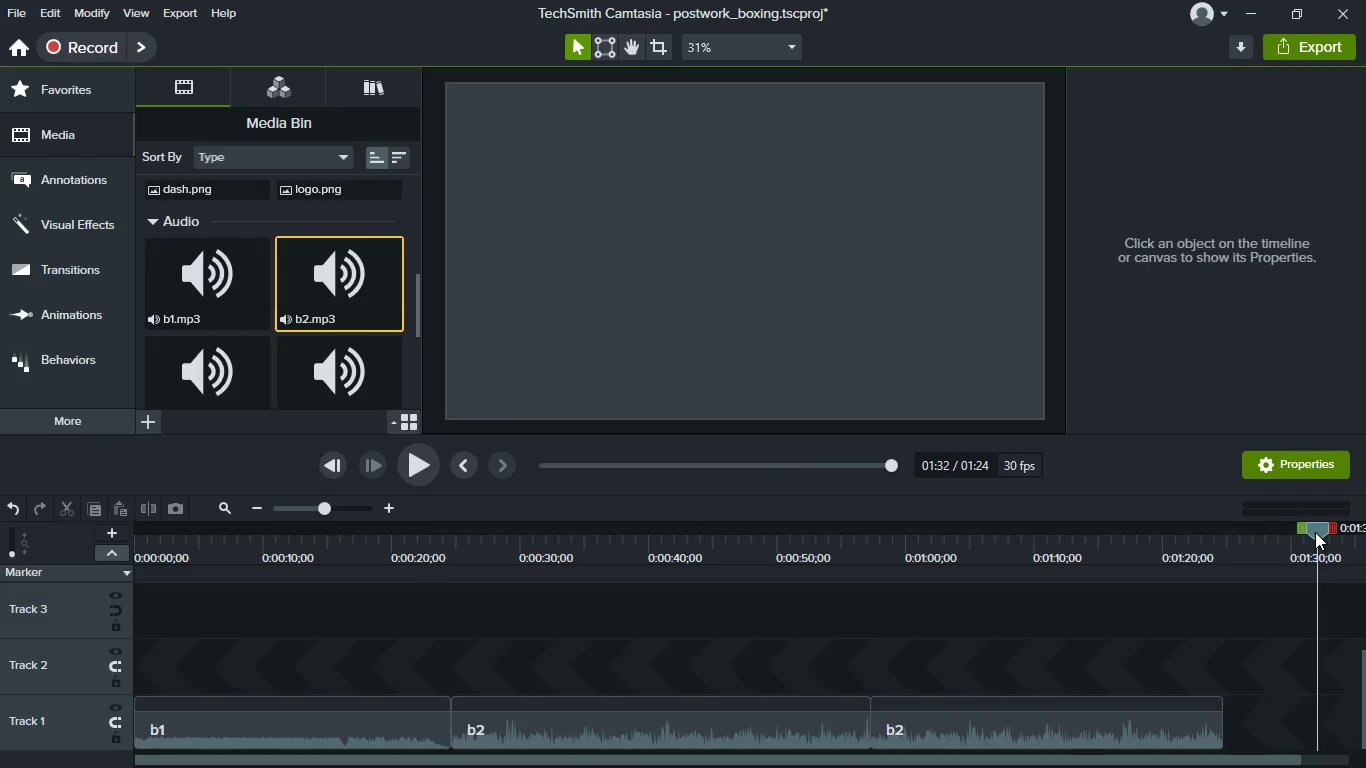 
left_click_drag(start_coordinate=[1315, 532], to_coordinate=[1287, 531])
 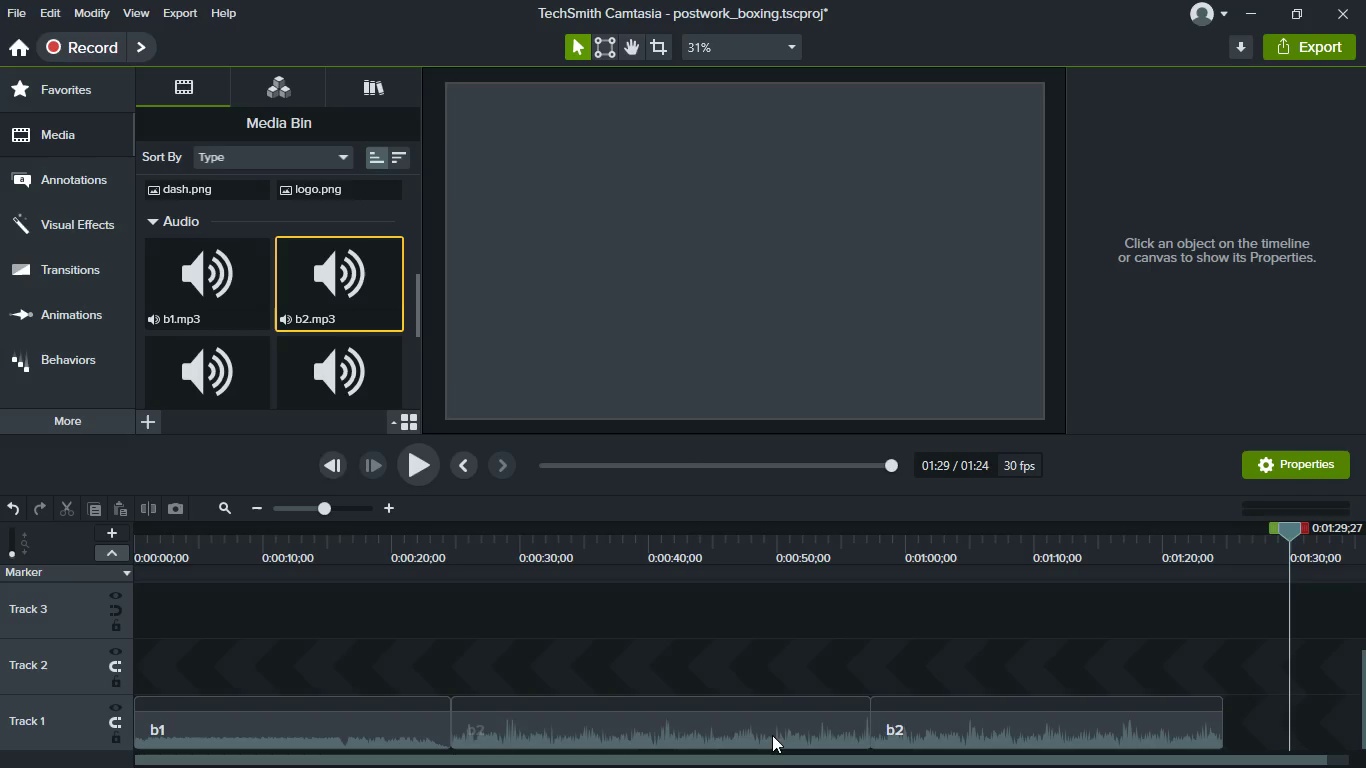 
left_click([736, 740])
 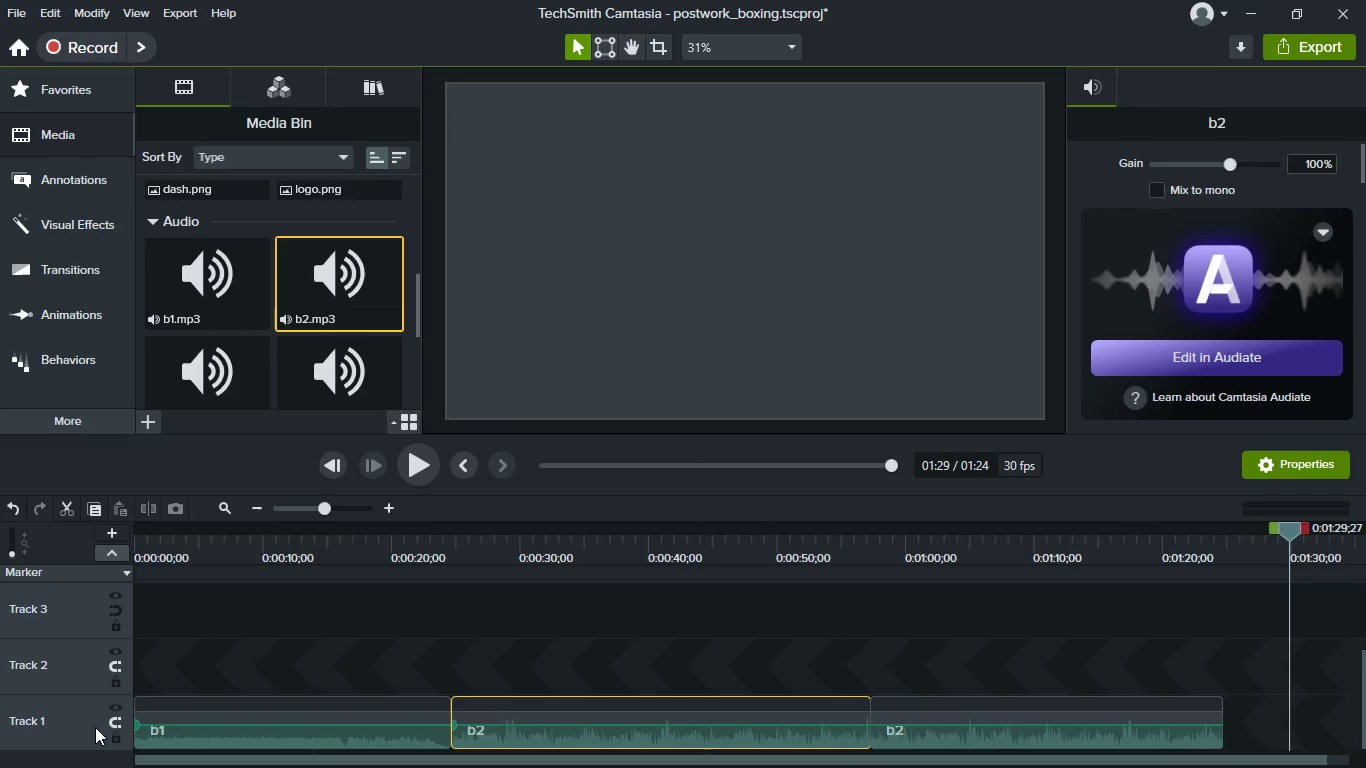 
left_click([112, 721])
 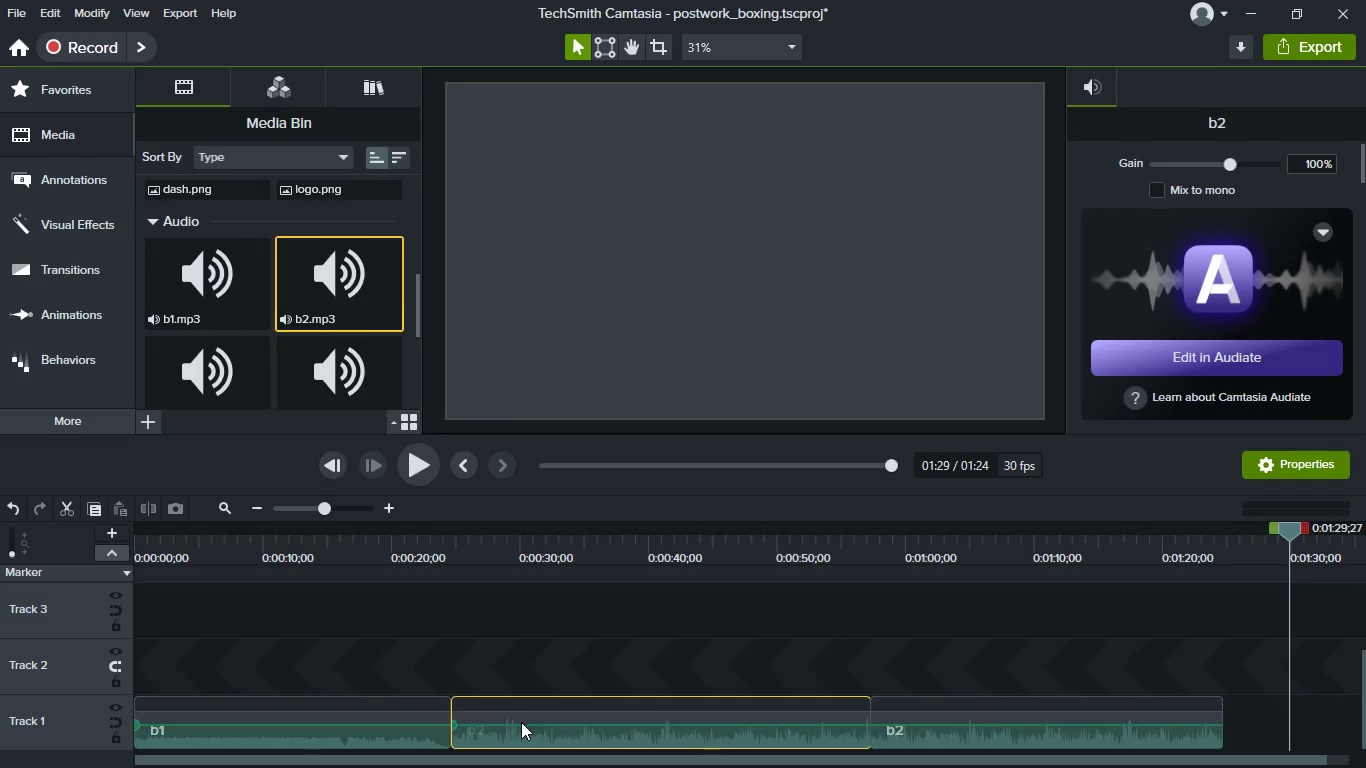 
mouse_move([481, 738])
 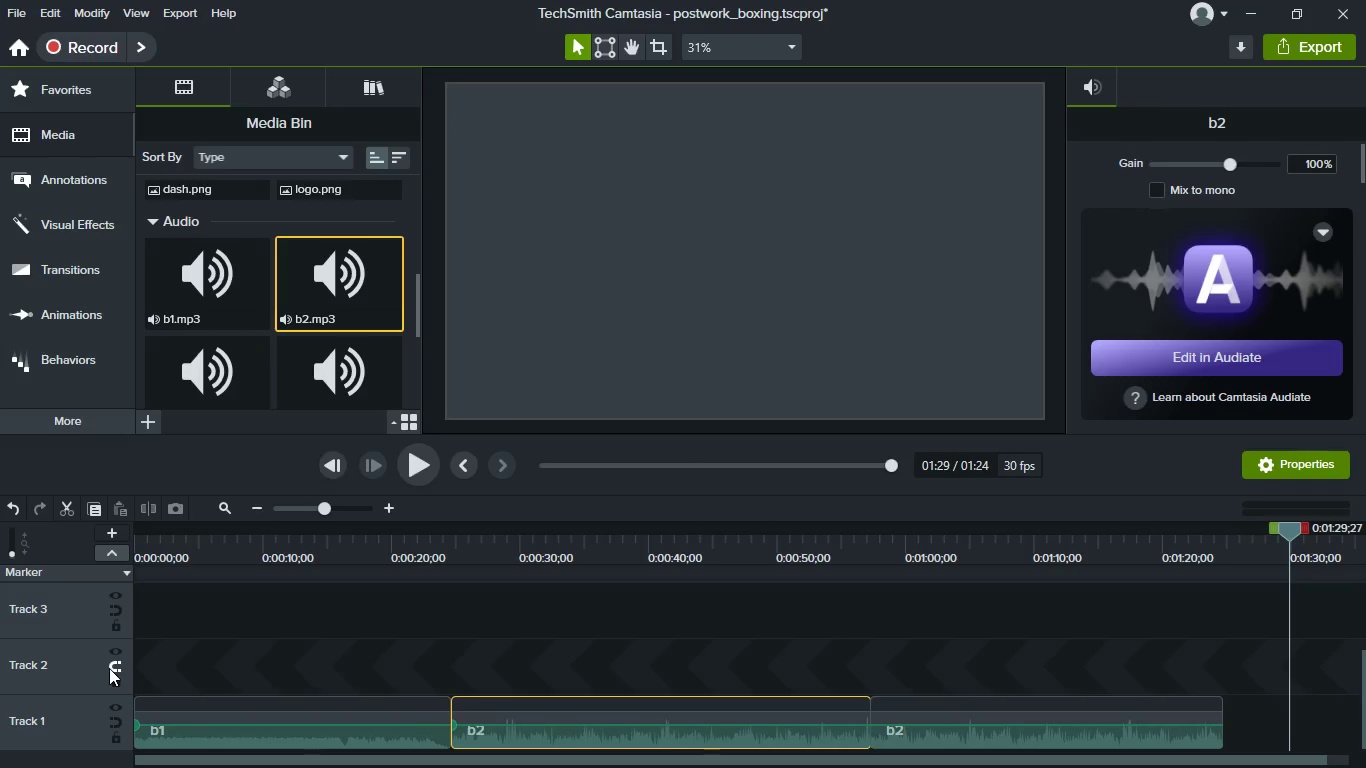 
left_click([109, 668])
 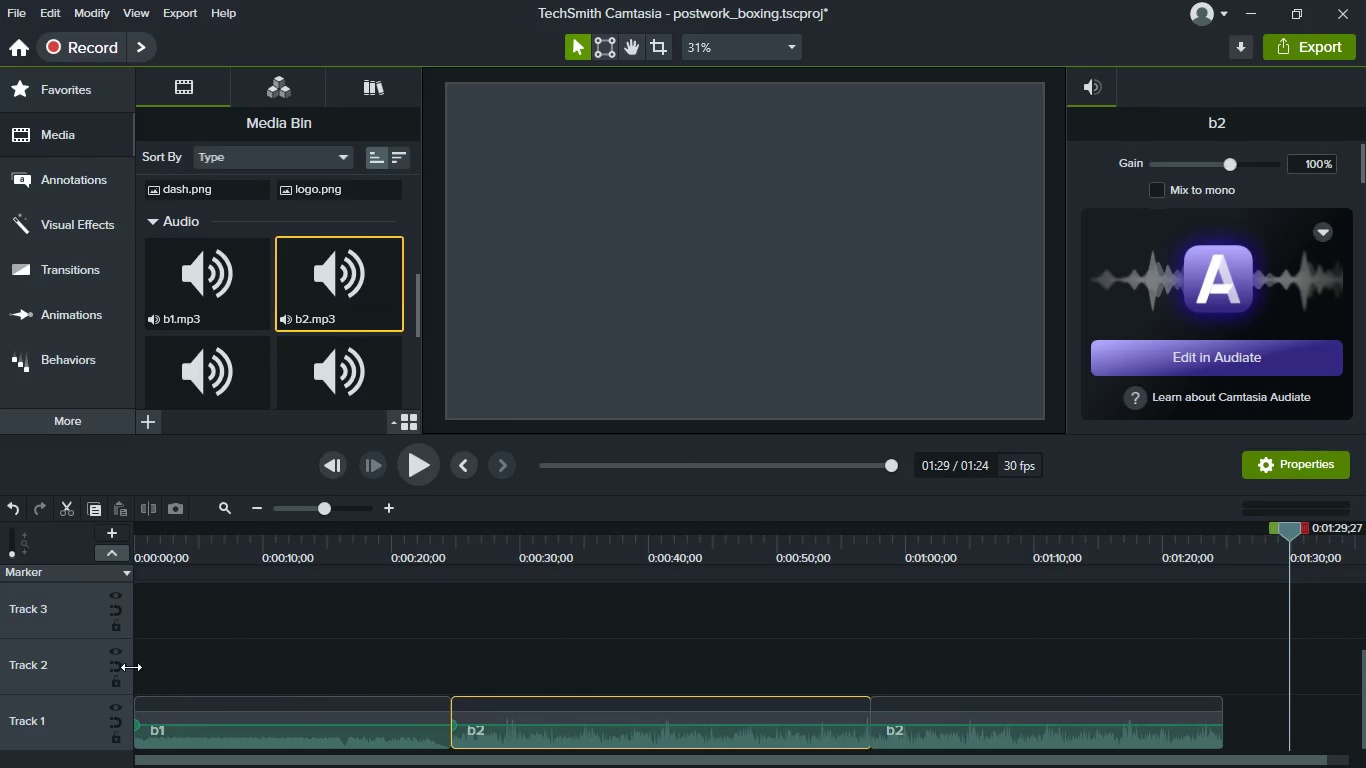 
left_click([125, 665])
 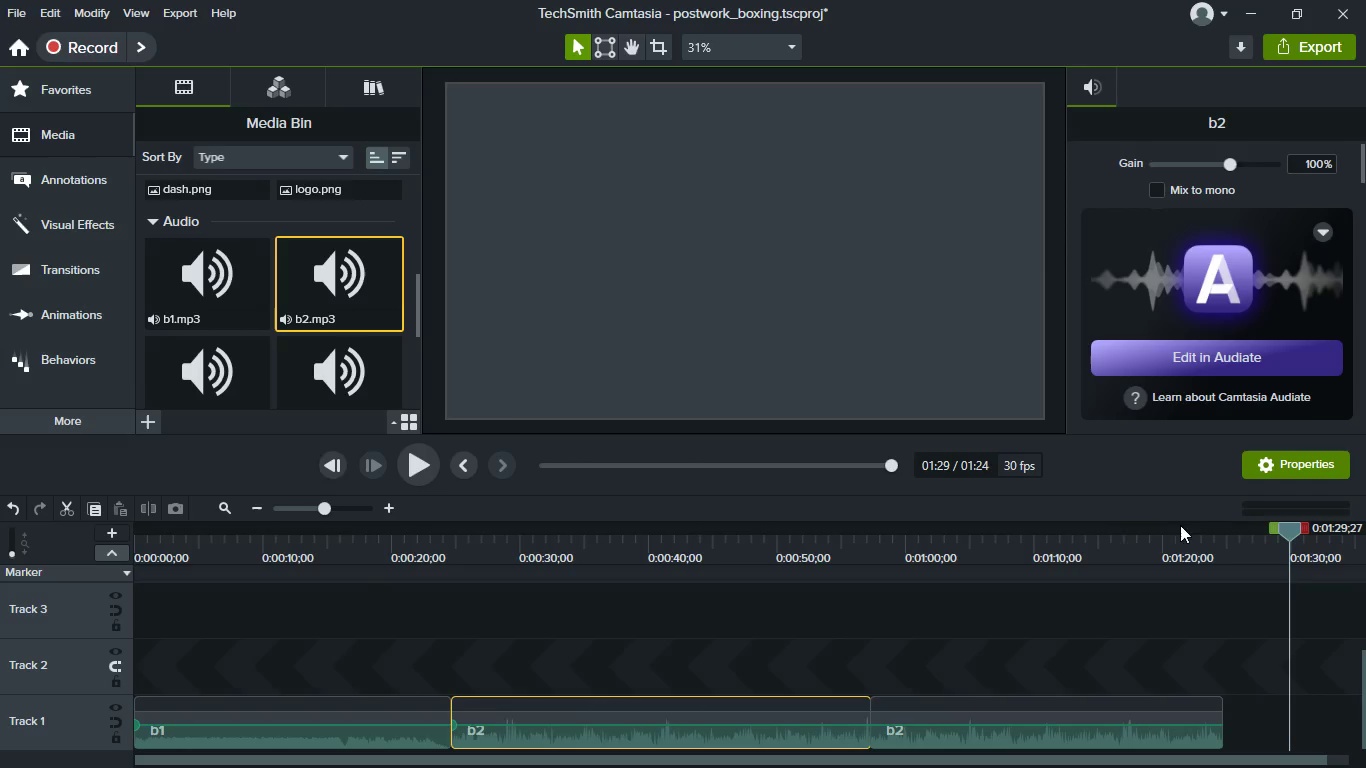 
wait(5.91)
 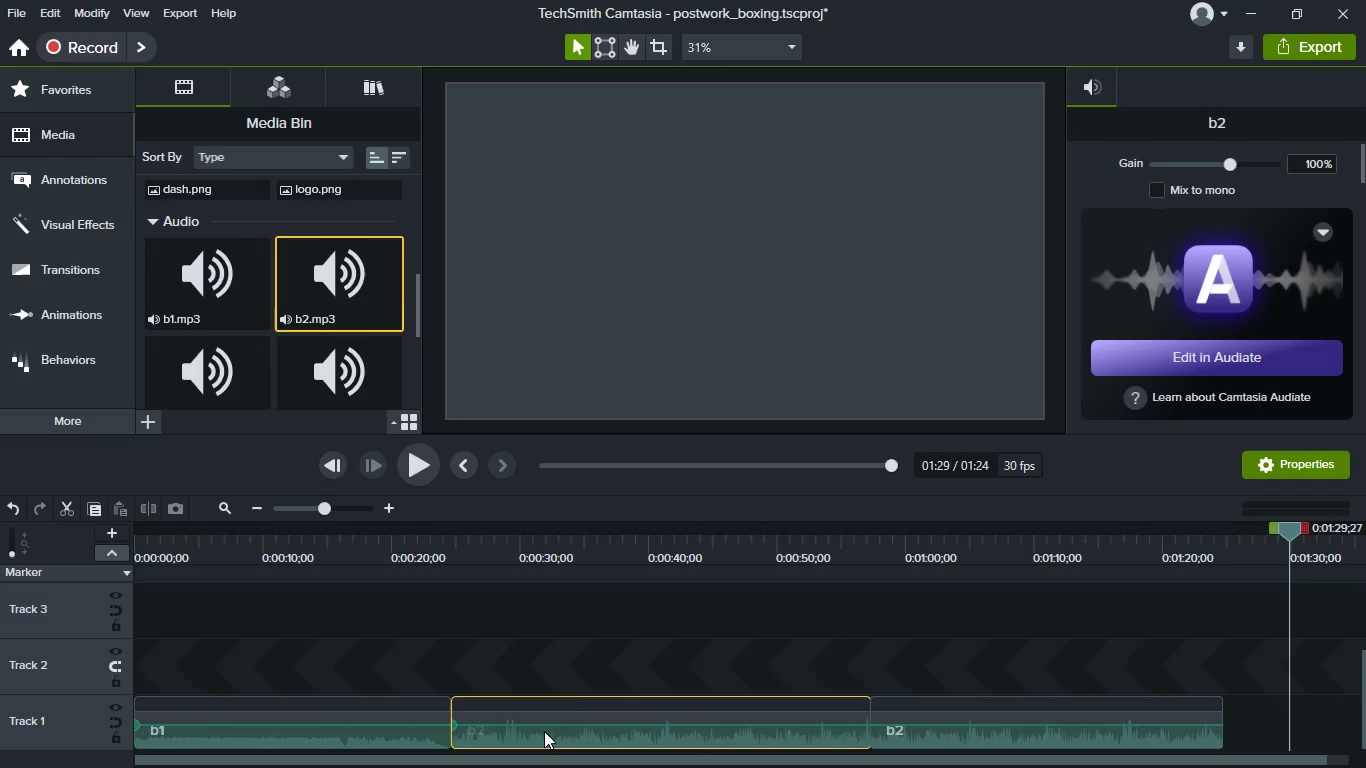 
left_click([1292, 547])
 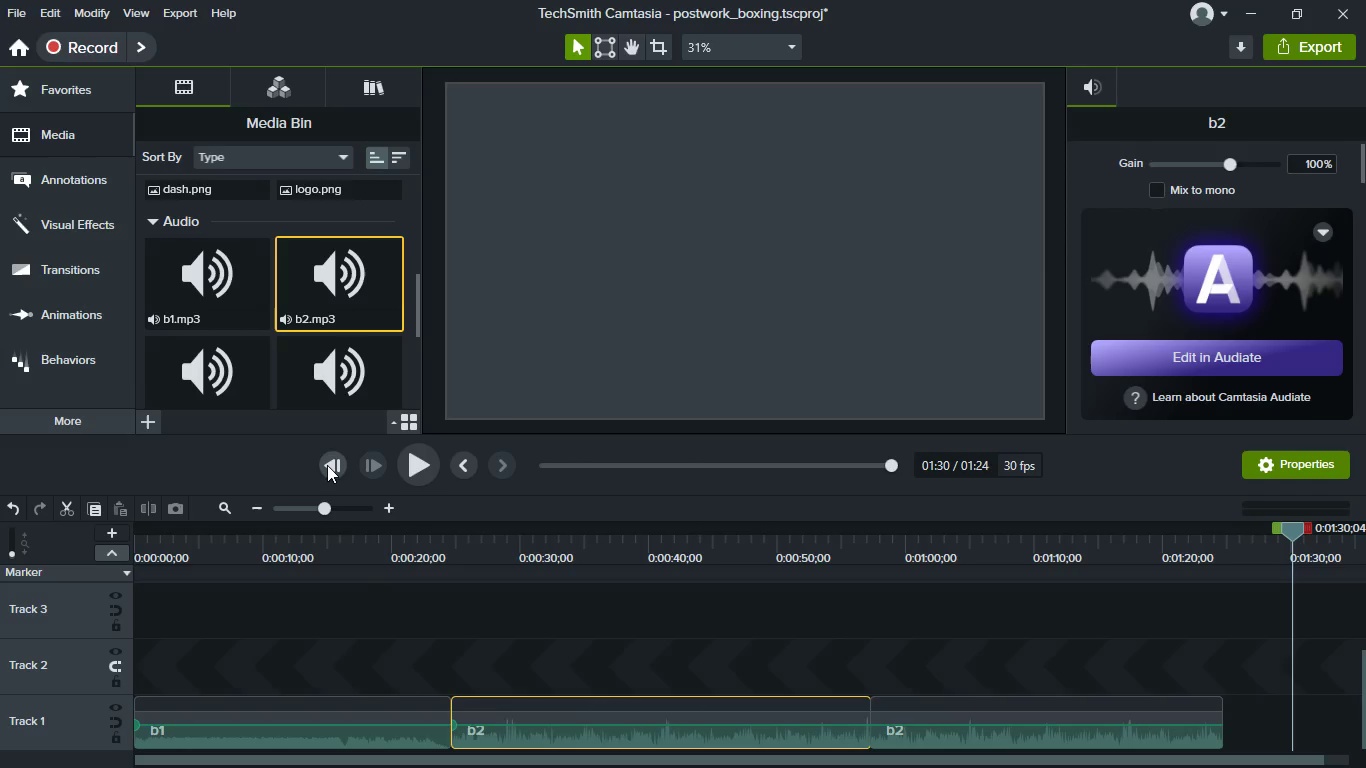 
double_click([327, 465])
 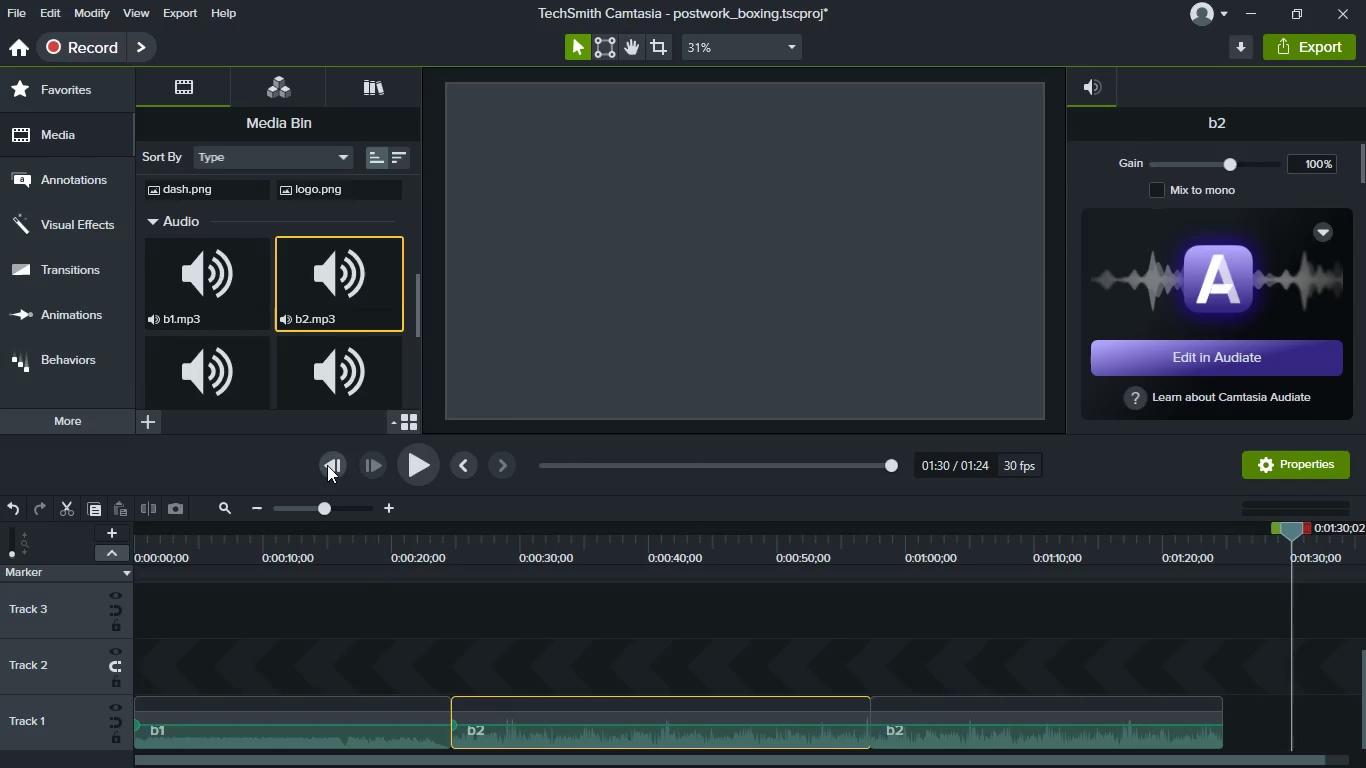 
triple_click([327, 465])
 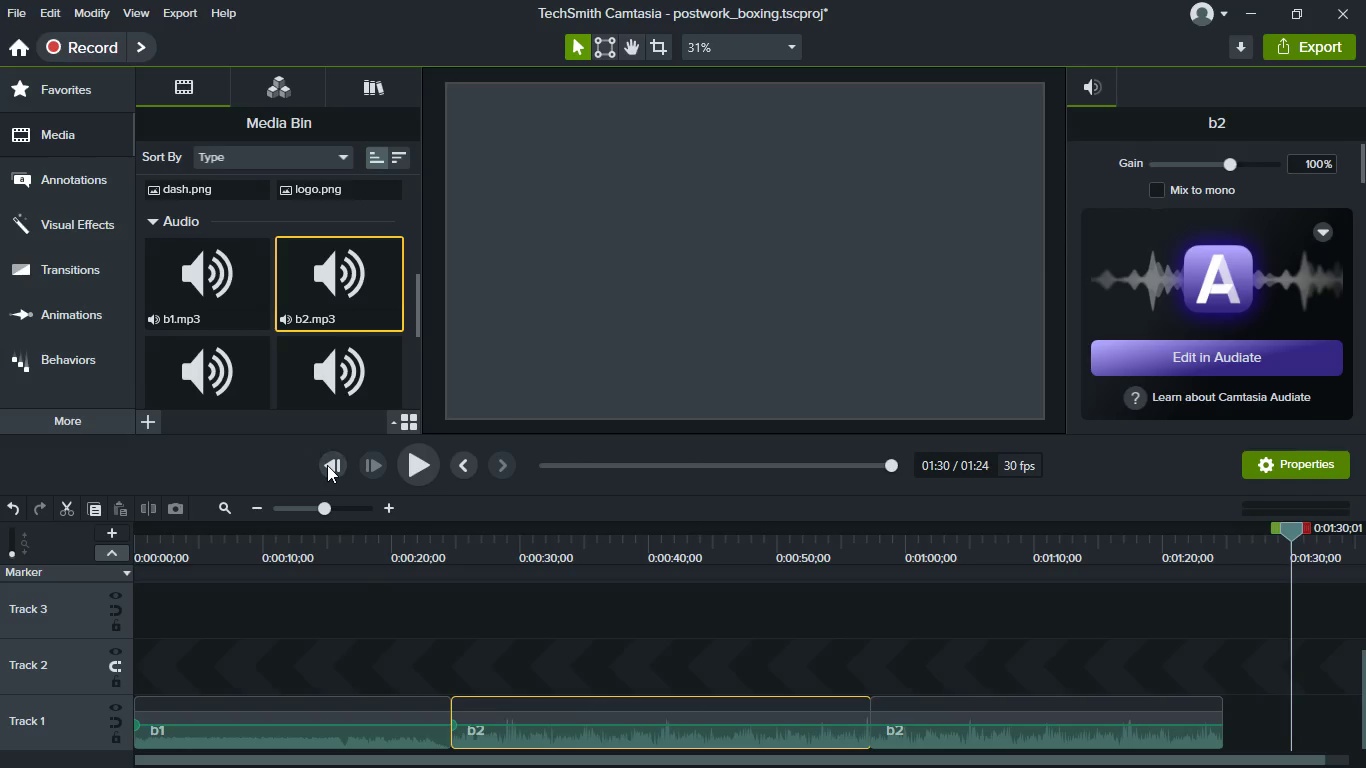 
triple_click([327, 465])
 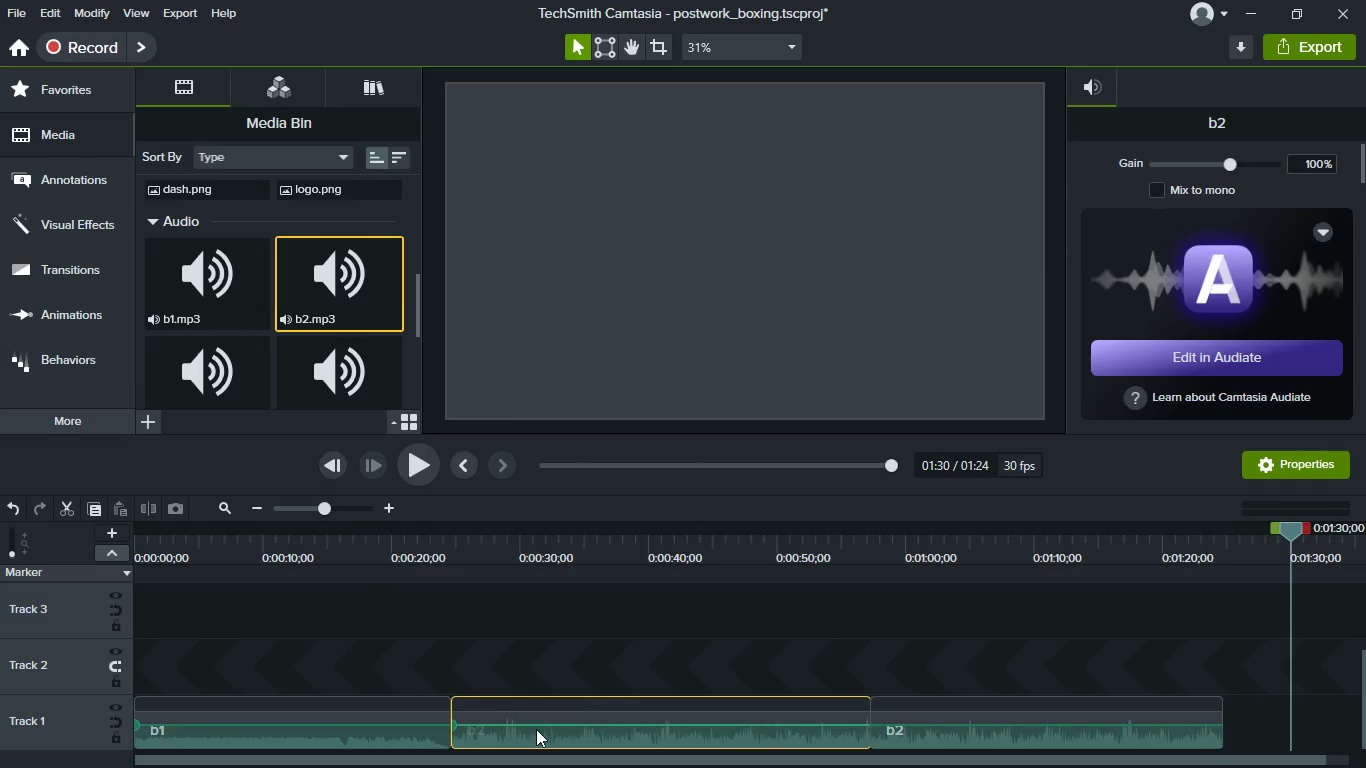 
hold_key(key=ShiftLeft, duration=1.52)
left_click_drag(start_coordinate=[536, 730], to_coordinate=[618, 741])
 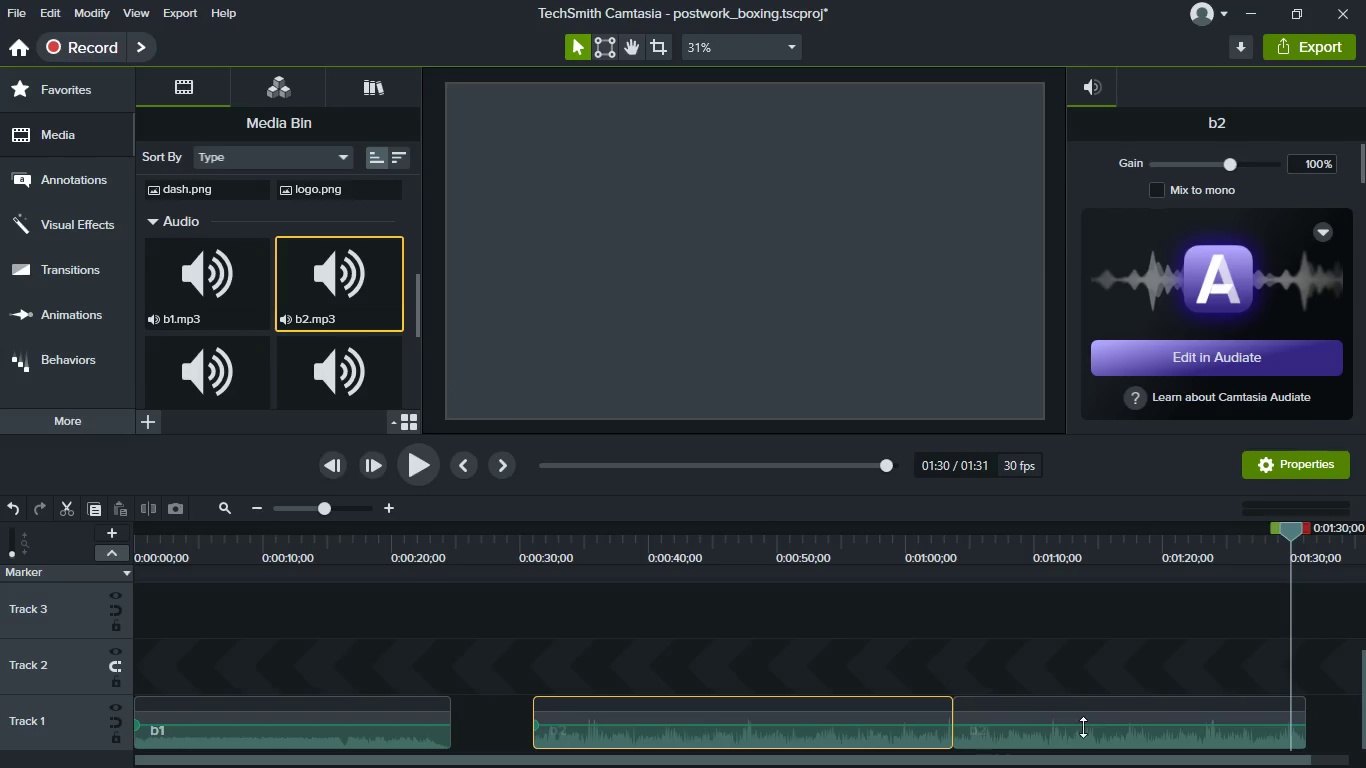 
hold_key(key=ShiftLeft, duration=1.5)
 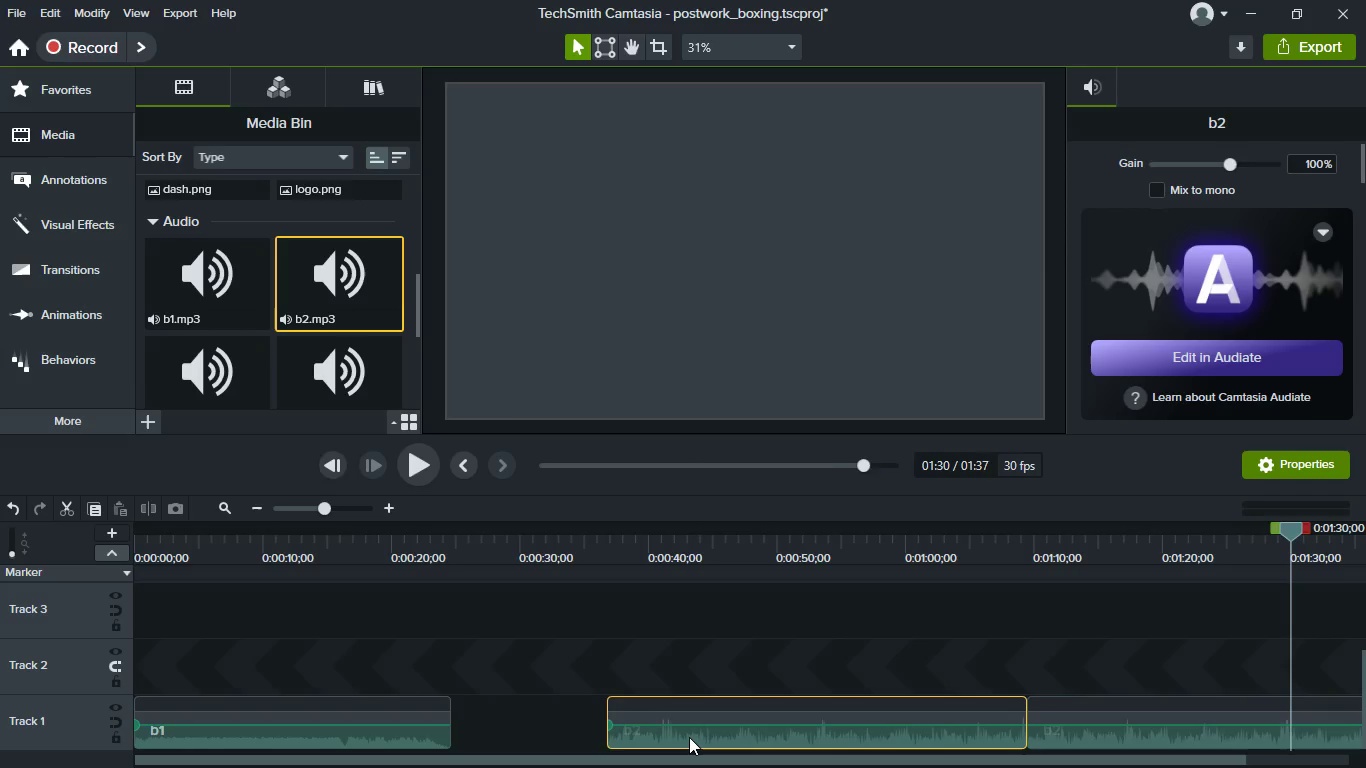 
hold_key(key=ShiftLeft, duration=1.5)
 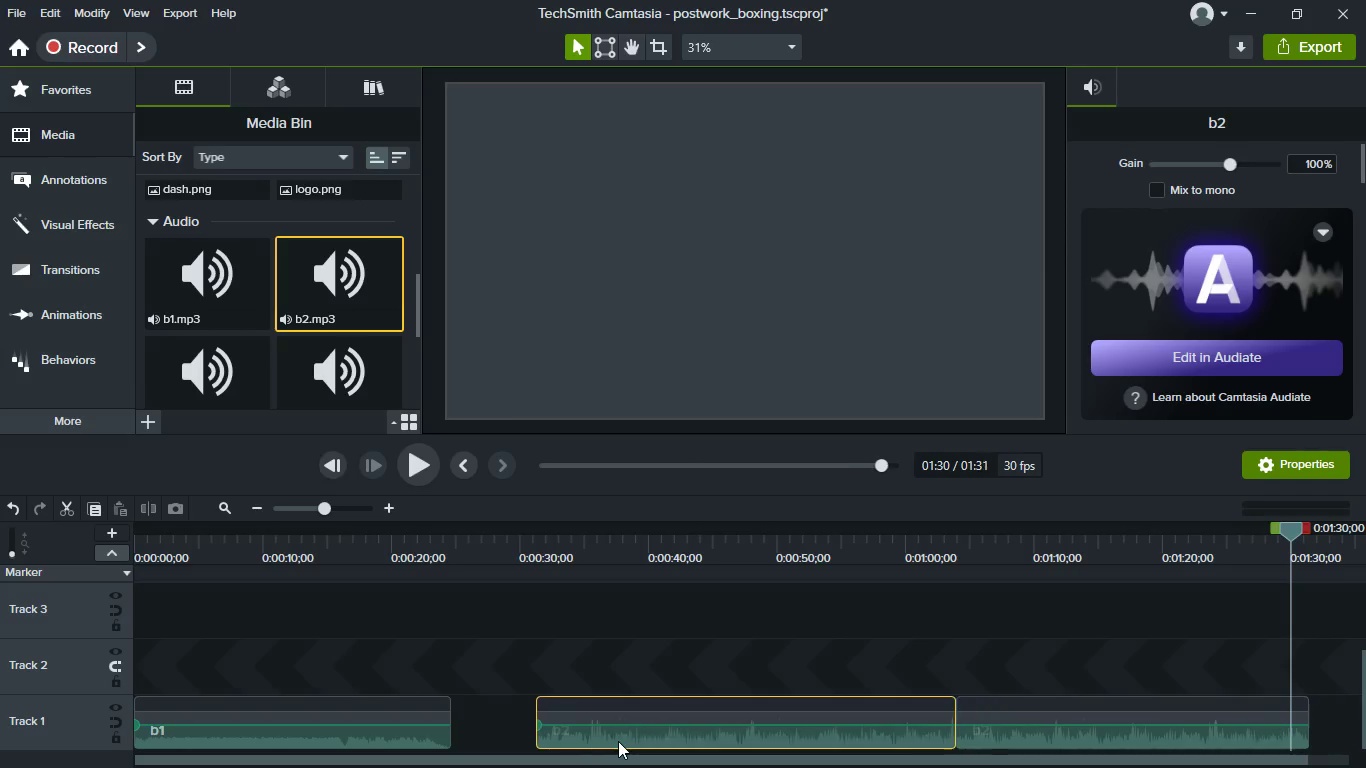 
hold_key(key=ShiftLeft, duration=1.5)
 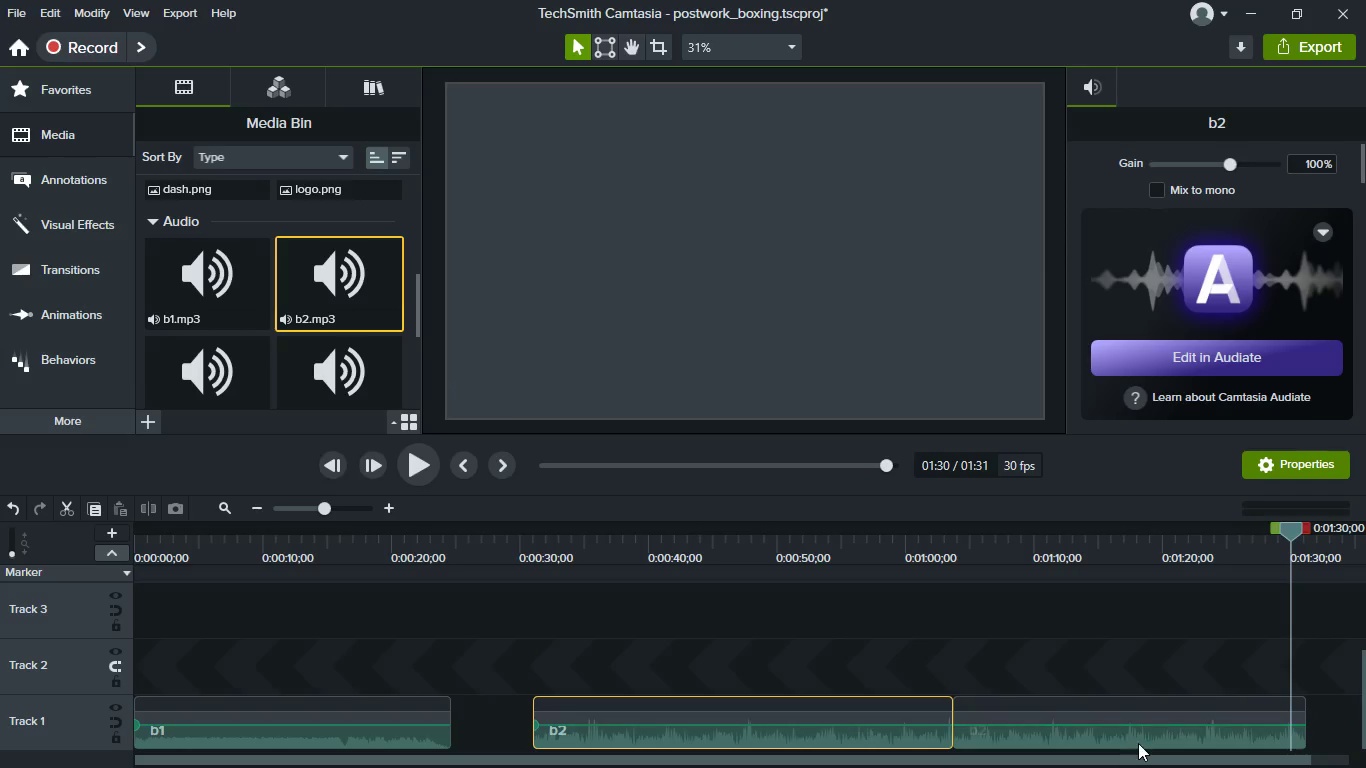 
hold_key(key=ShiftLeft, duration=1.51)
left_click_drag(start_coordinate=[1138, 738], to_coordinate=[1129, 737])
 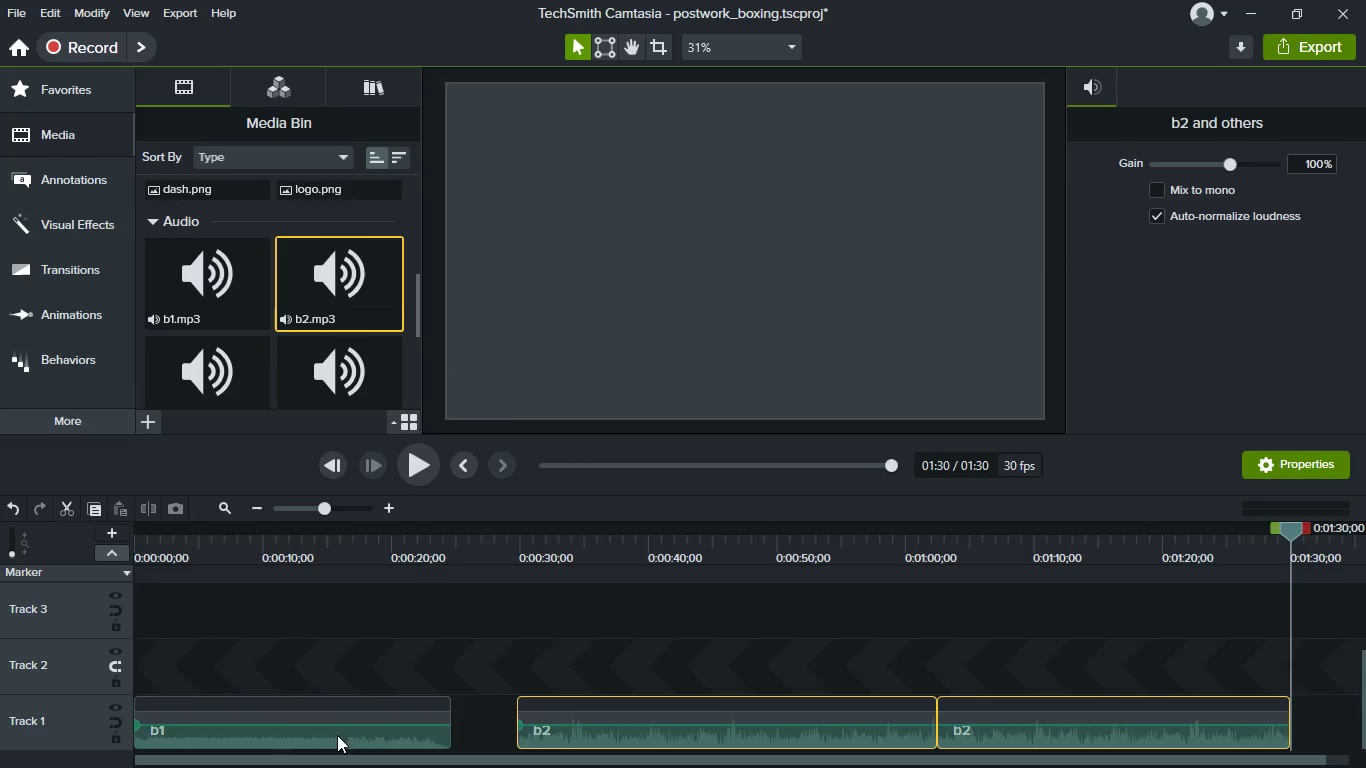 
hold_key(key=ShiftLeft, duration=1.47)
 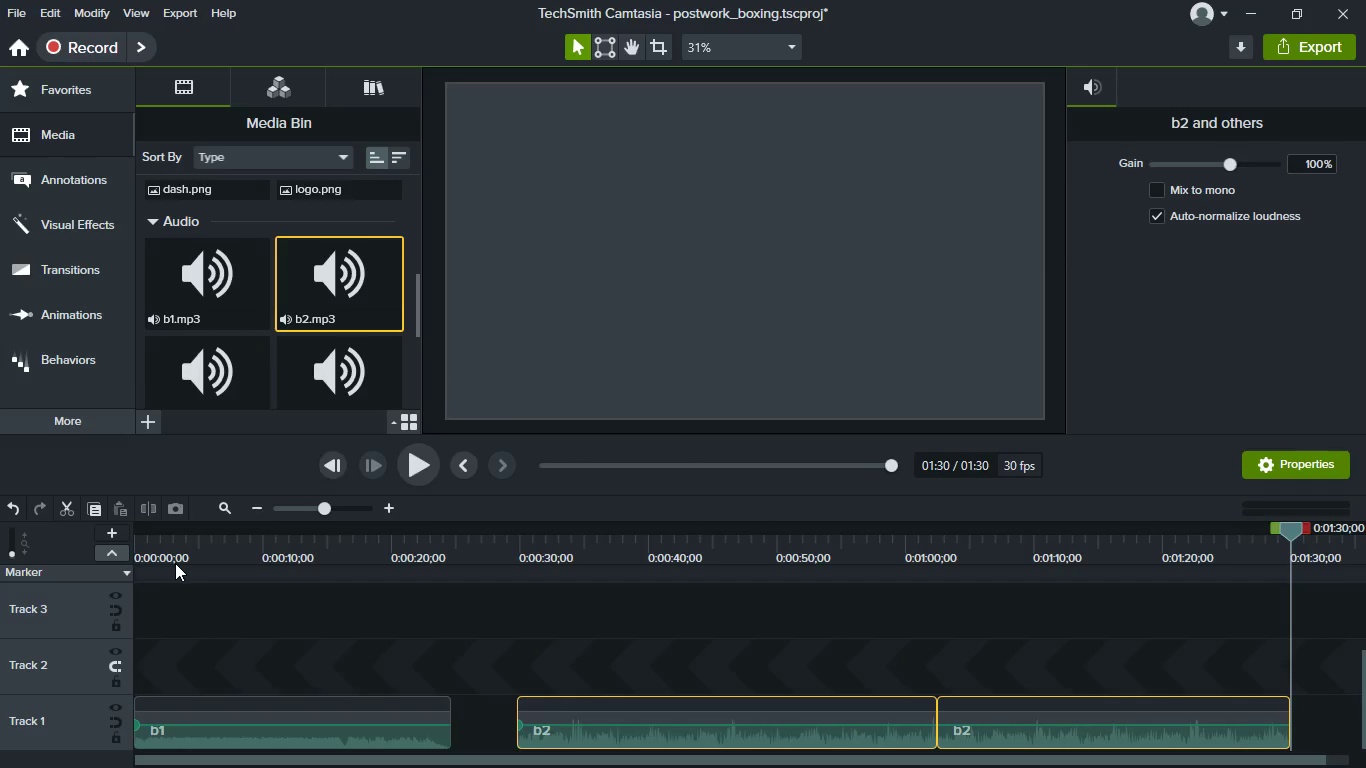 
left_click([173, 555])
 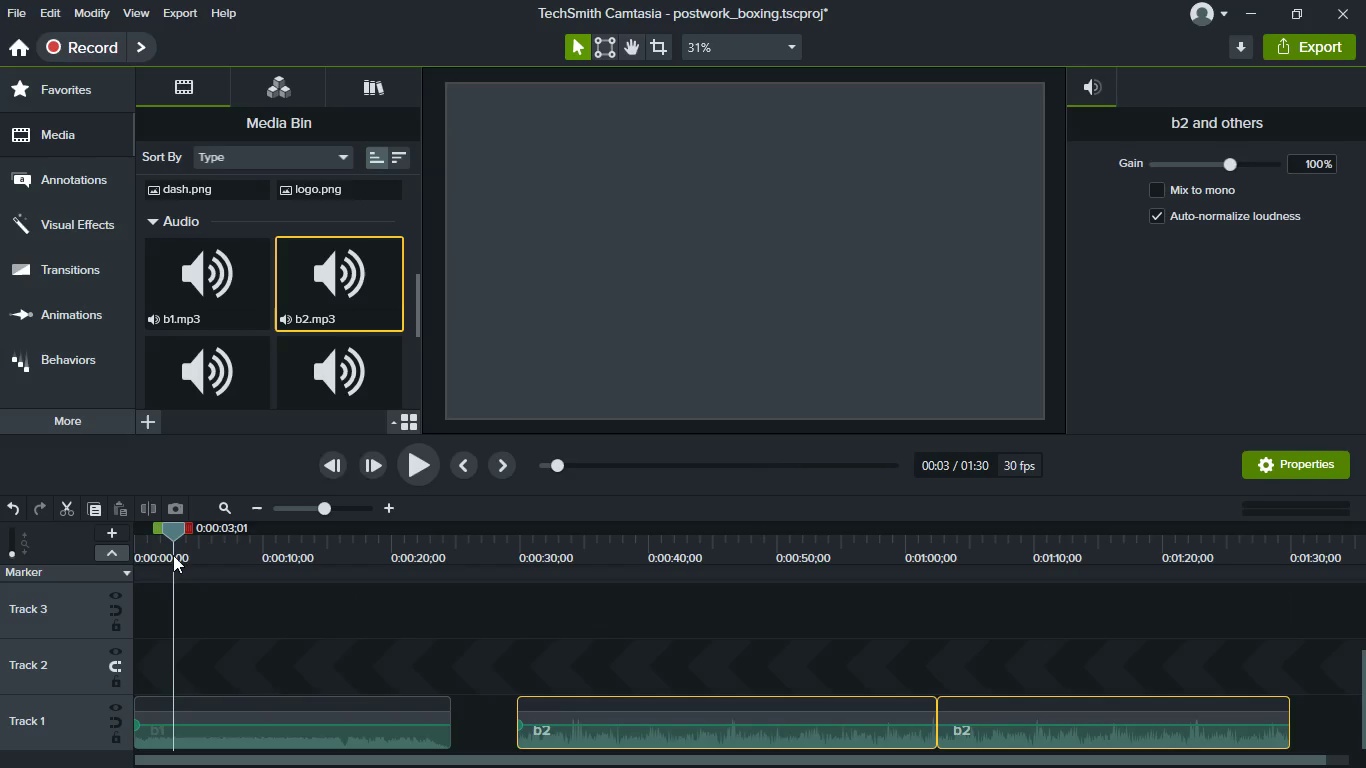 
key(Space)
 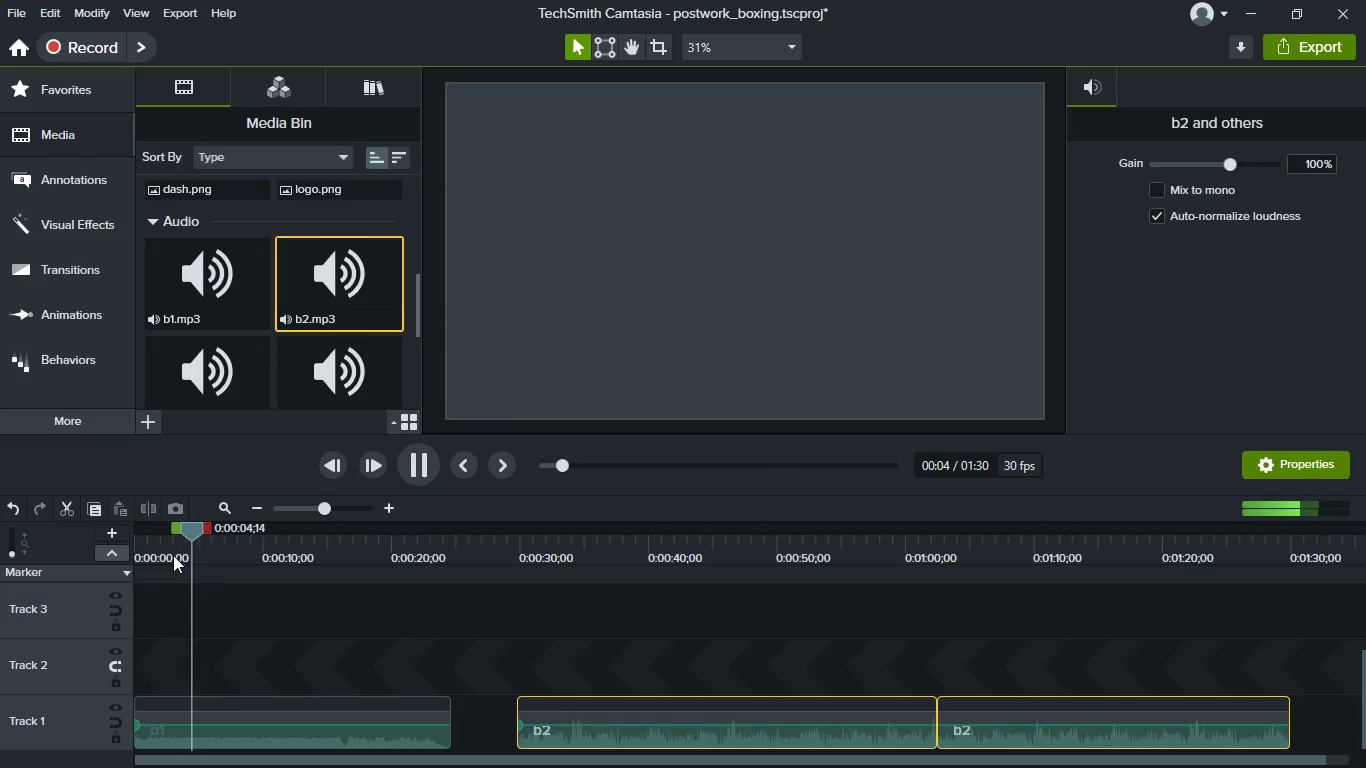 
key(Space)
 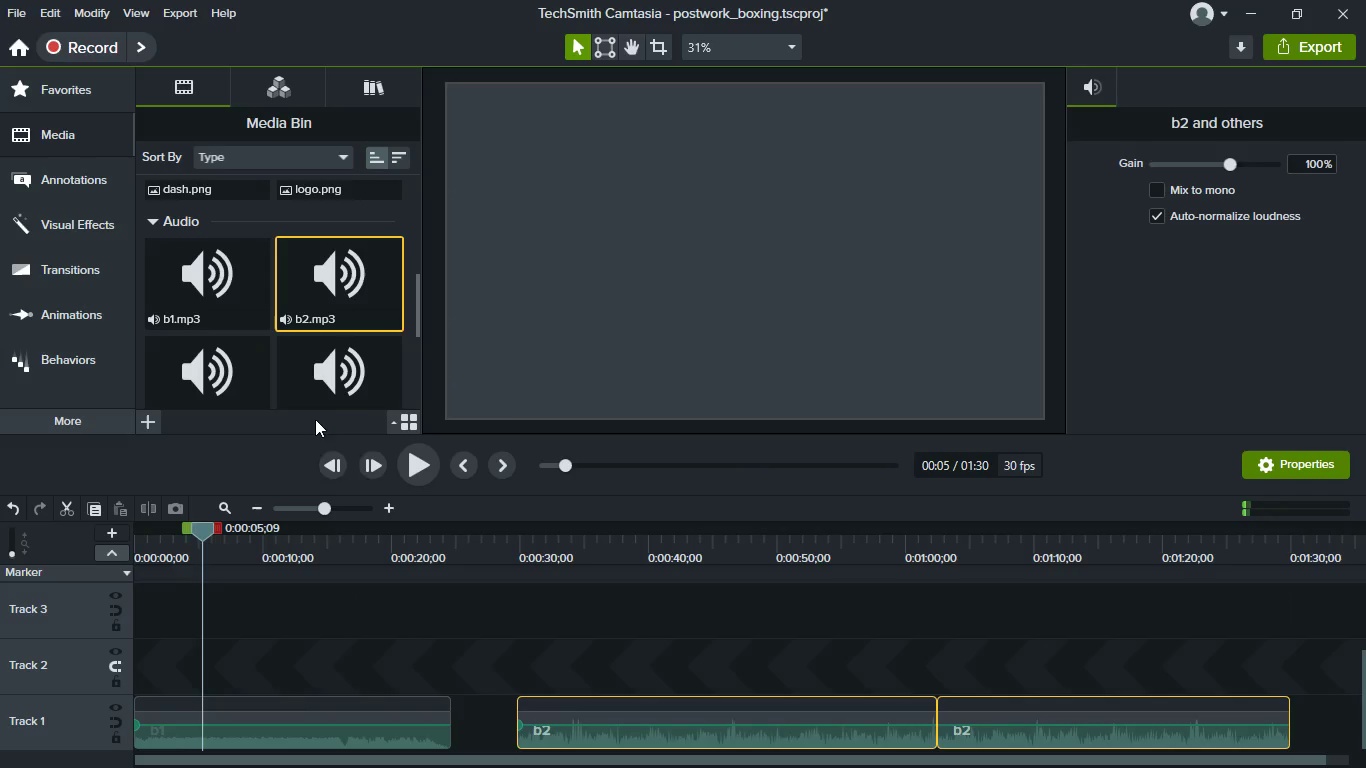 
scroll: coordinate [310, 351], scroll_direction: up, amount: 8.0
 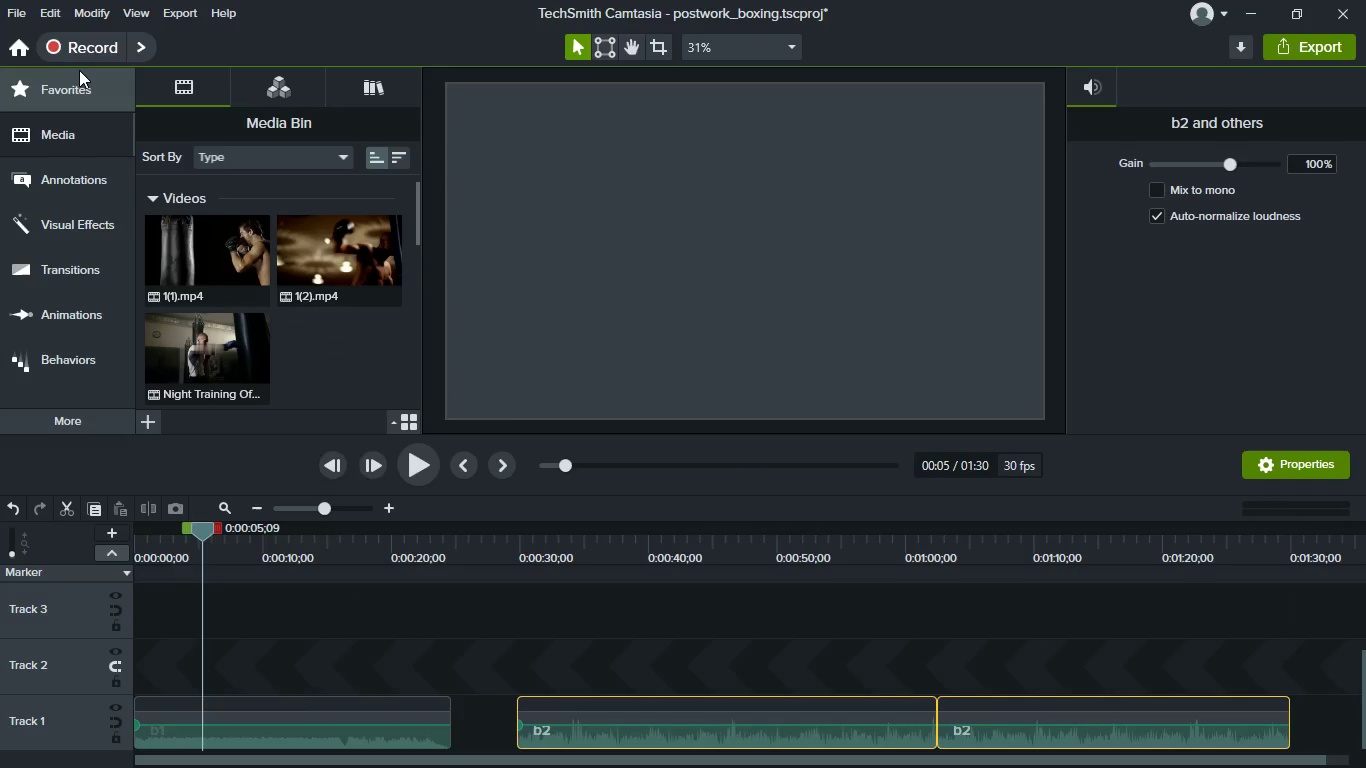 
left_click([79, 70])
 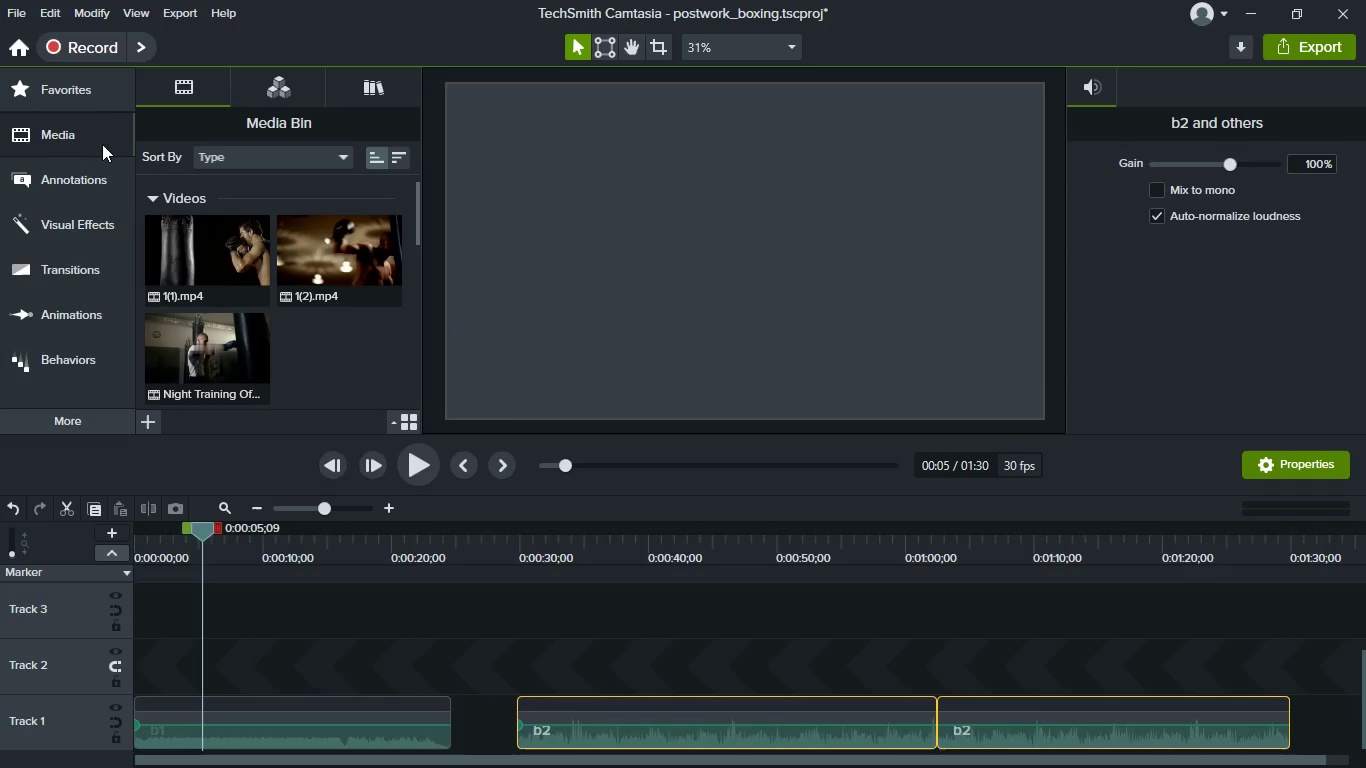 
left_click([86, 98])
 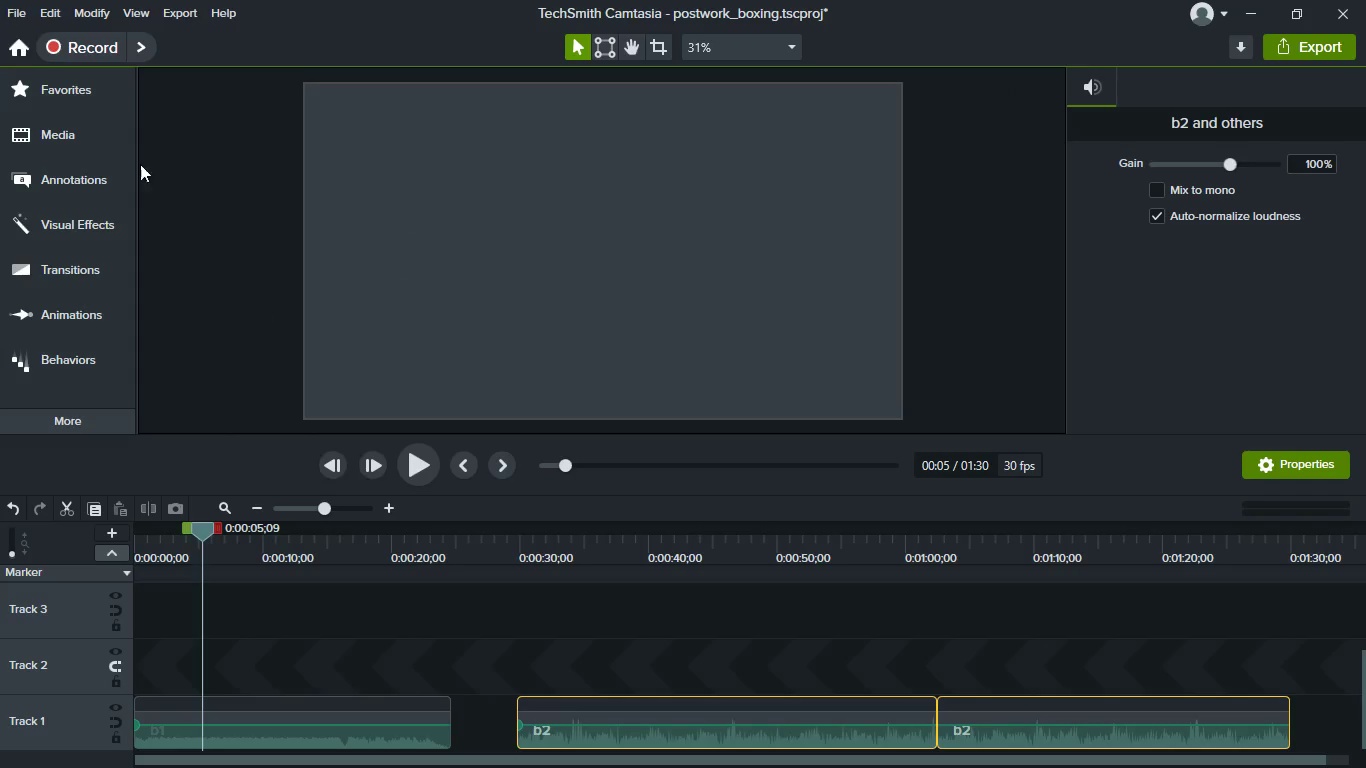 
left_click([57, 78])
 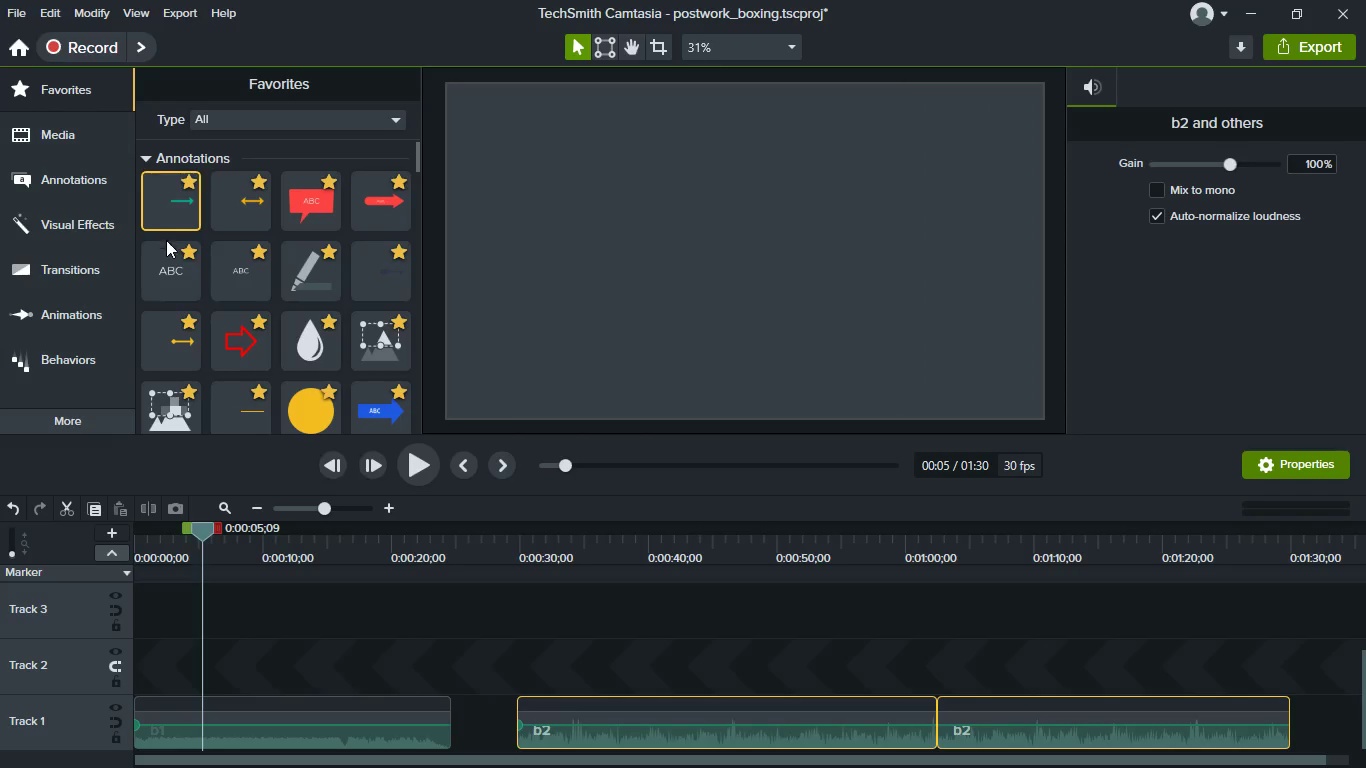 
scroll: coordinate [242, 329], scroll_direction: down, amount: 16.0
 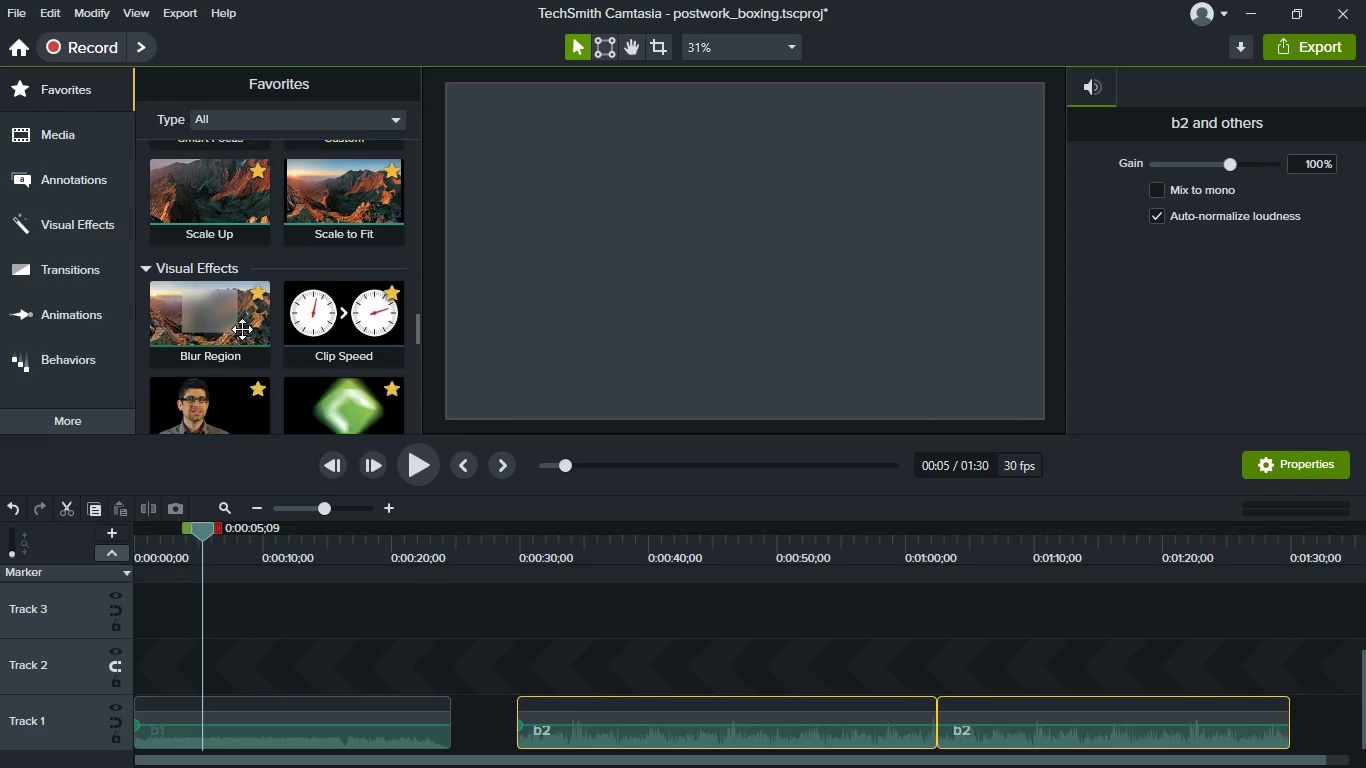 
left_click_drag(start_coordinate=[293, 273], to_coordinate=[379, 716])
 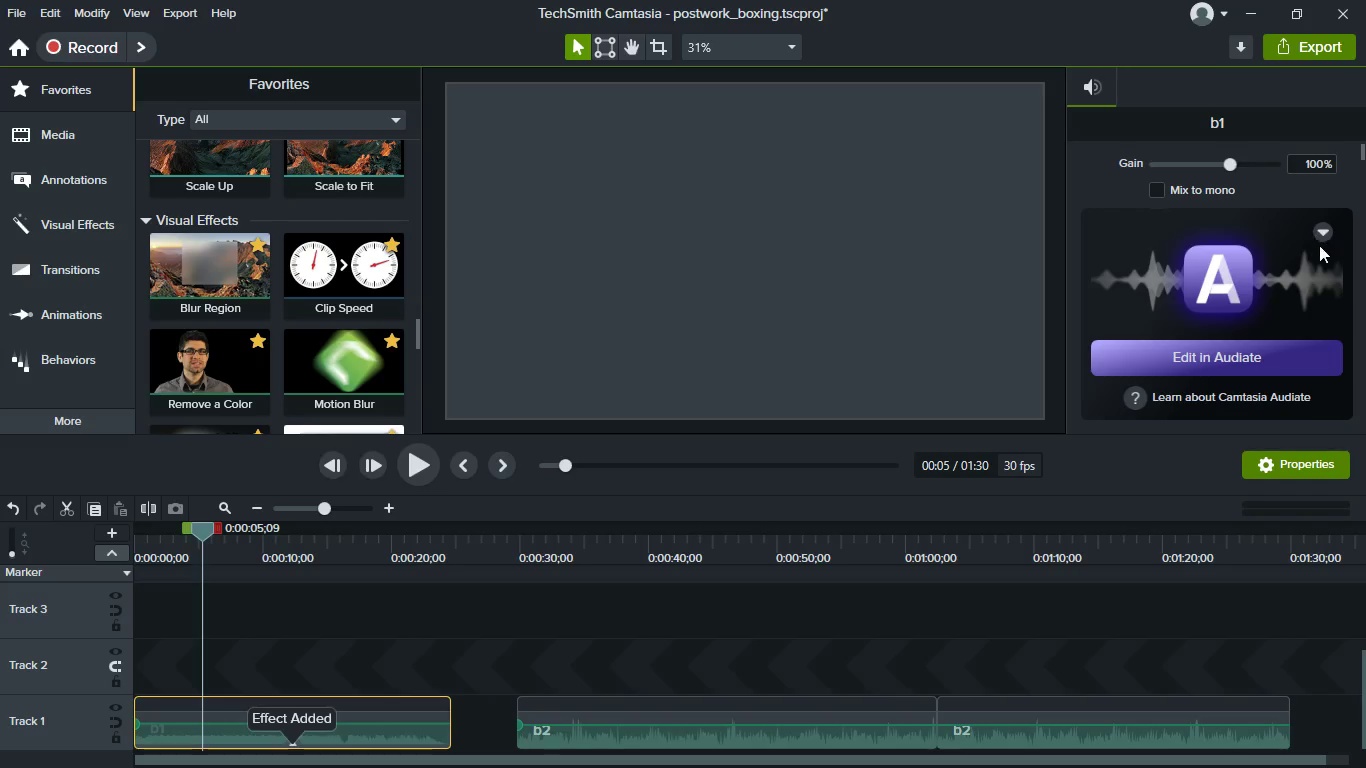 
left_click([1319, 240])
 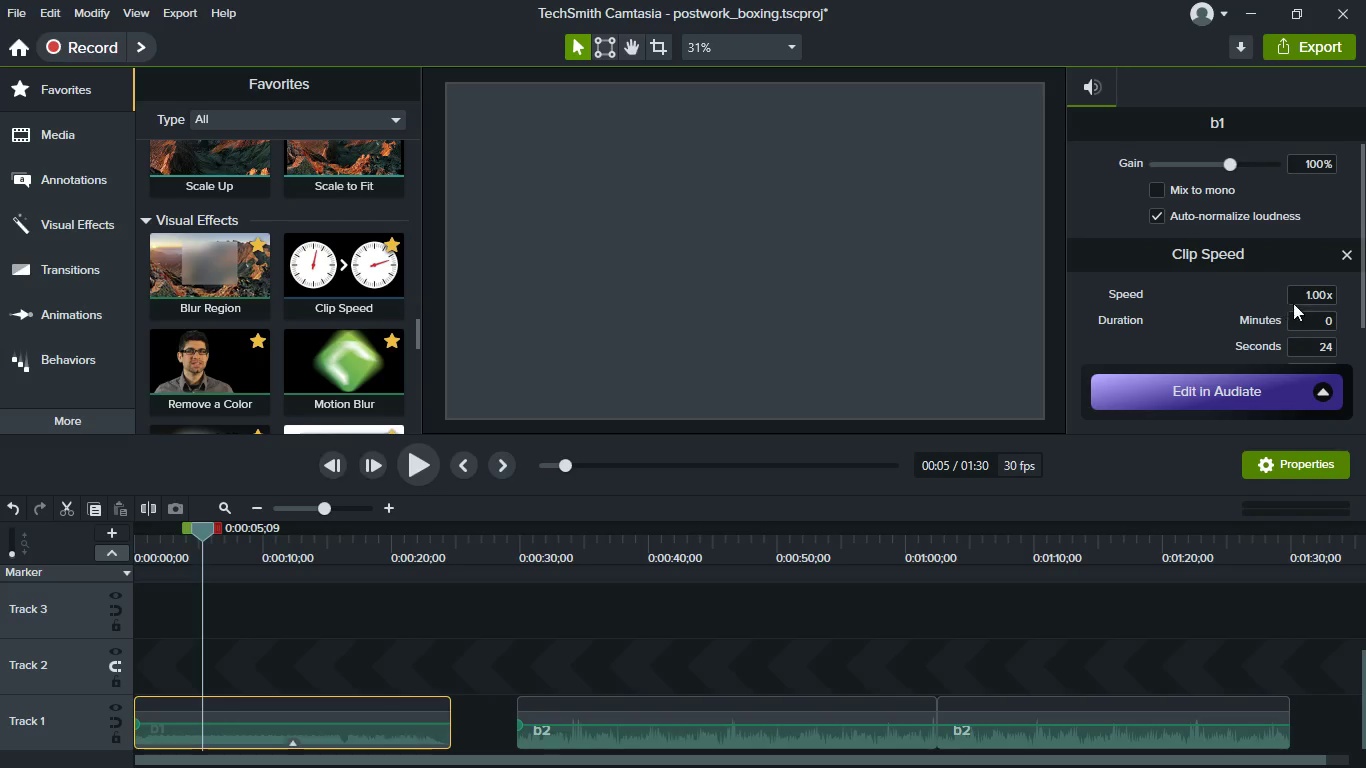 
left_click([1305, 293])
 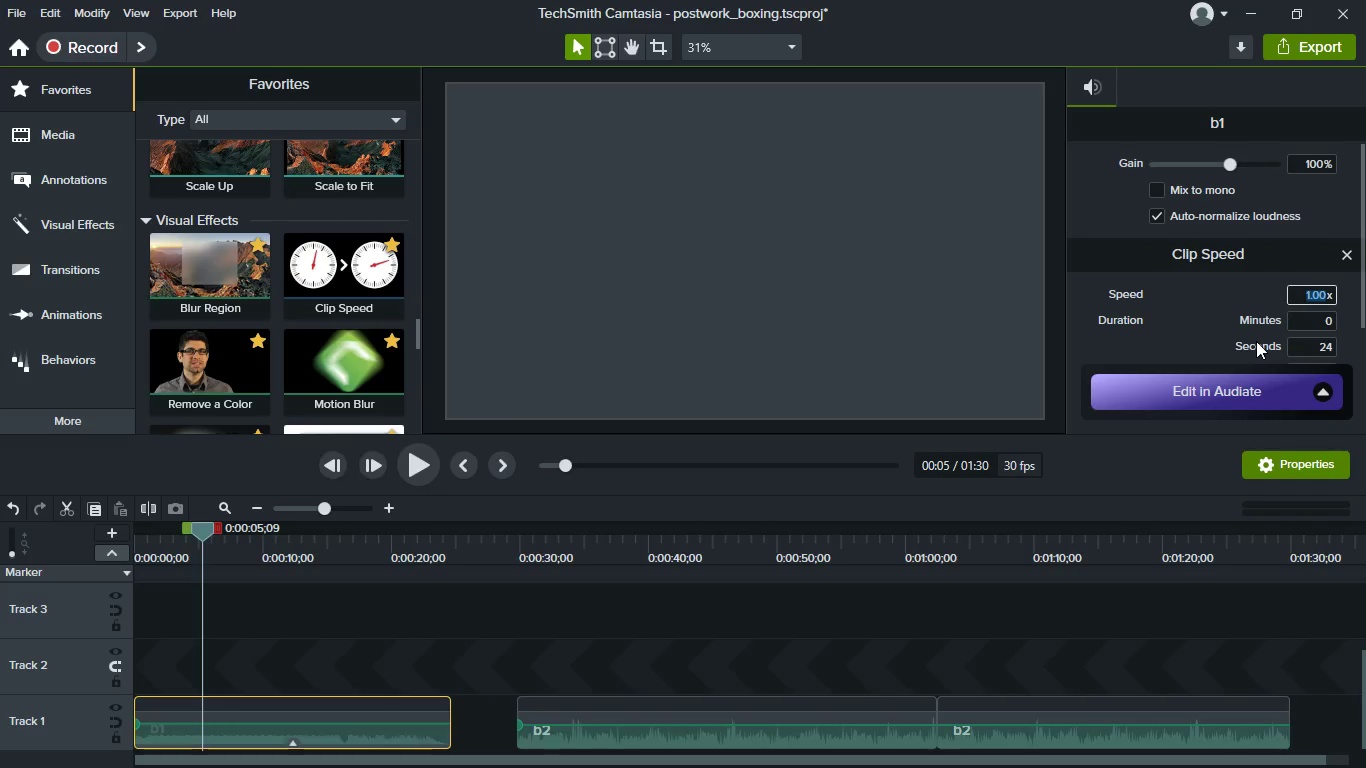 
key(0)
 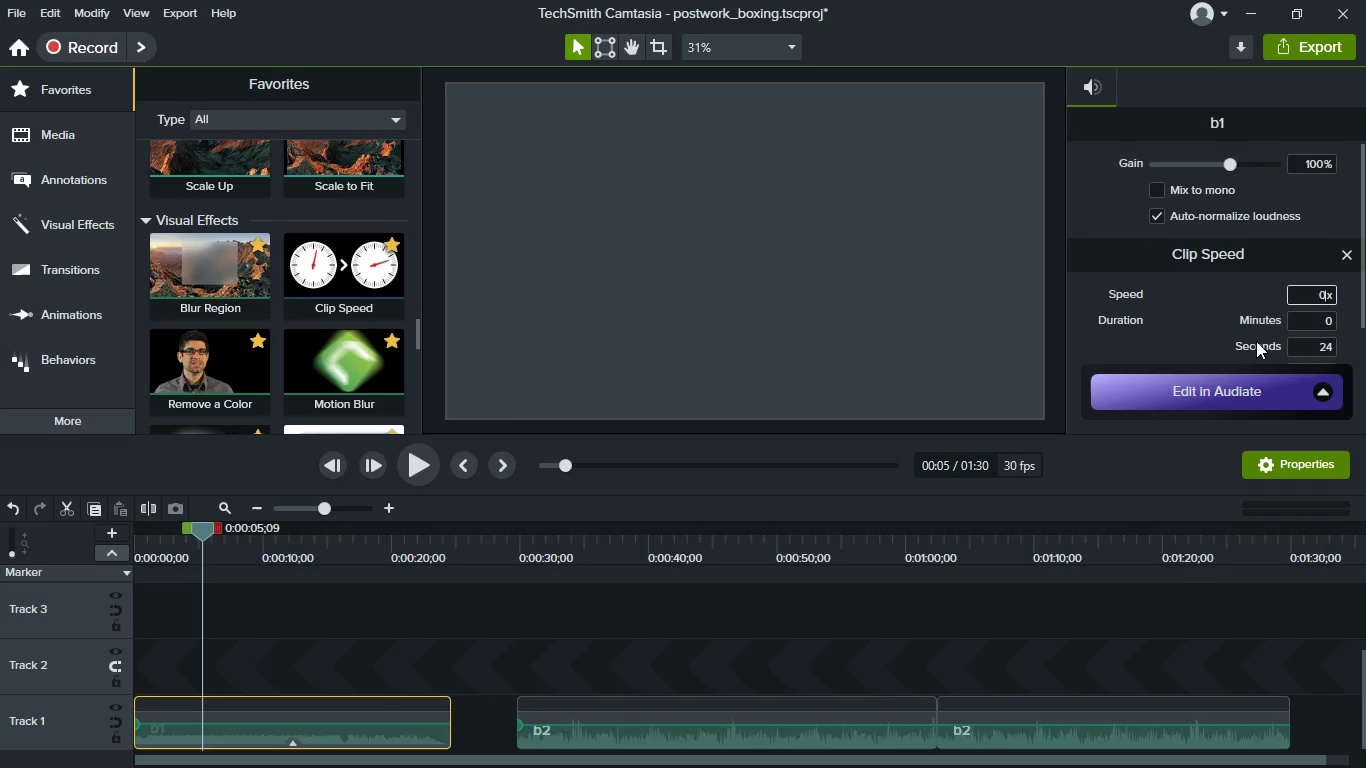 
key(Period)
 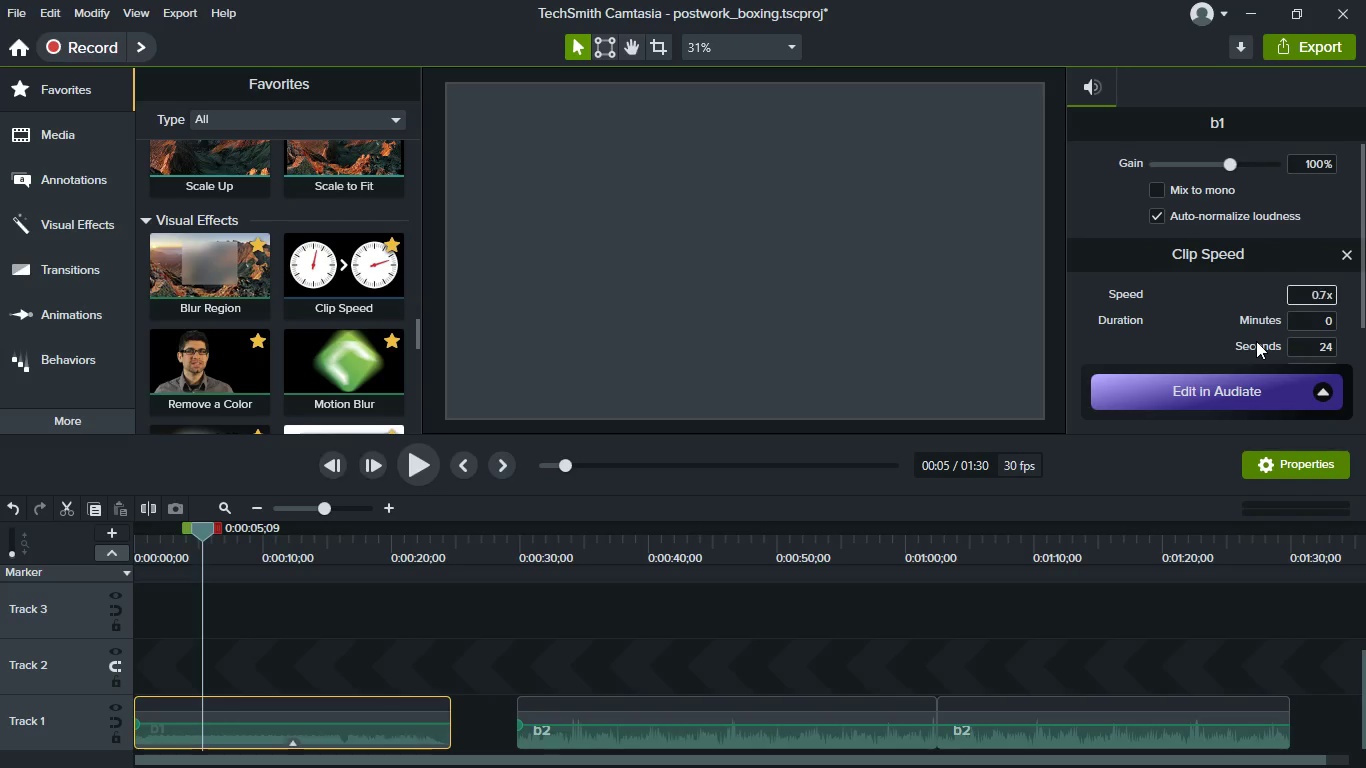 
key(7)
 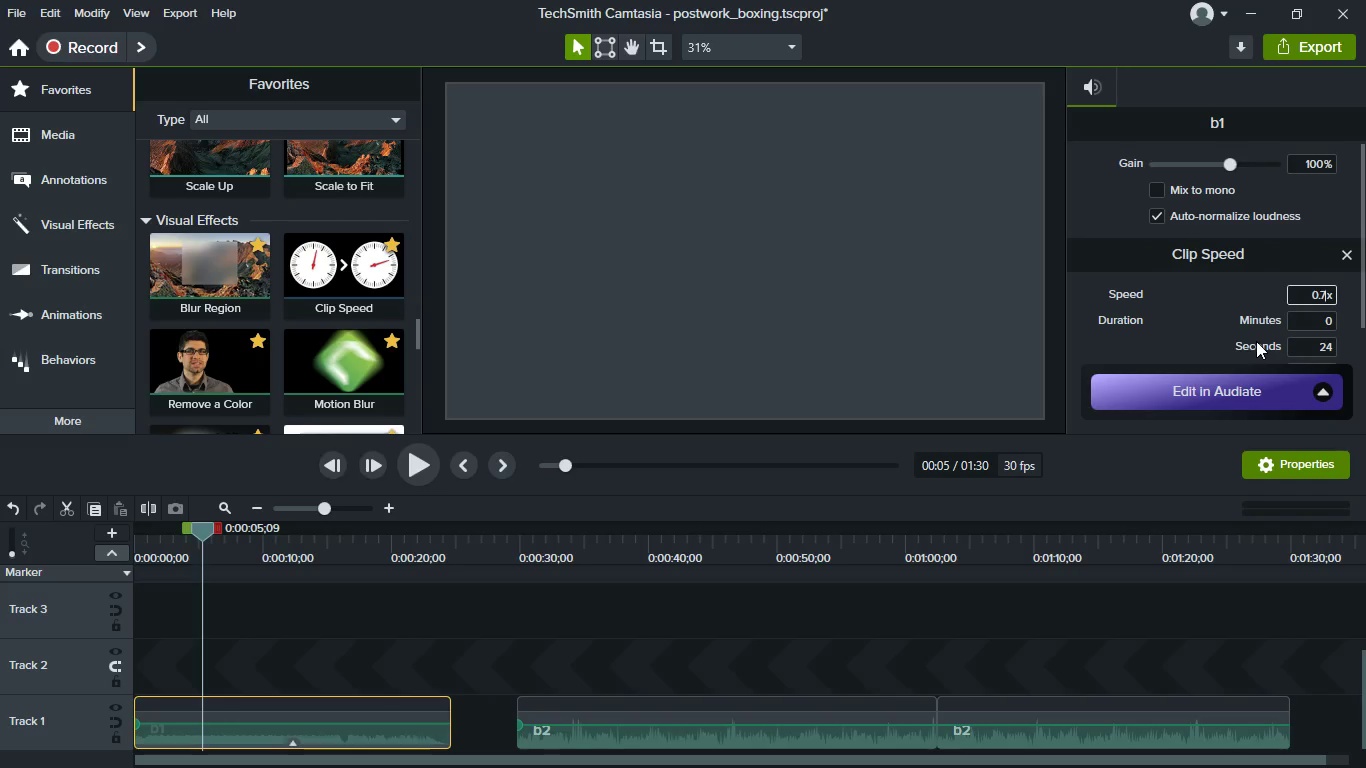 
key(Enter)
 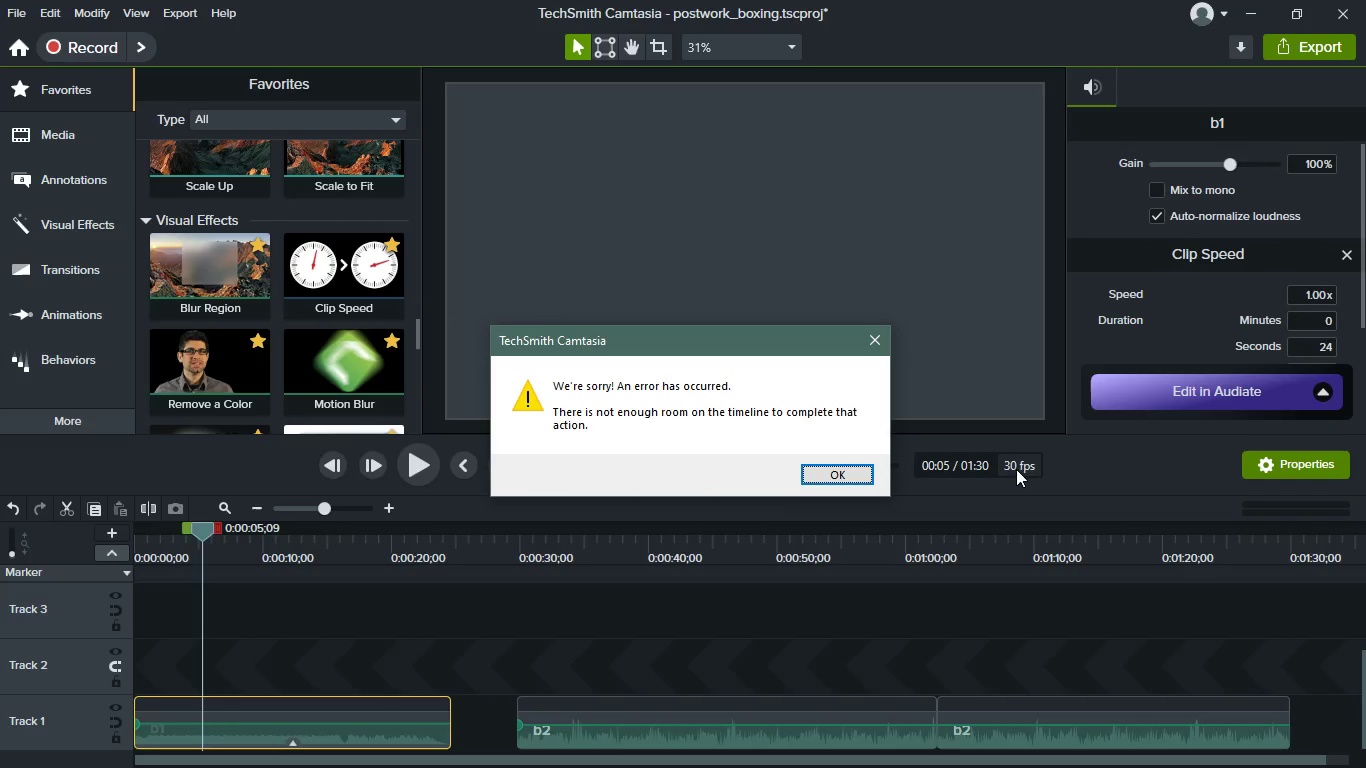 
left_click([866, 478])
 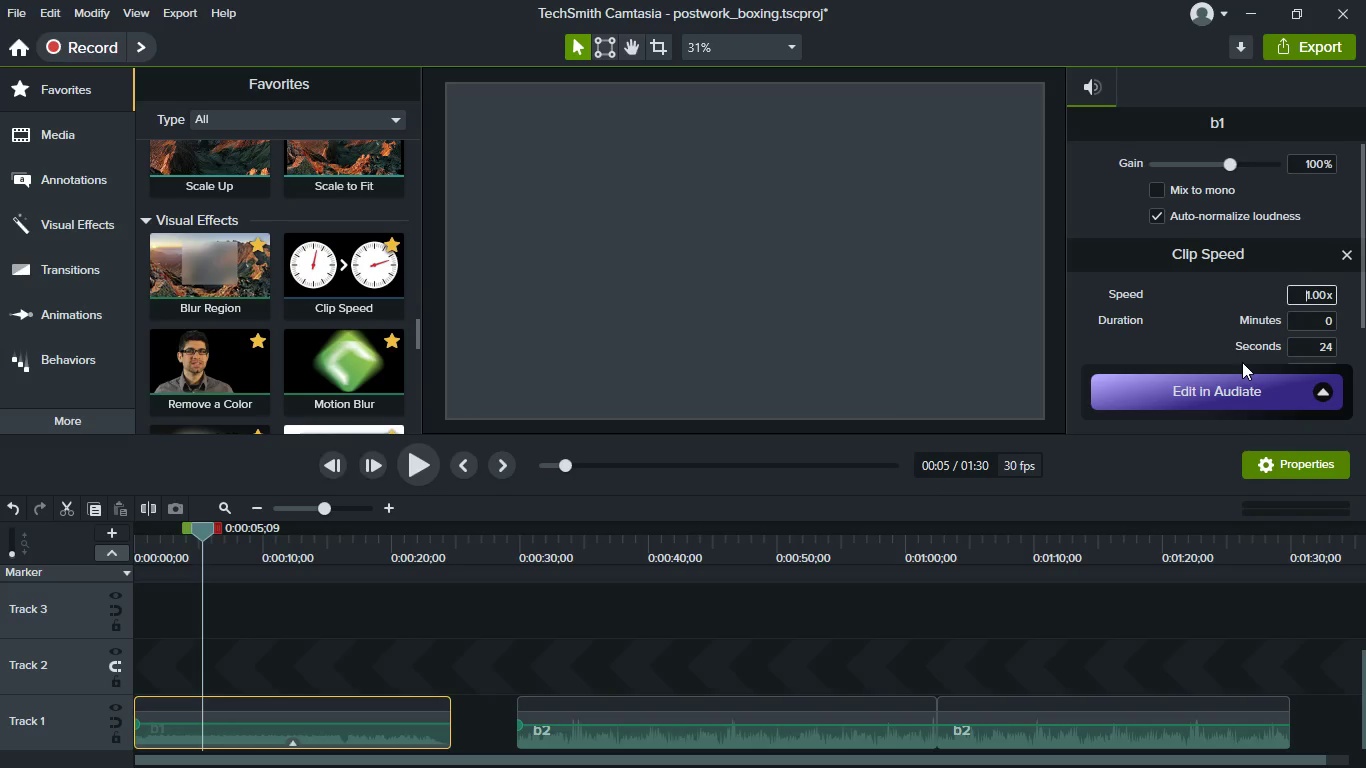 
key(ArrowRight)
 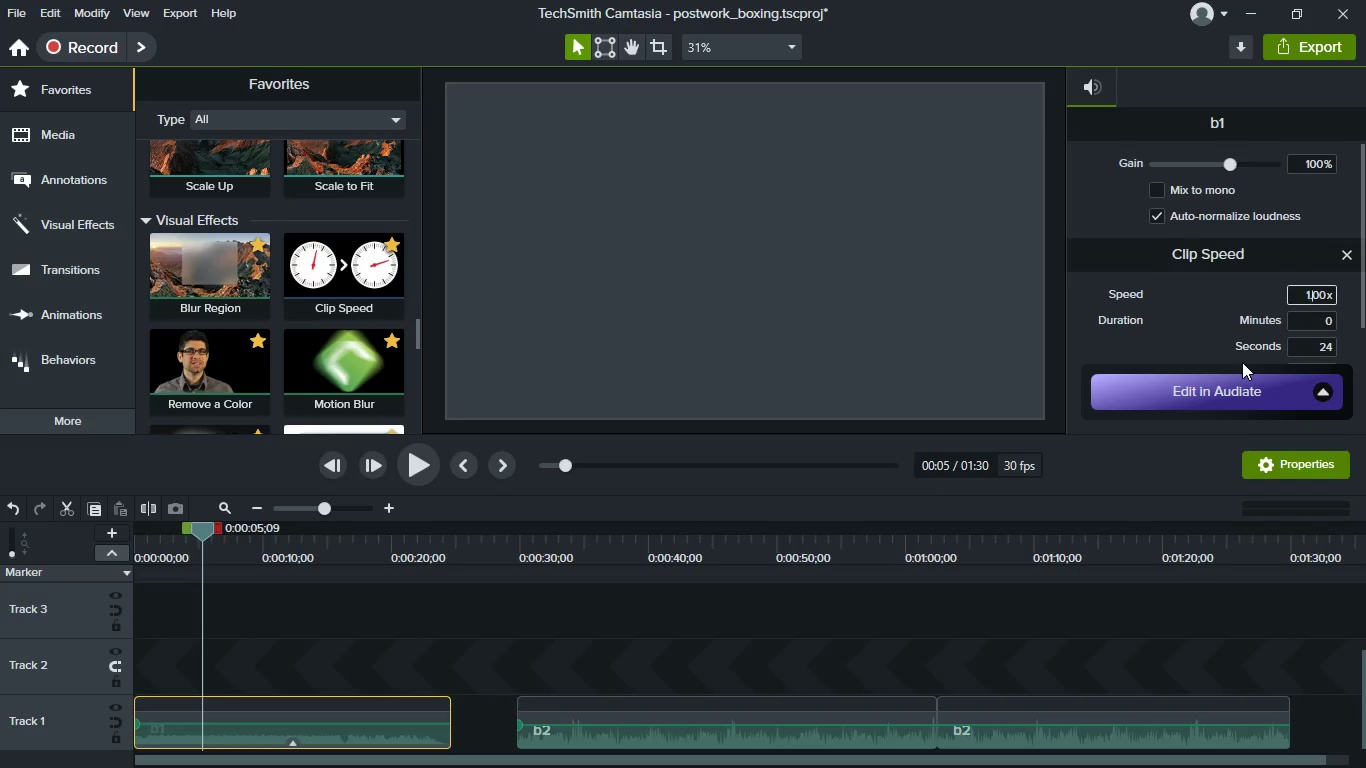 
key(ArrowRight)
 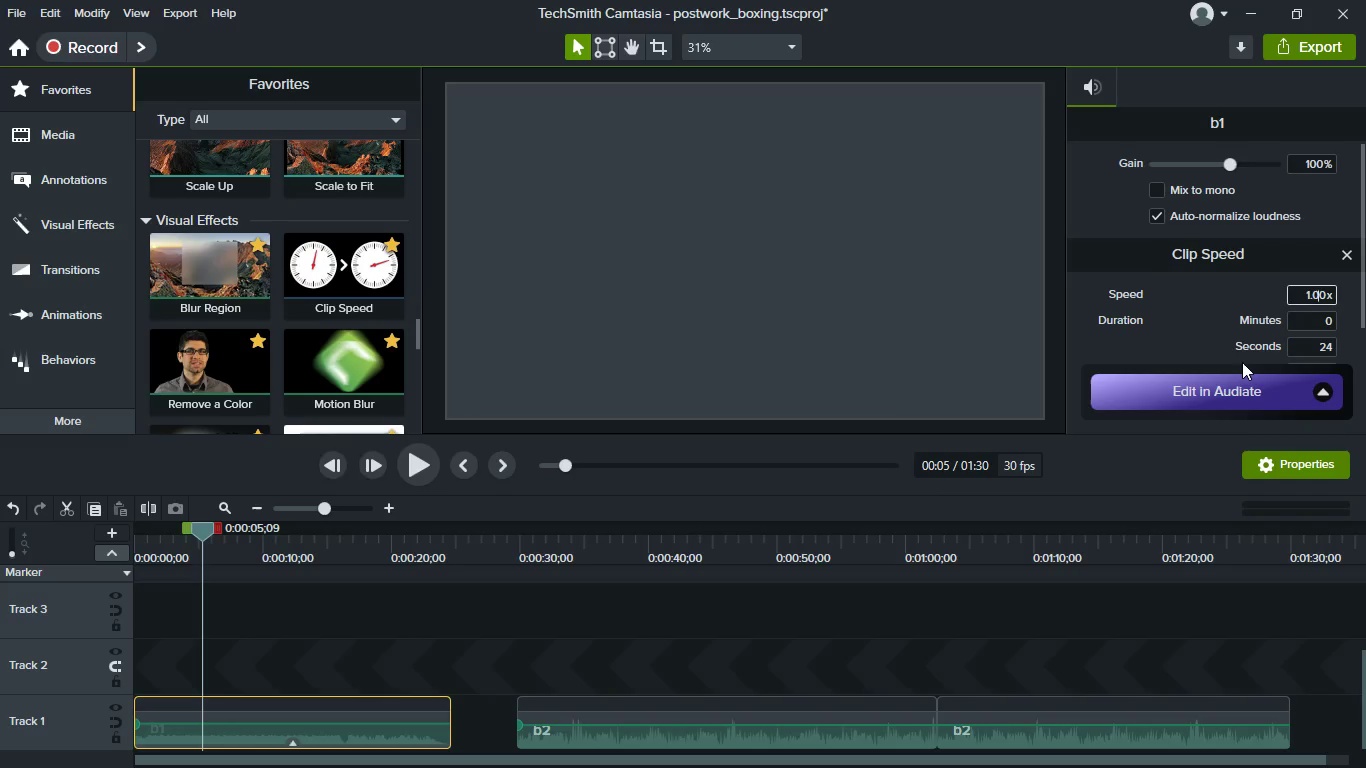 
key(ArrowRight)
 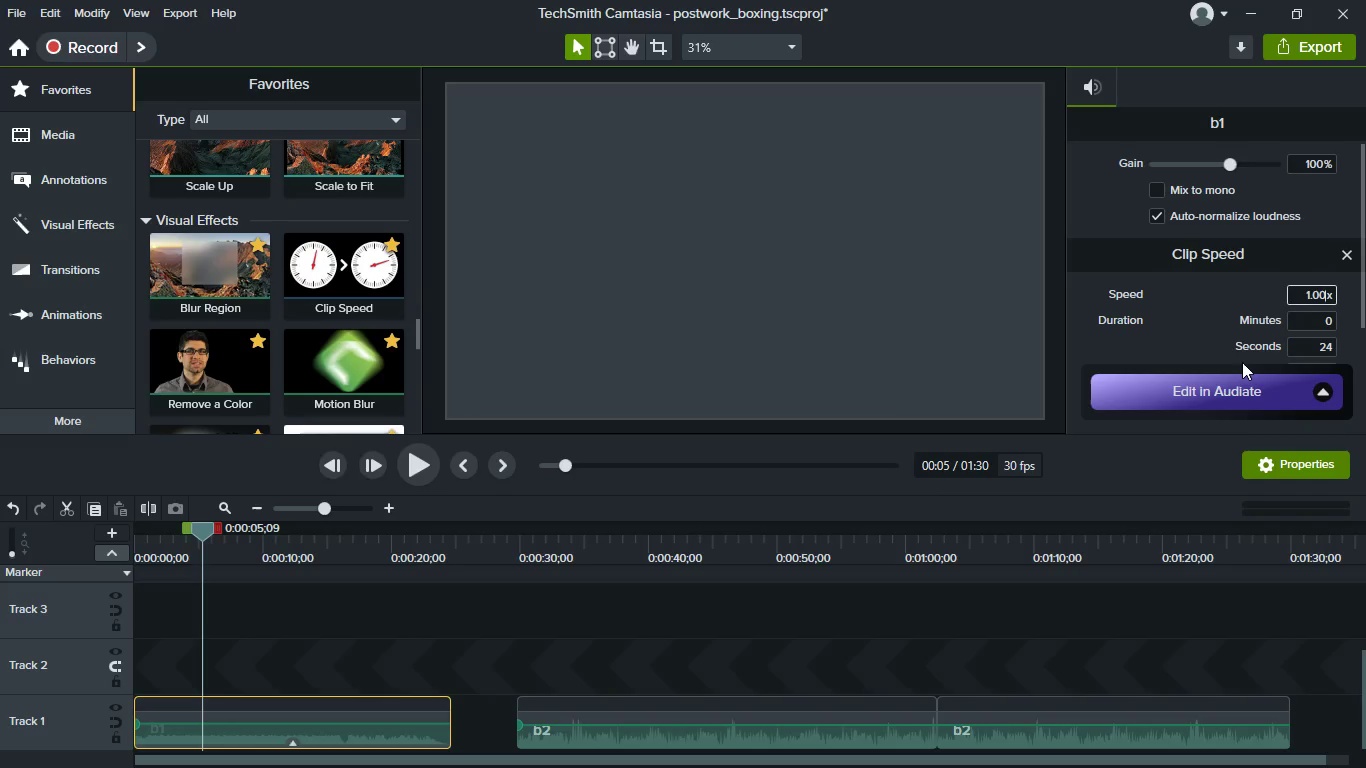 
key(ArrowRight)
 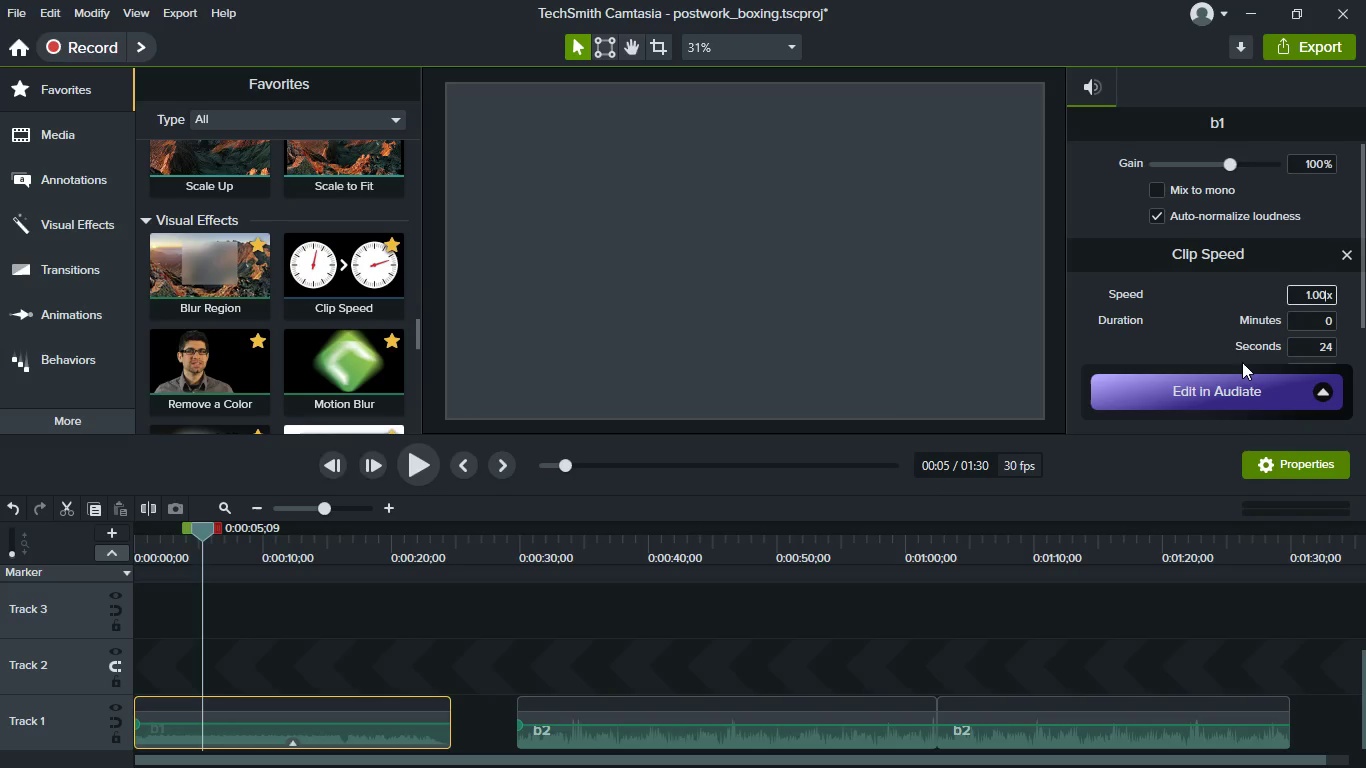 
key(ArrowRight)
 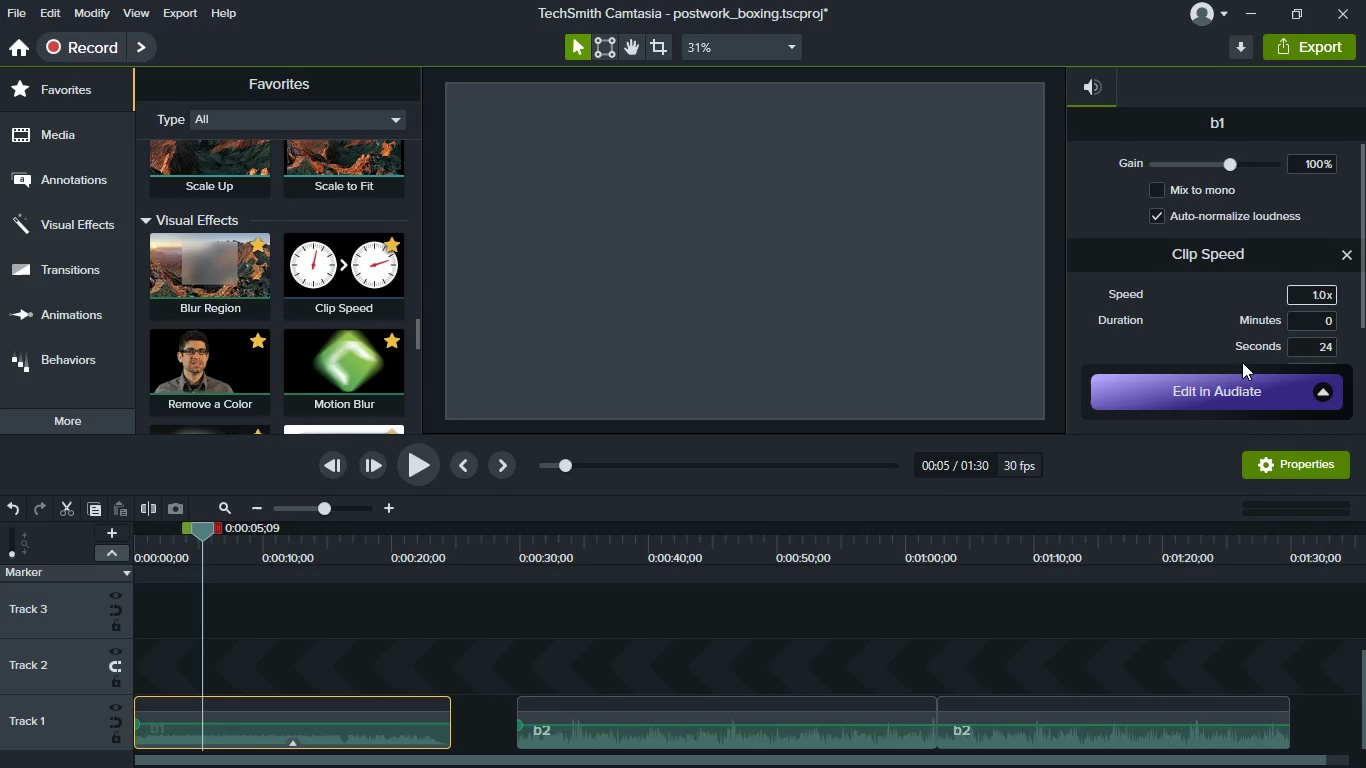 
key(Backspace)
 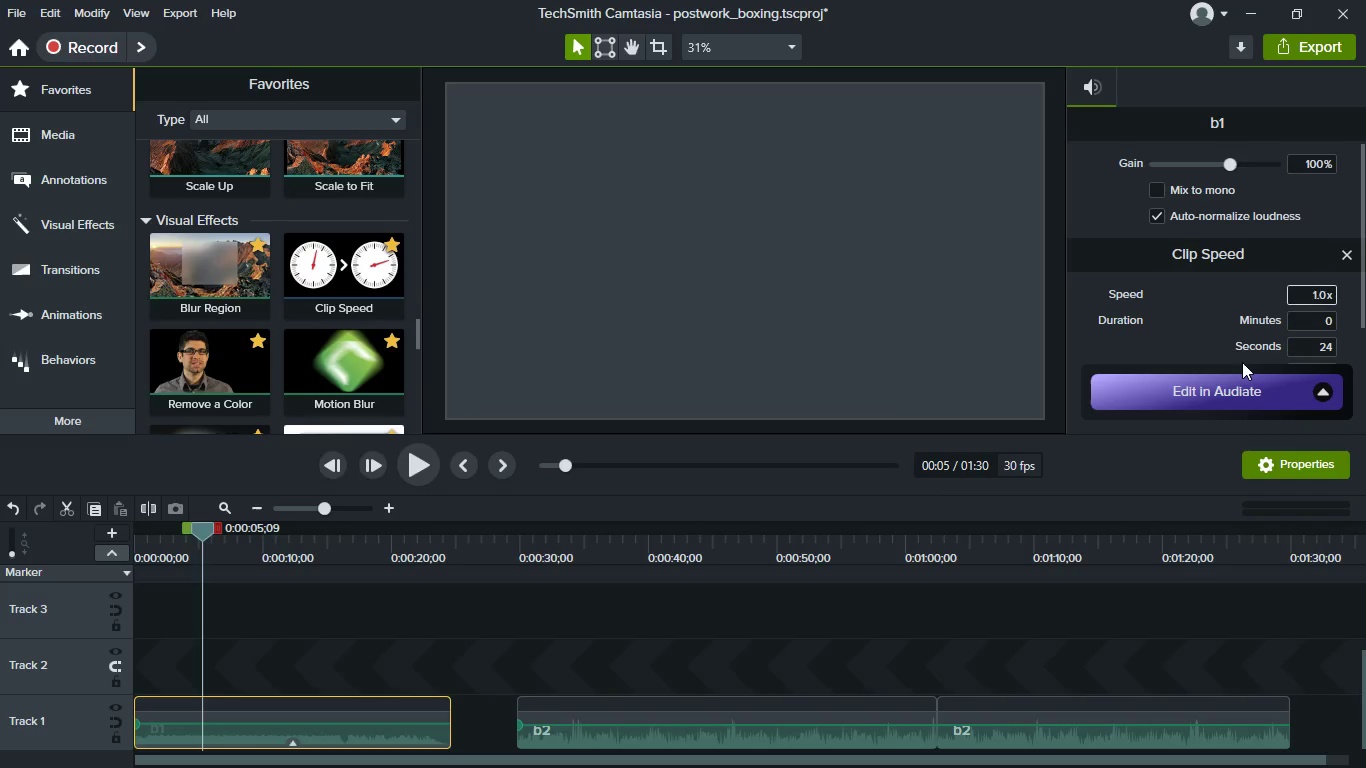 
key(Backspace)
 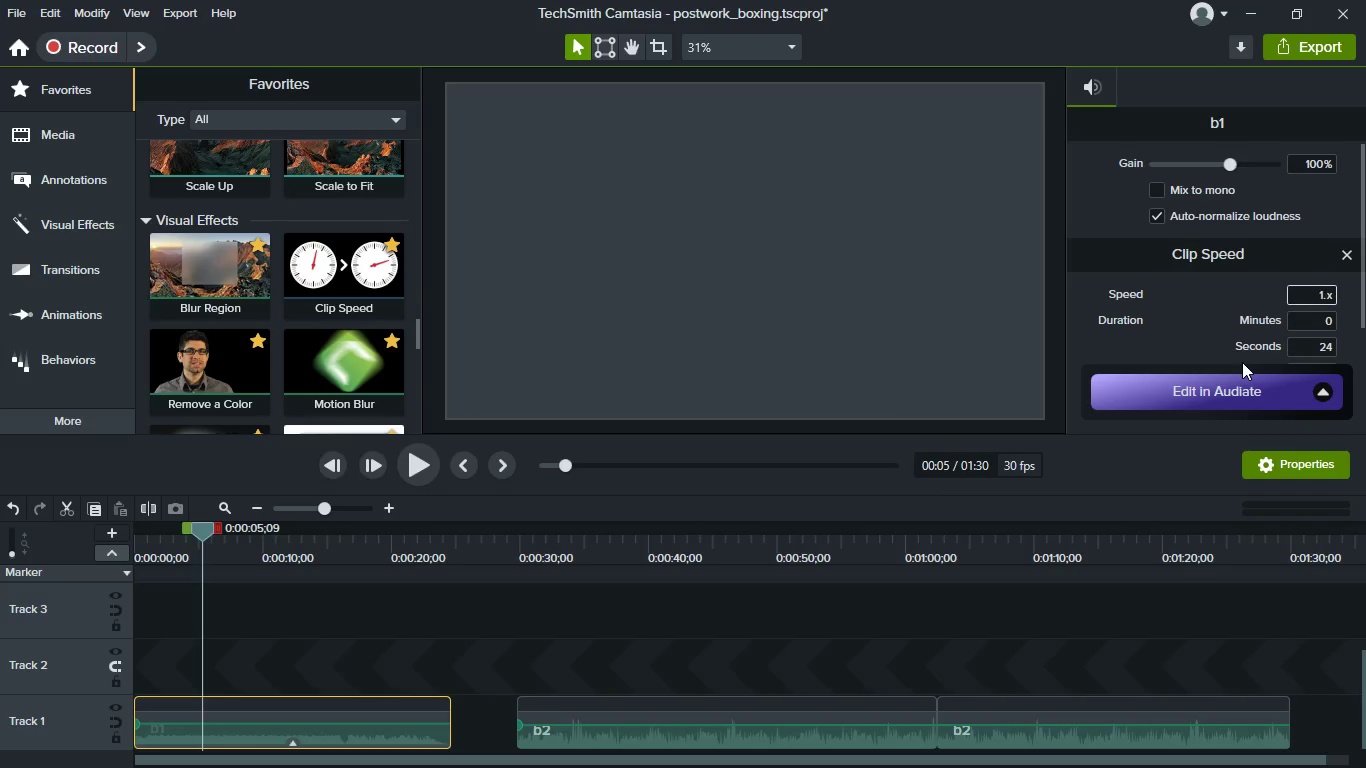 
key(Backspace)
 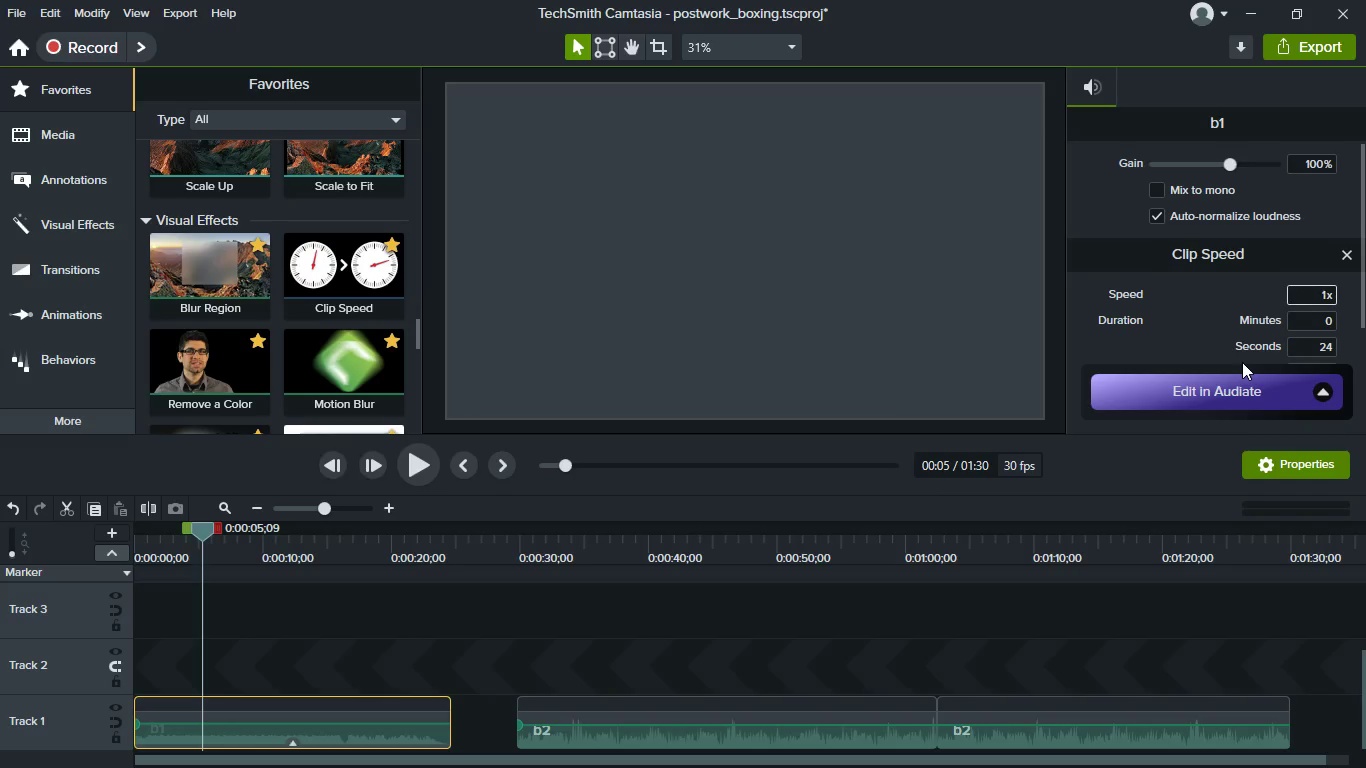 
key(Backspace)
 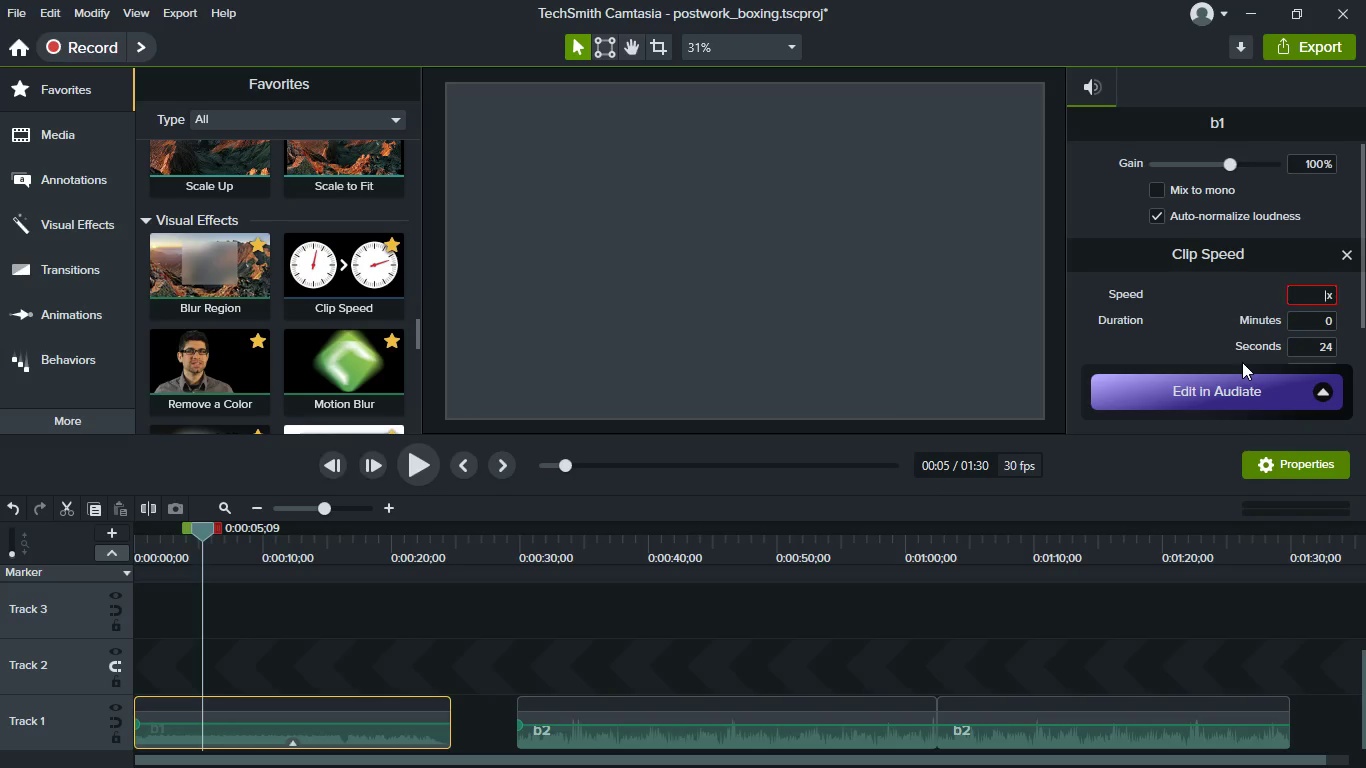 
key(0)
 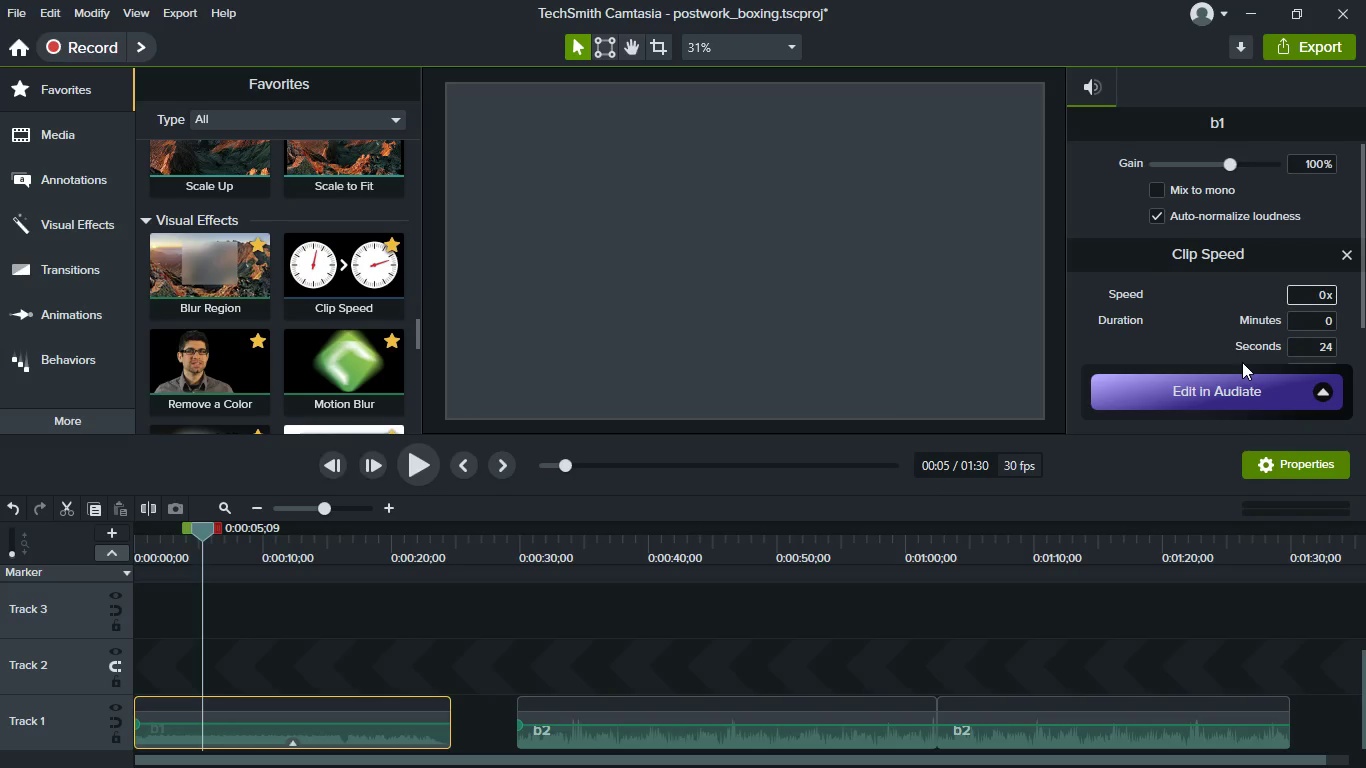 
key(Period)
 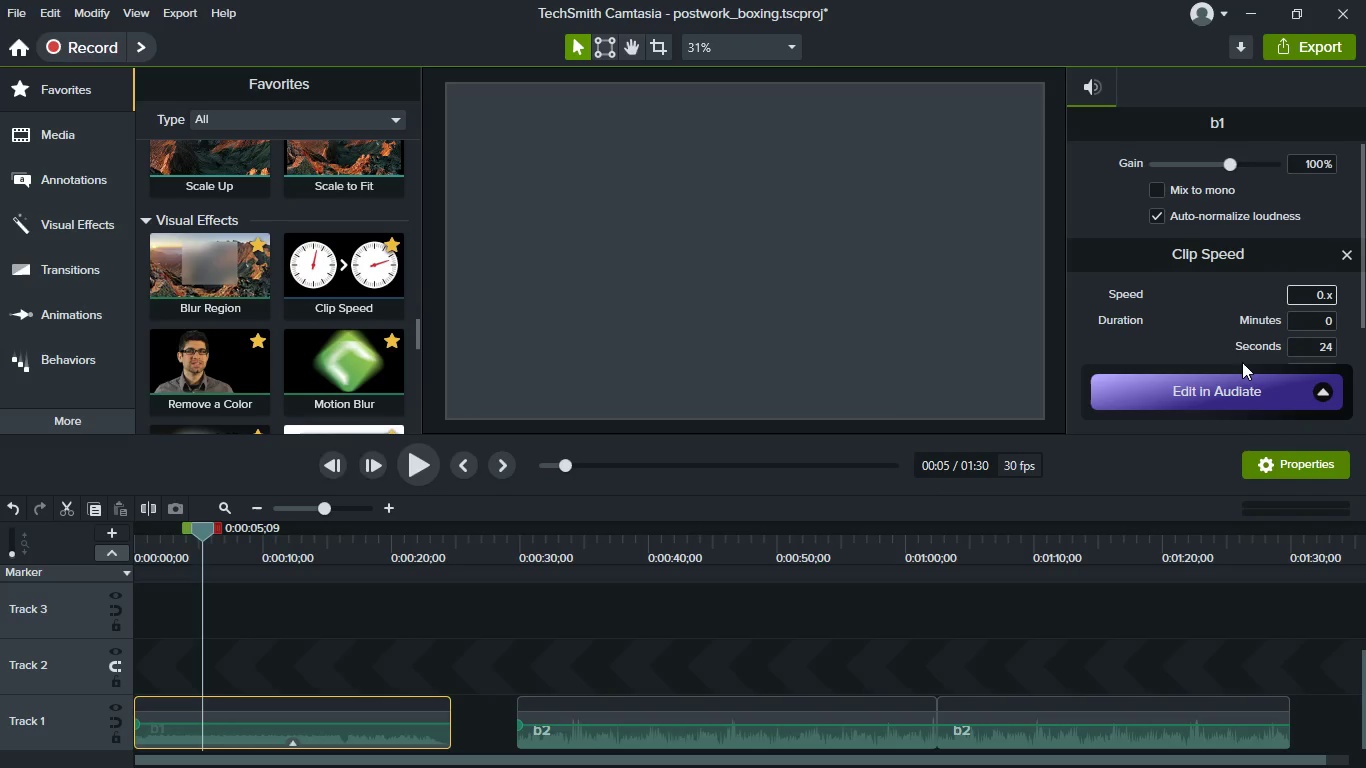 
wait(5.56)
 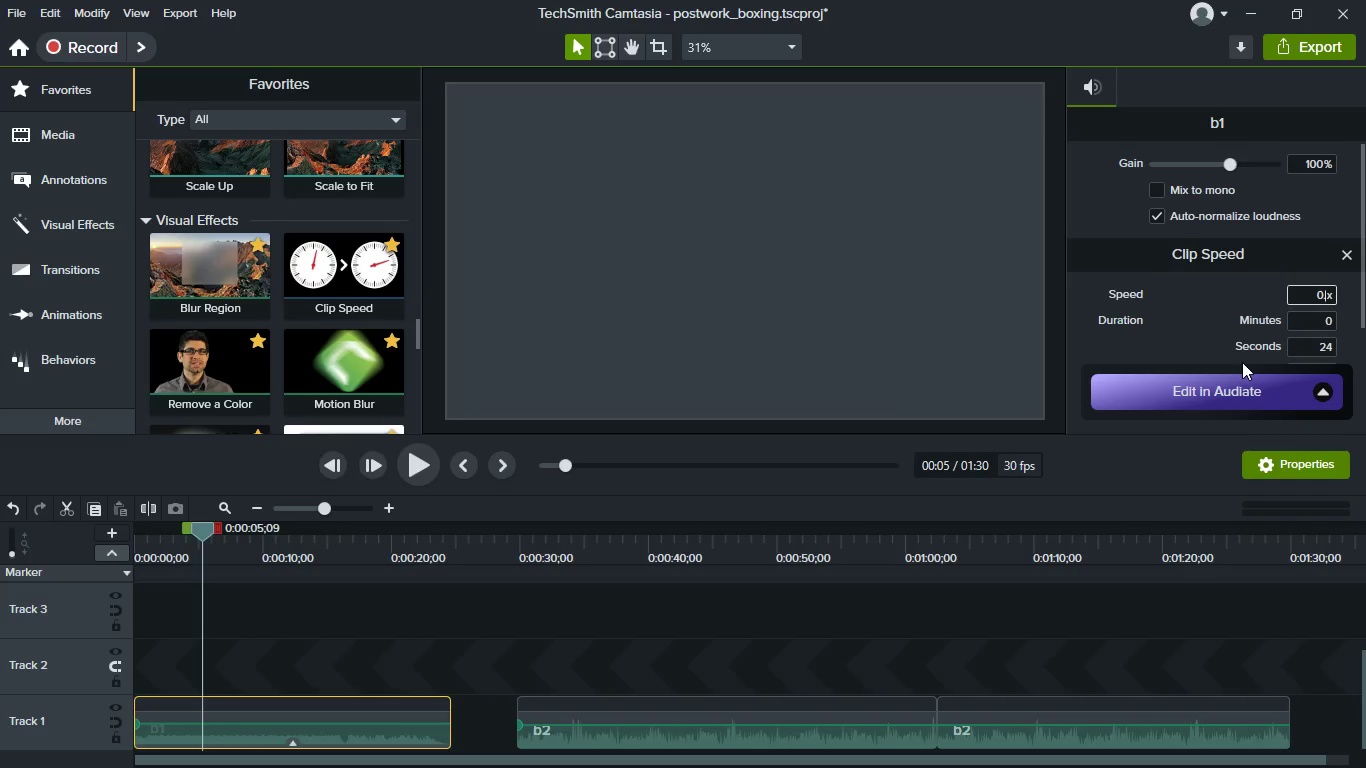 
key(8)
 